 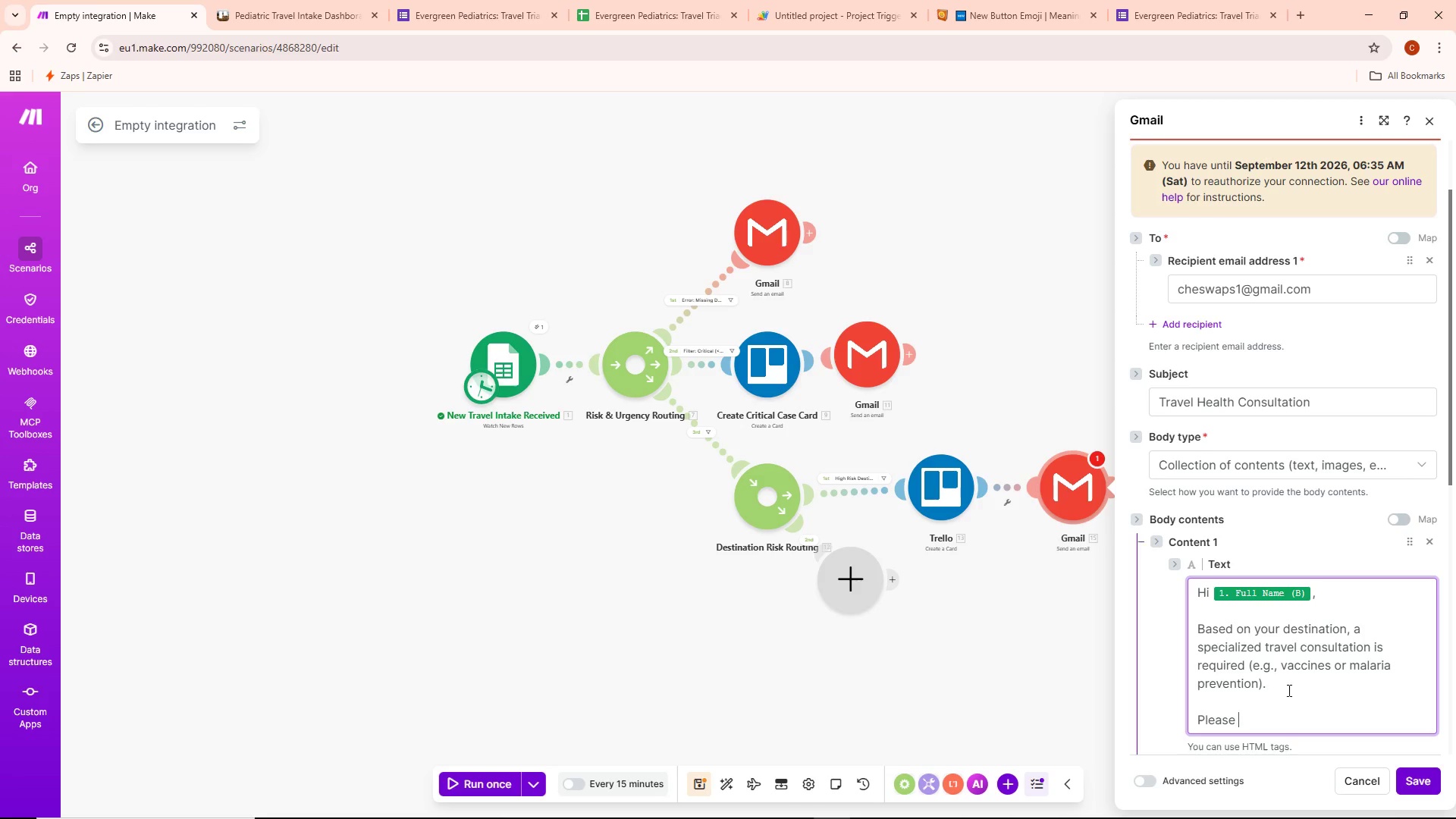 
type(book a !)
 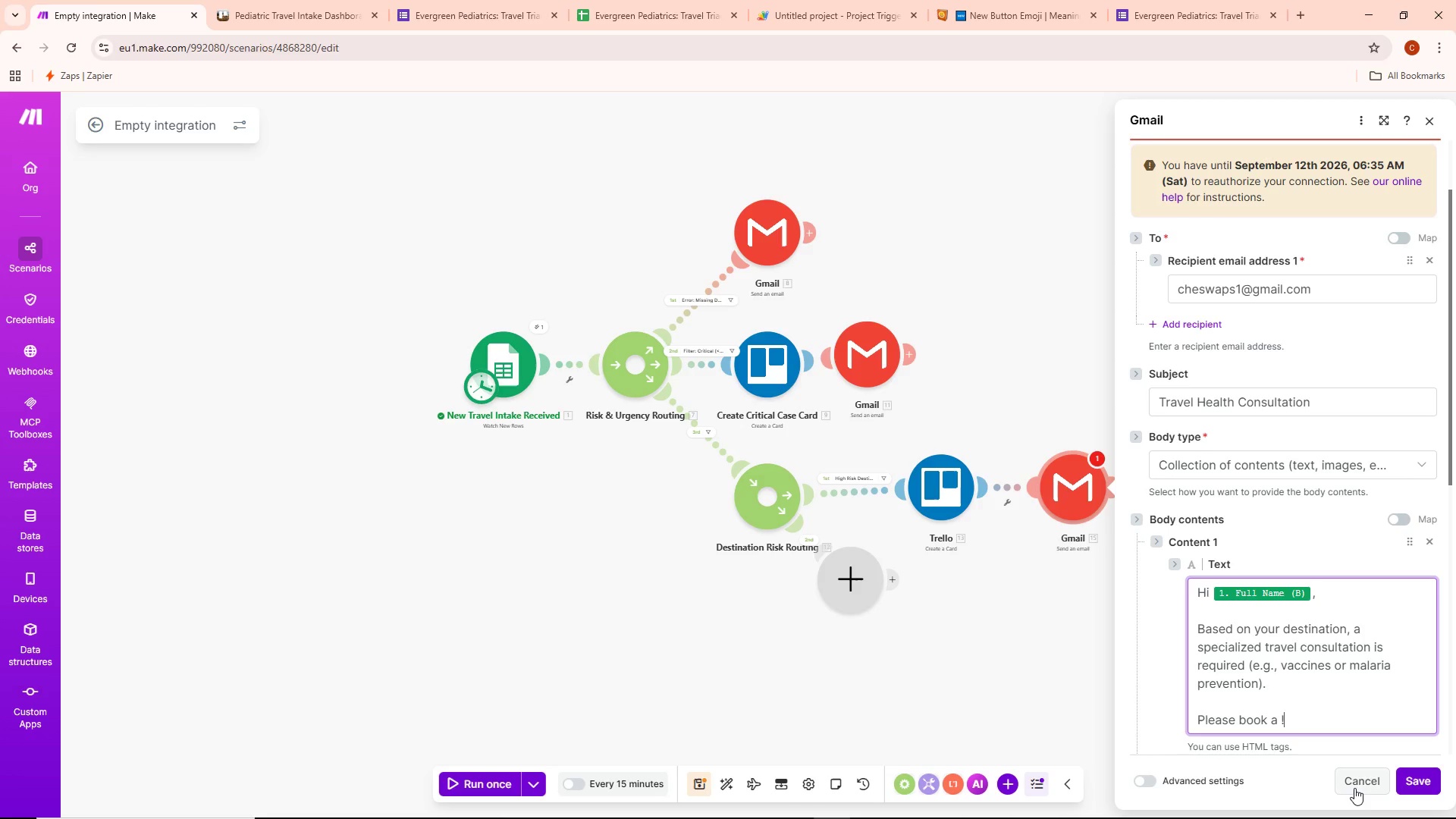 
key(Backspace)
type(1-hour consultation.)
 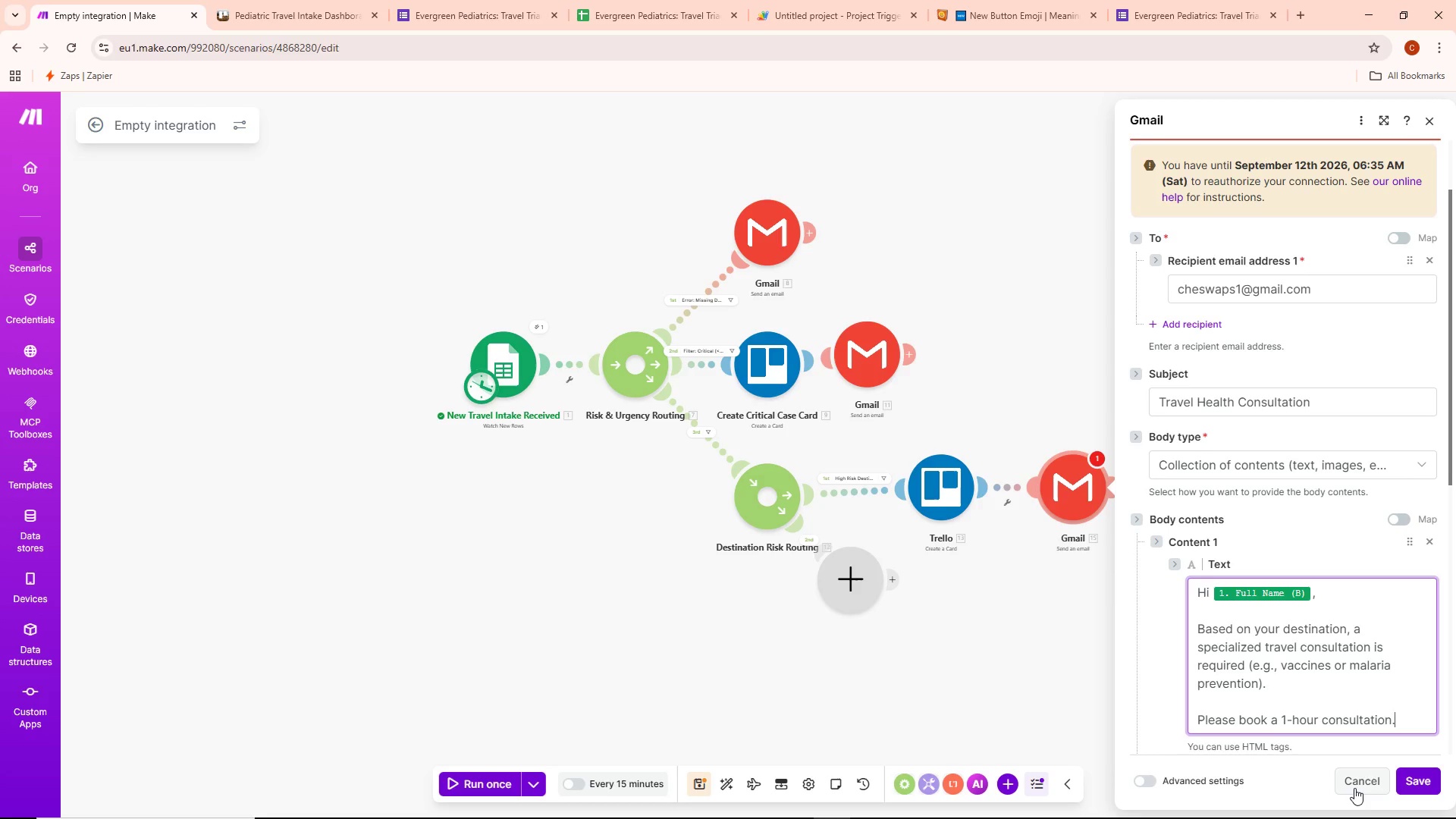 
key(Enter)
 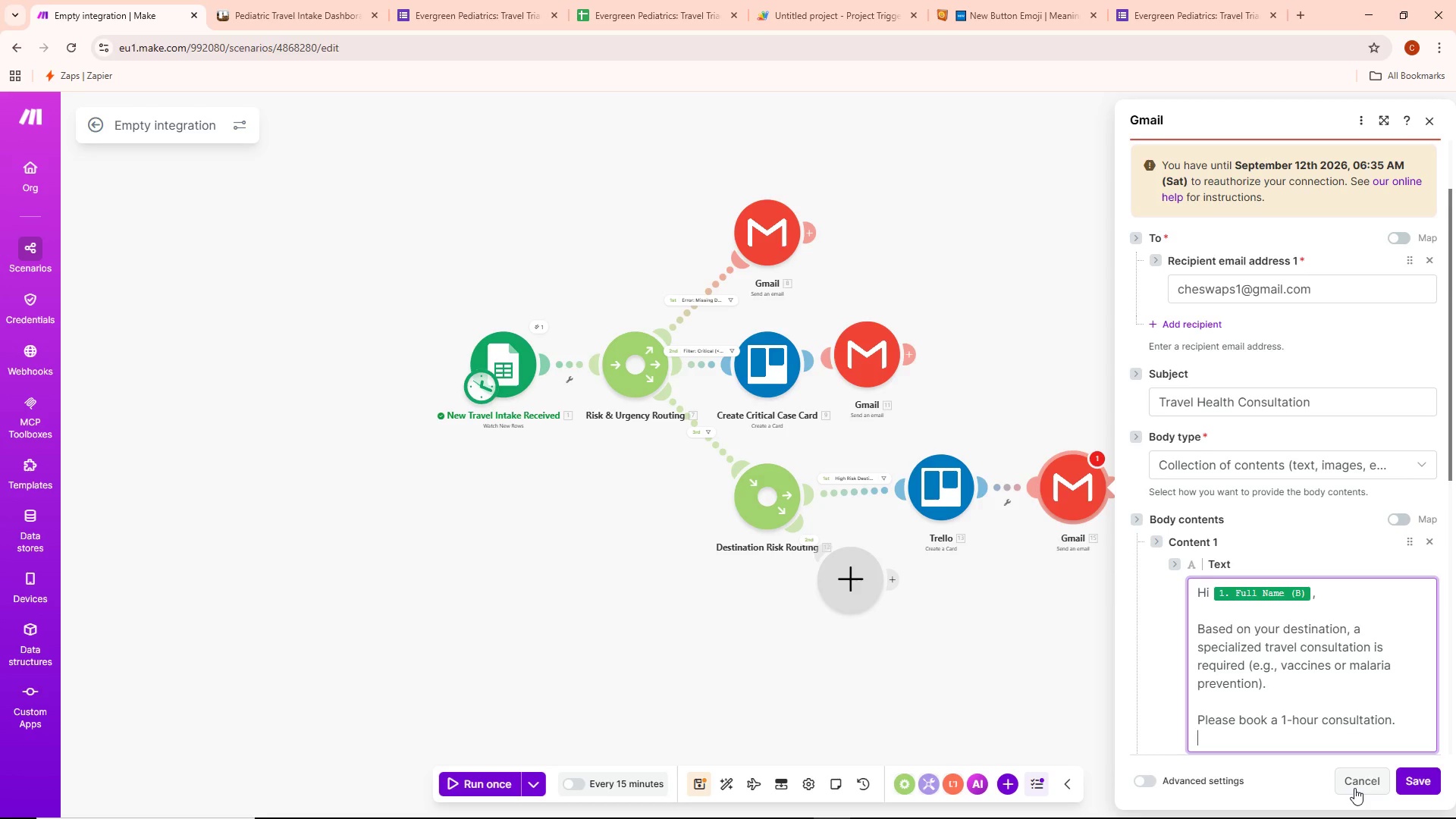 
key(Enter)
 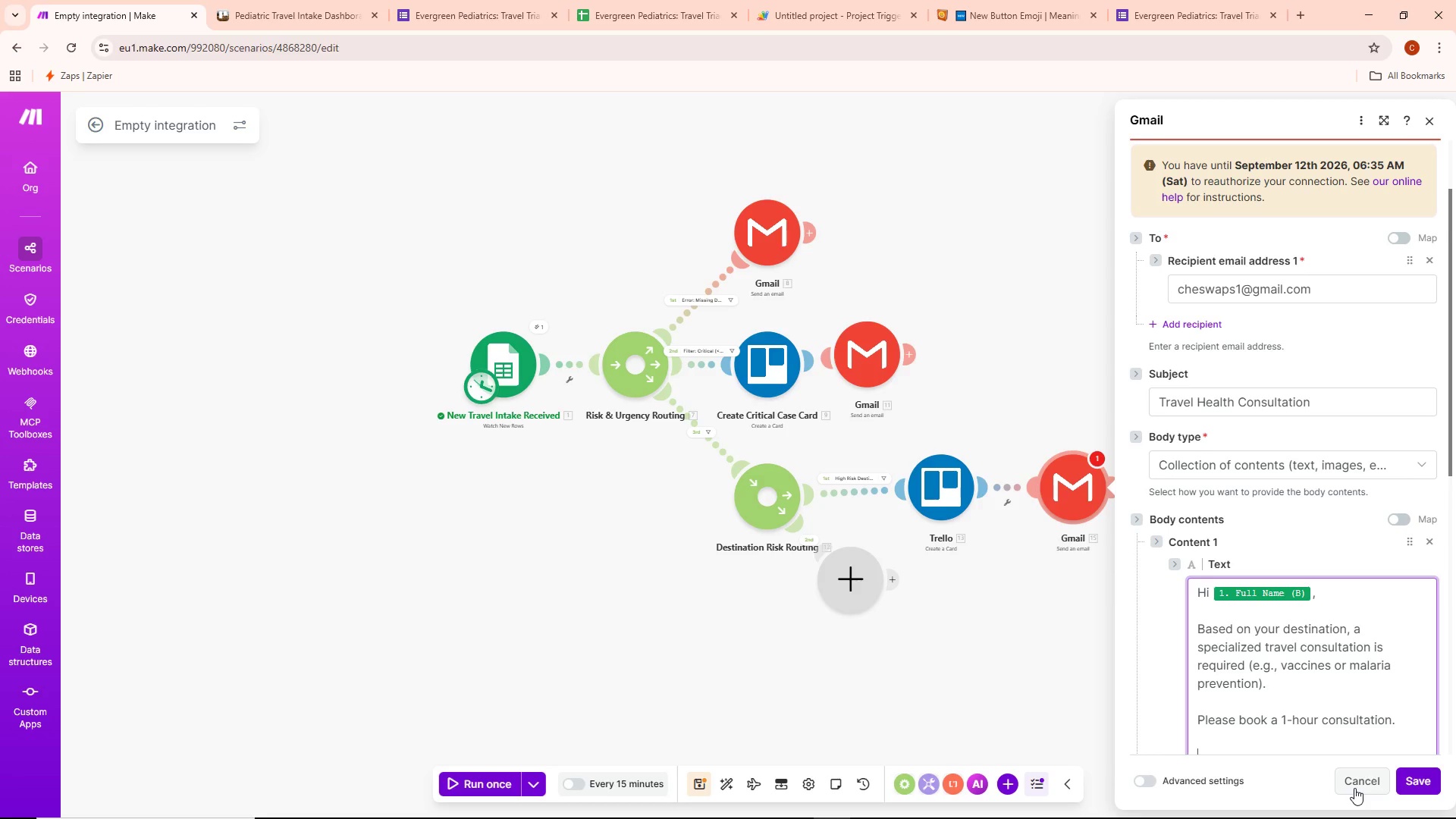 
type(- Evergreen)
 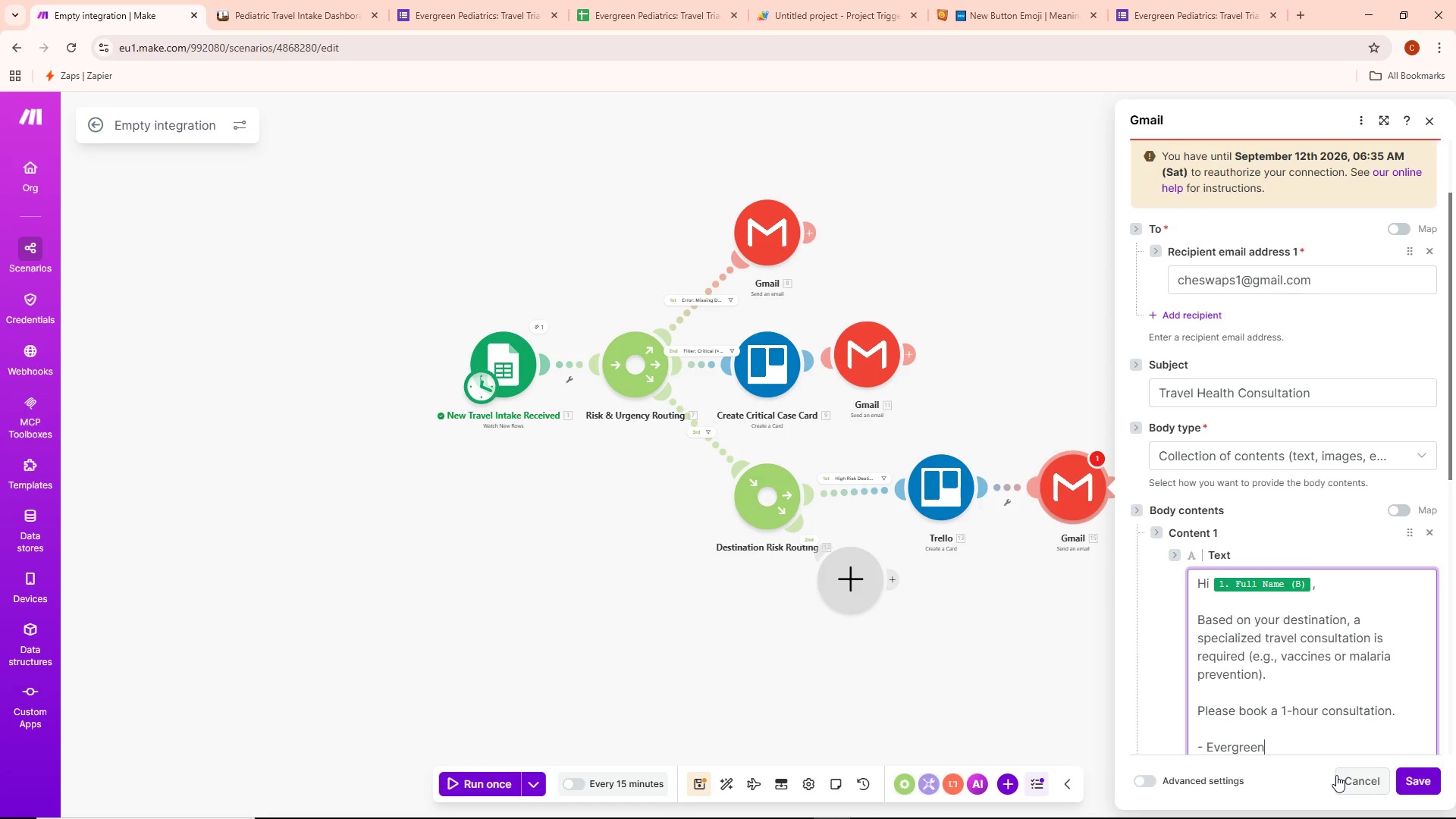 
scroll: coordinate [1335, 700], scroll_direction: down, amount: 1.0
 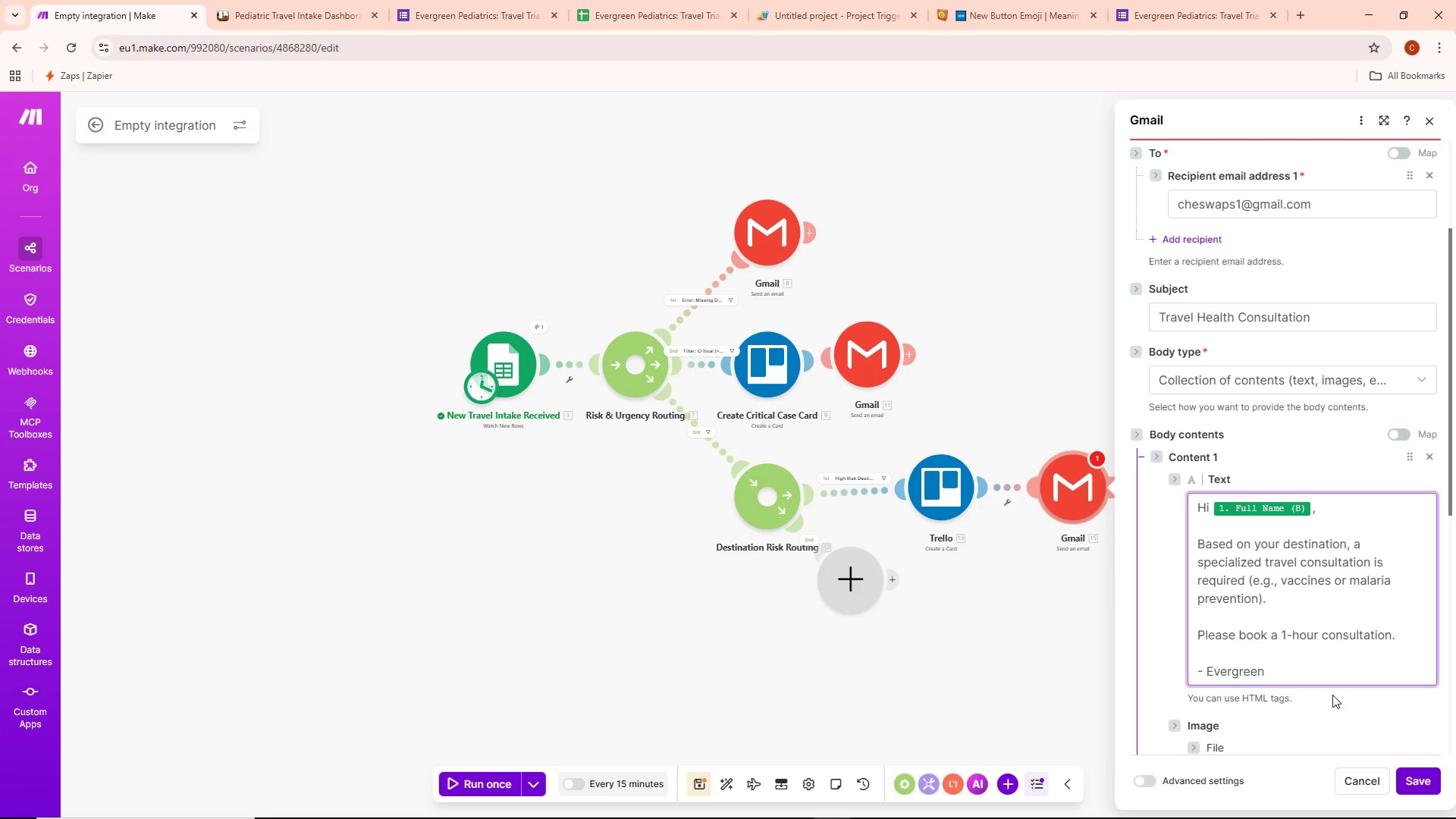 
type(Clinic)
 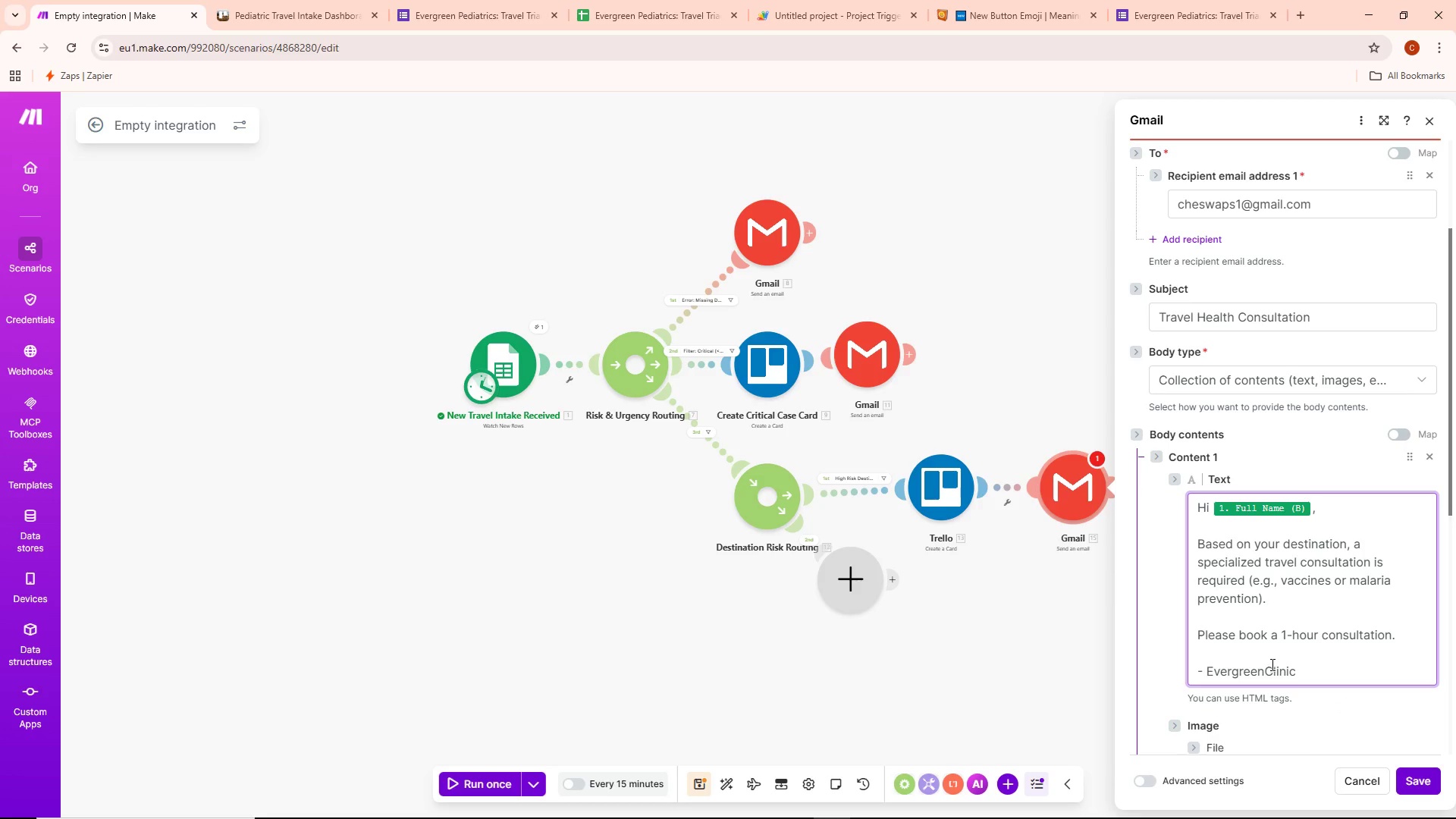 
left_click([1254, 664])
 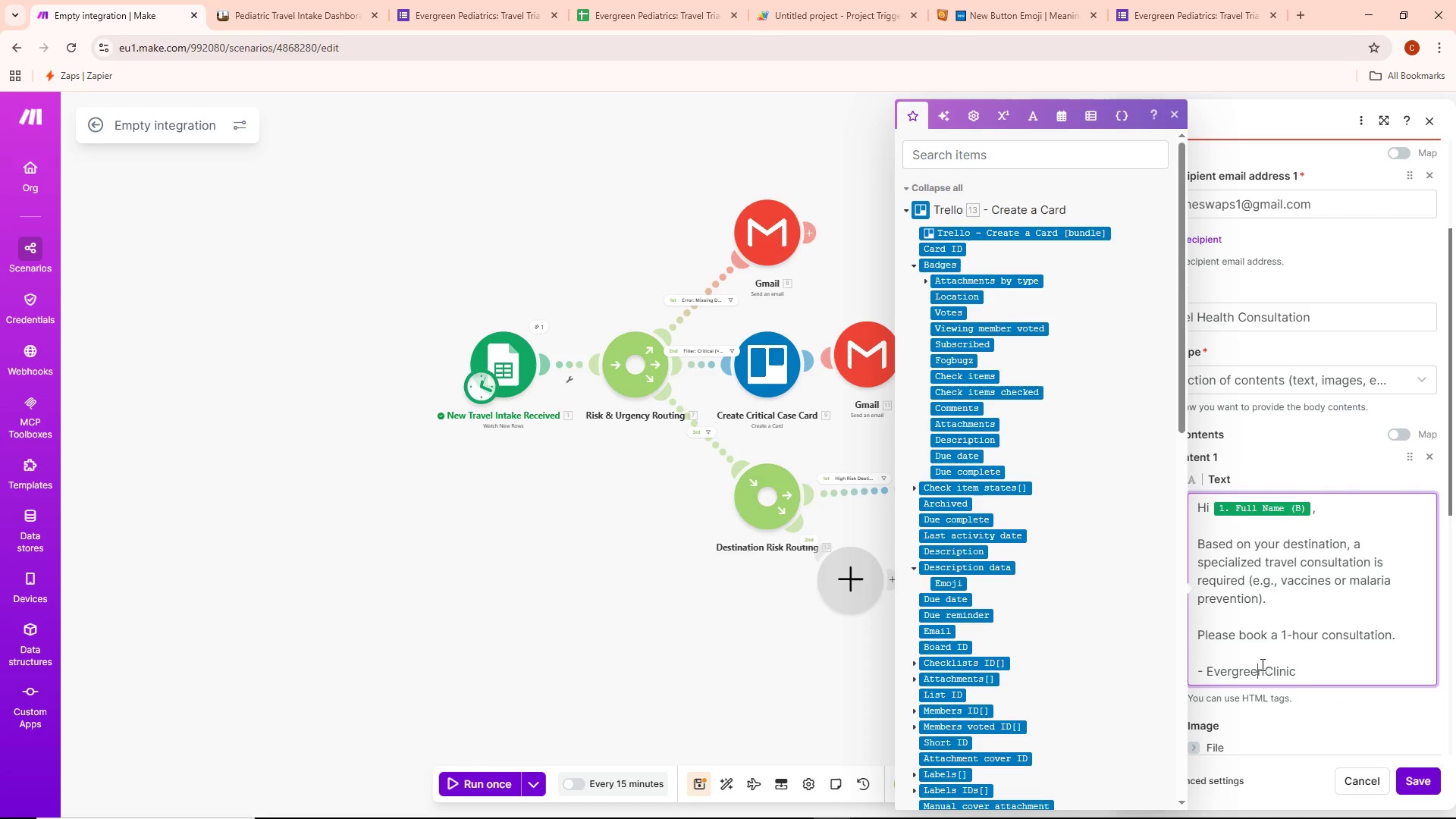 
left_click([1269, 664])
 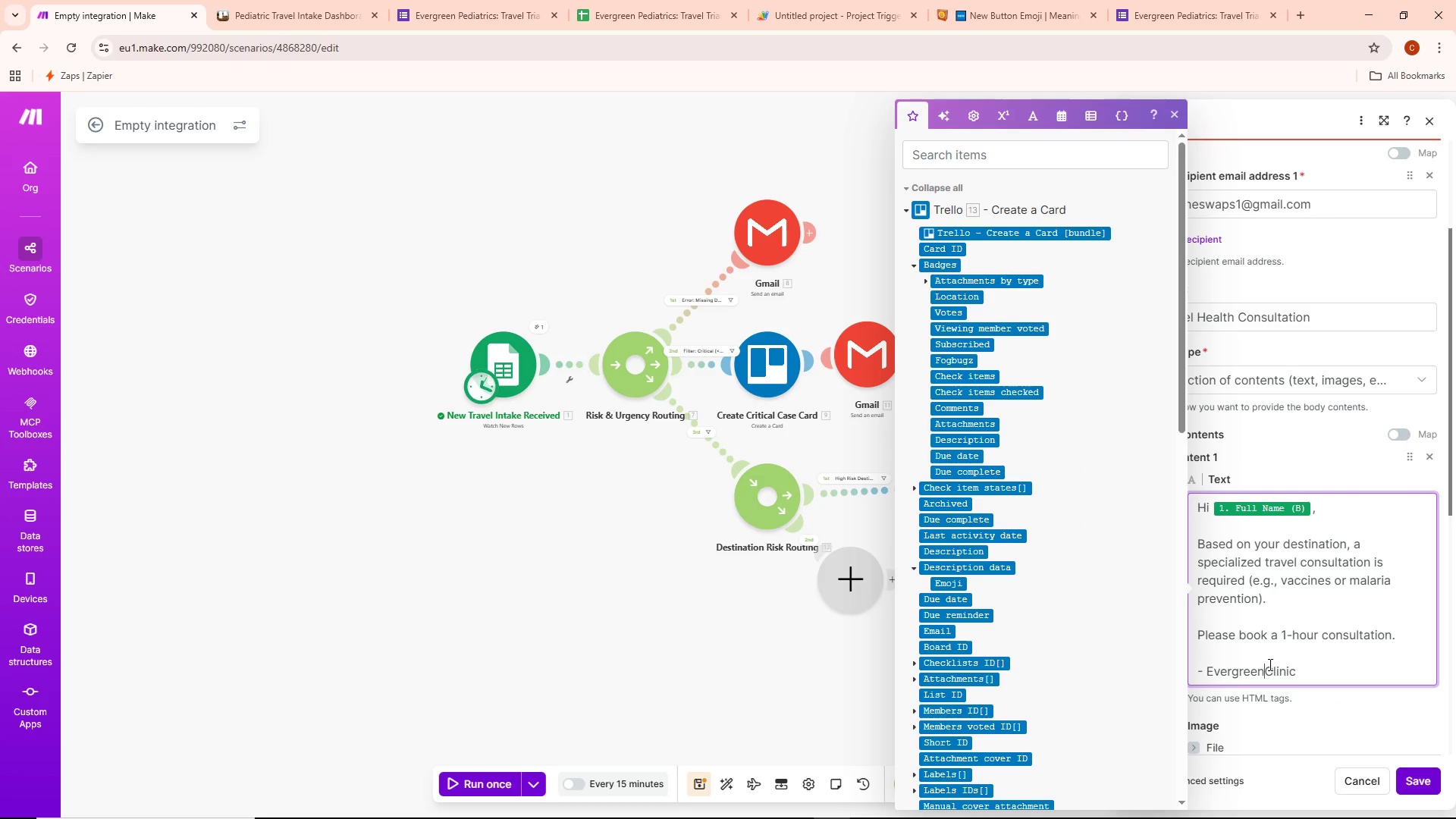 
key(Space)
 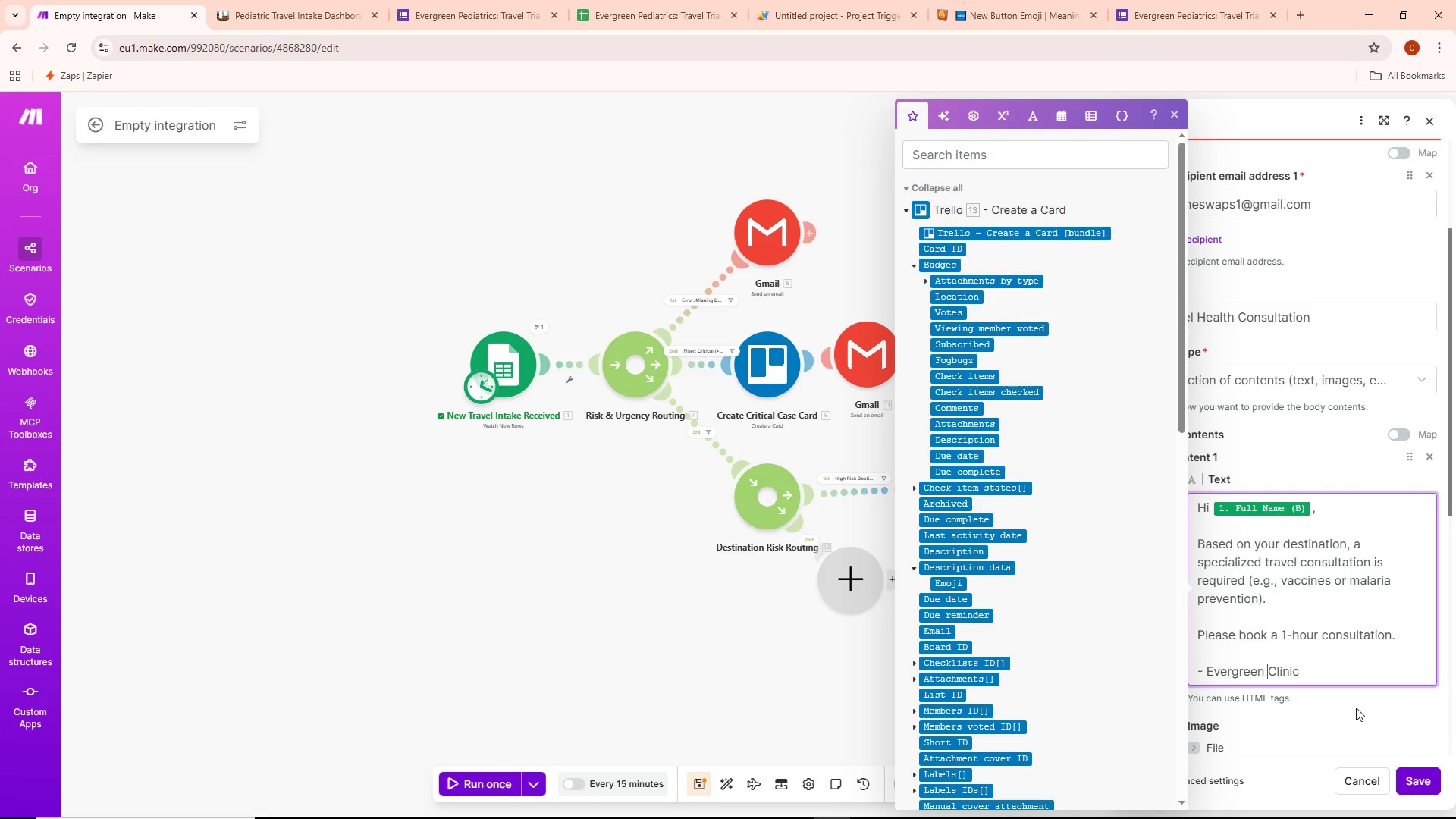 
scroll: coordinate [1366, 673], scroll_direction: down, amount: 7.0
 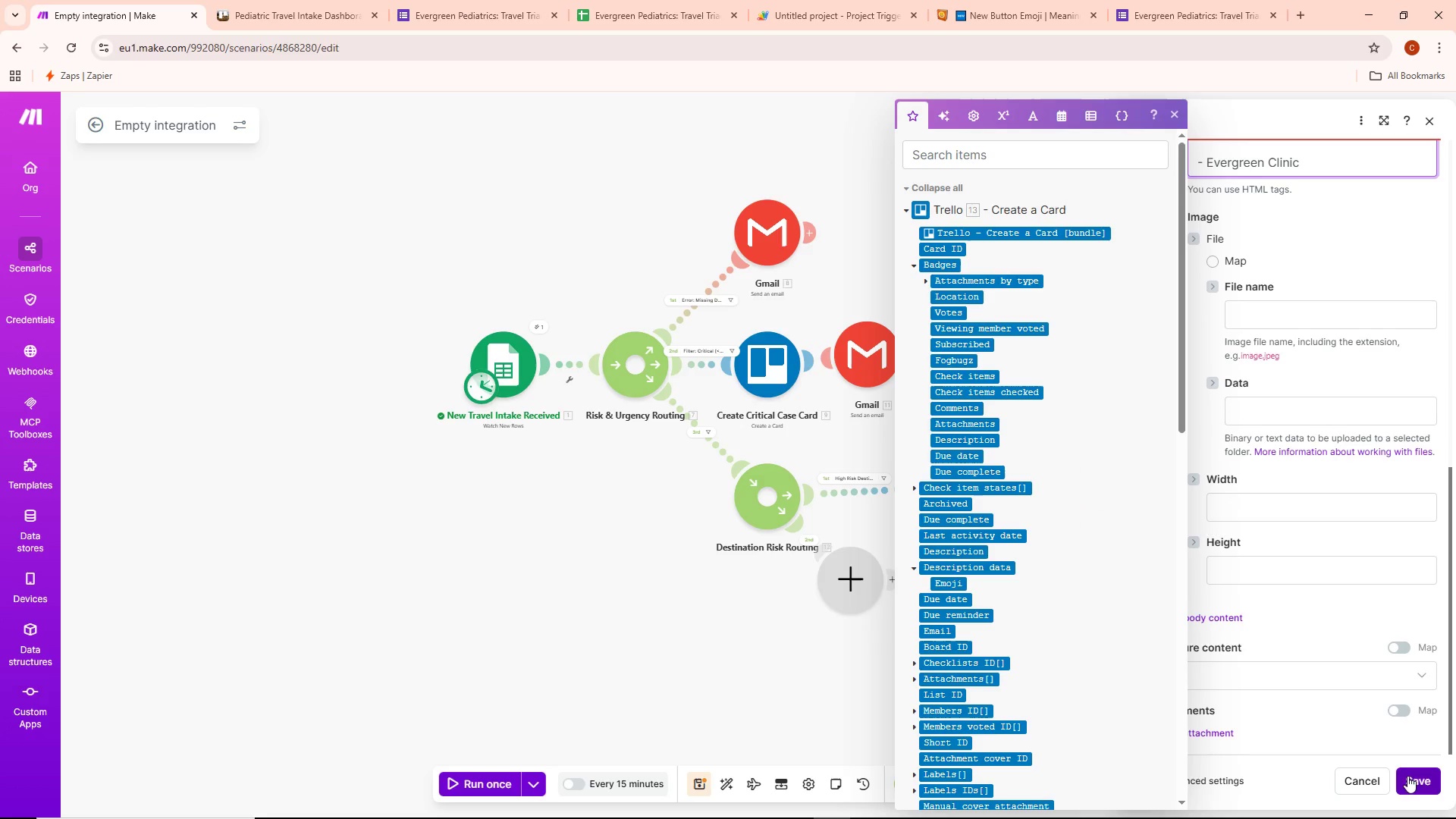 
left_click([1411, 777])
 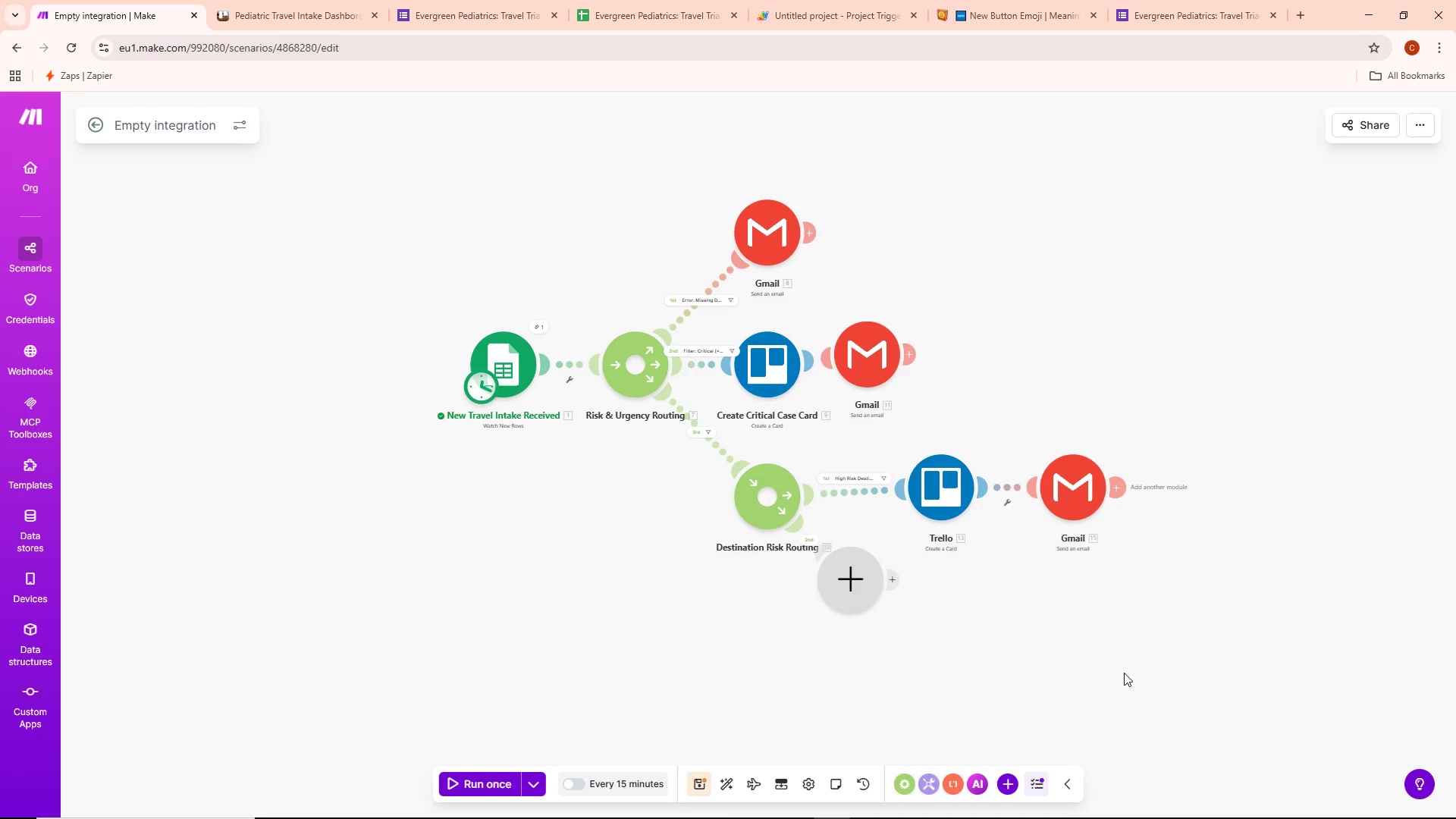 
wait(5.98)
 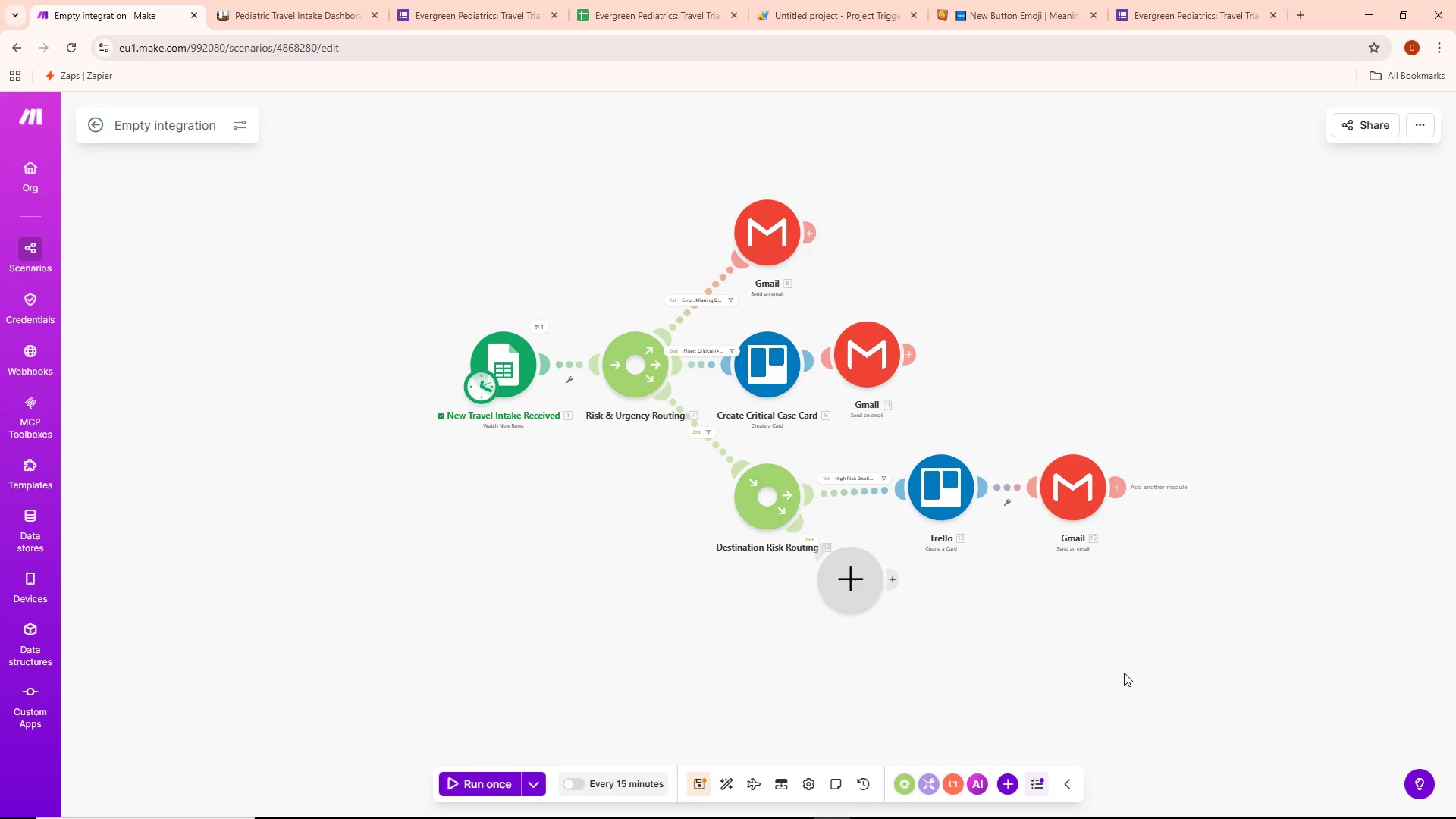 
left_click_drag(start_coordinate=[870, 575], to_coordinate=[899, 602])
 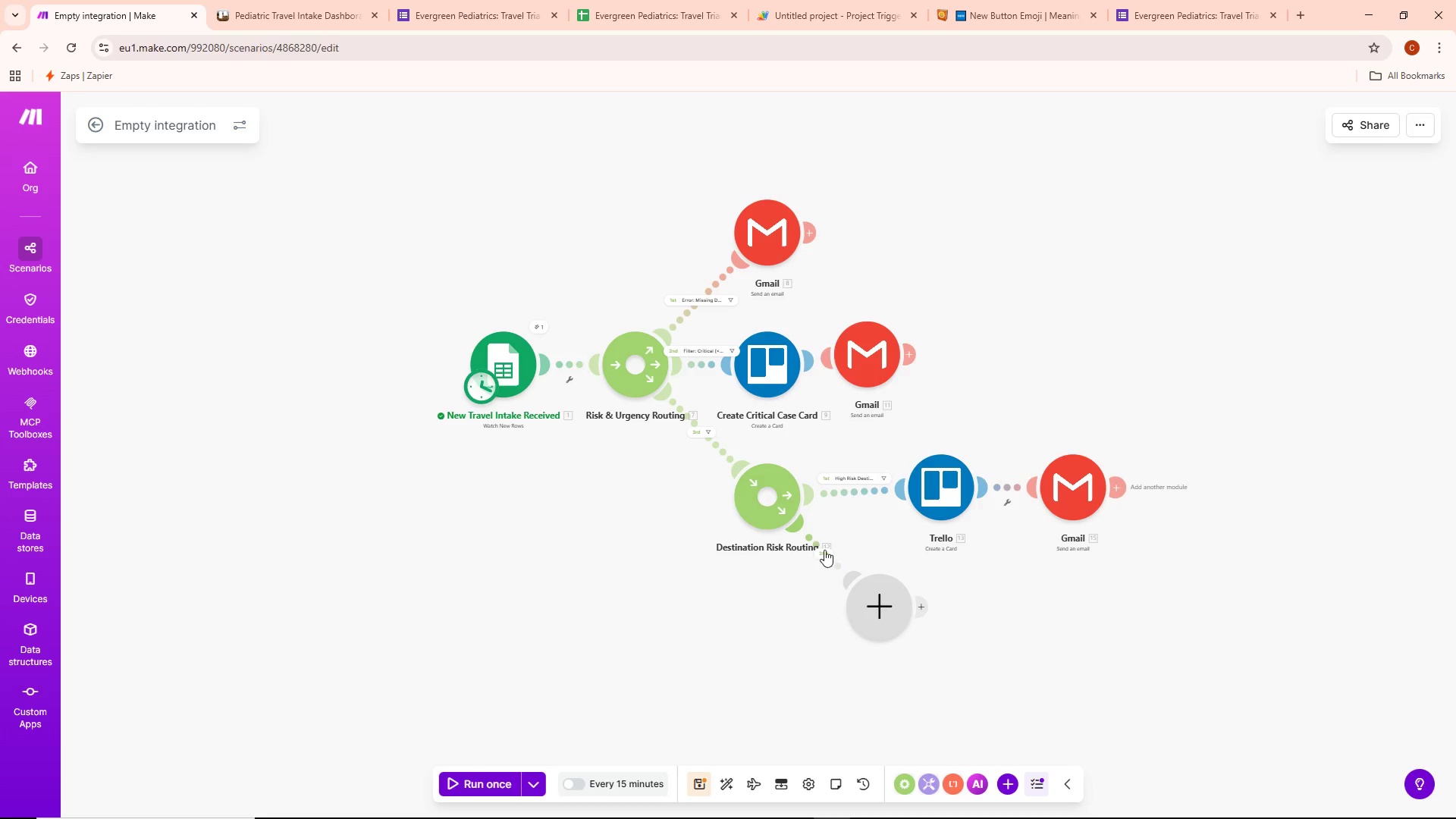 
left_click([826, 548])
 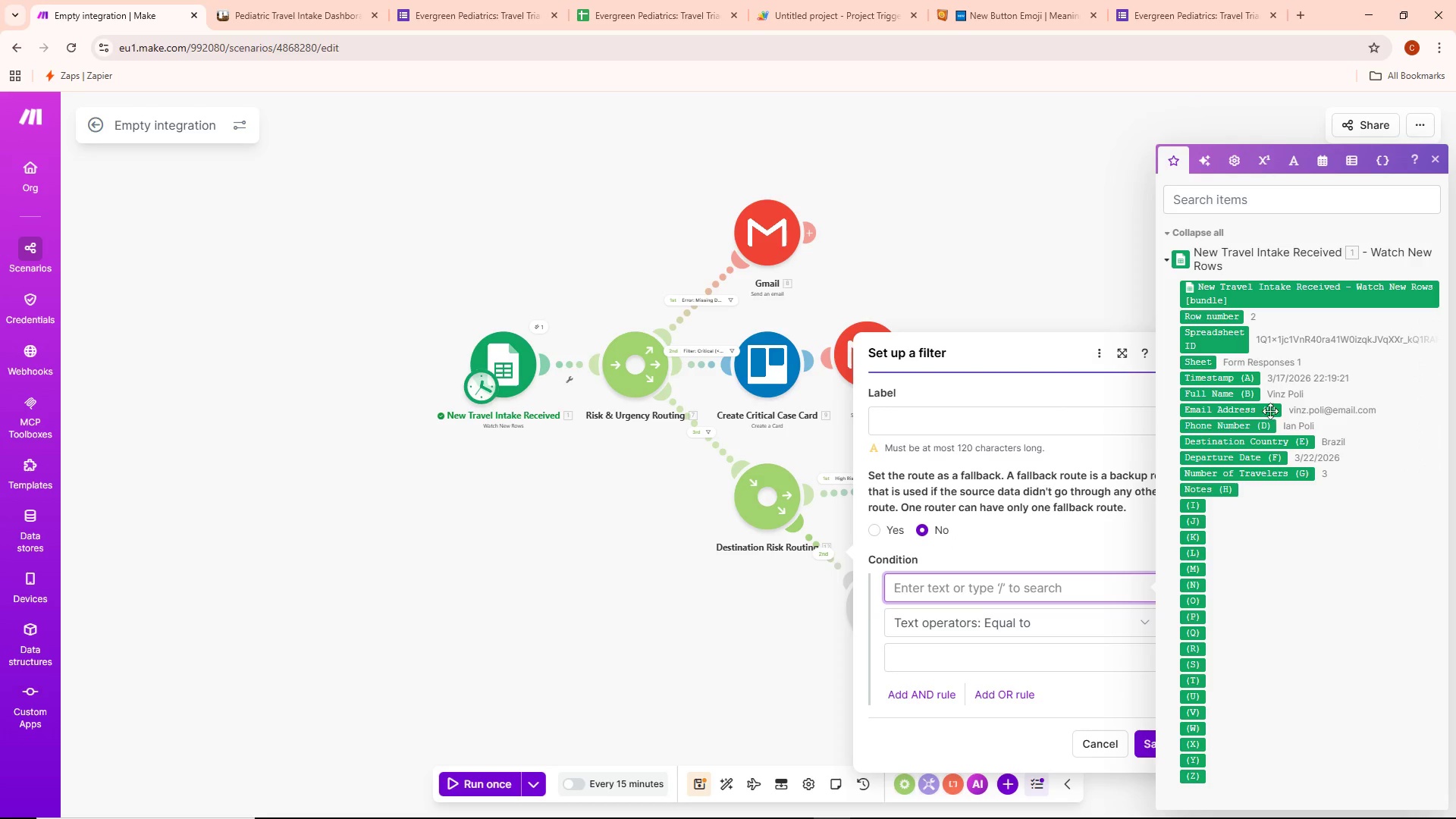 
wait(24.98)
 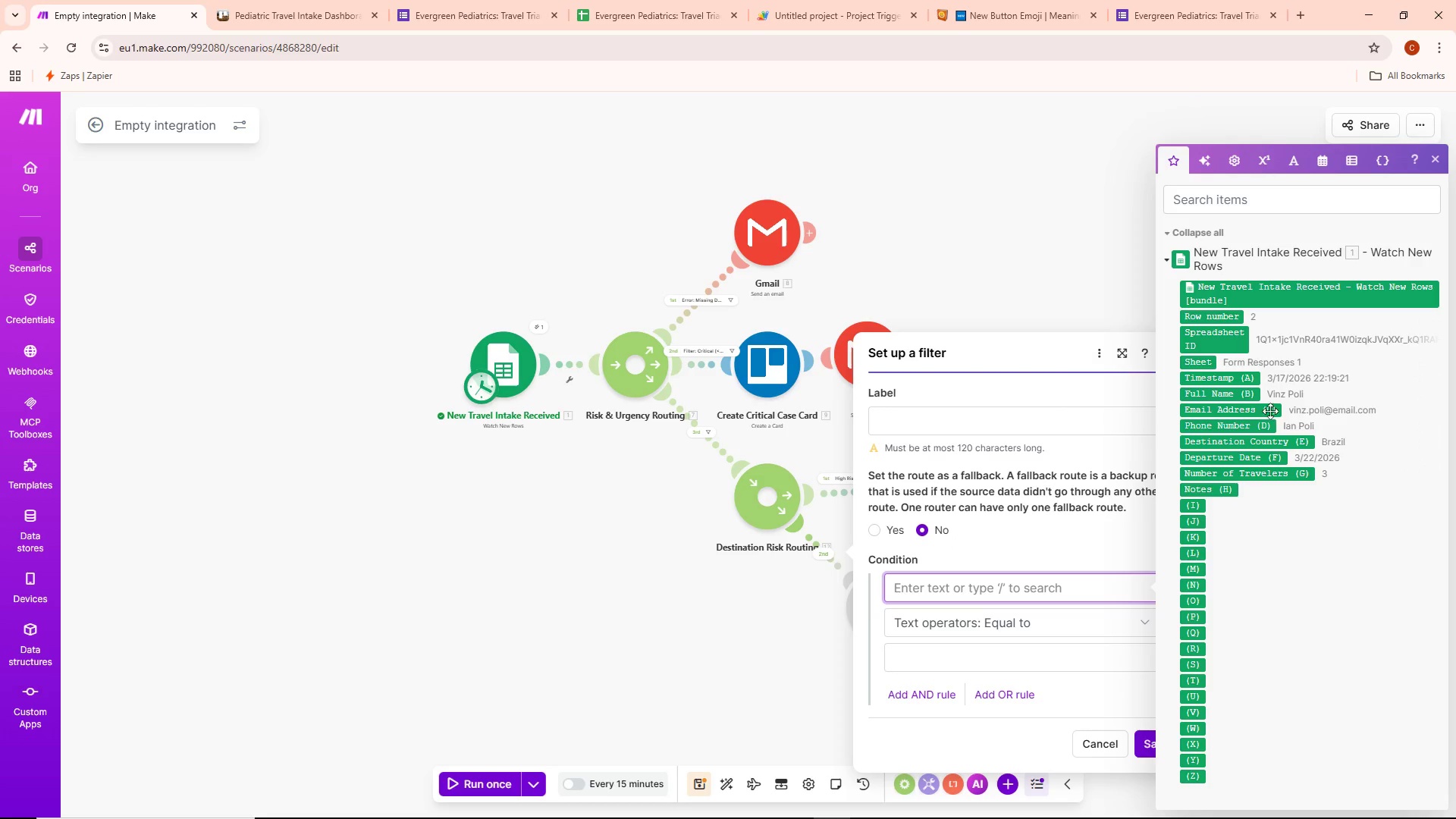 
left_click([1226, 443])
 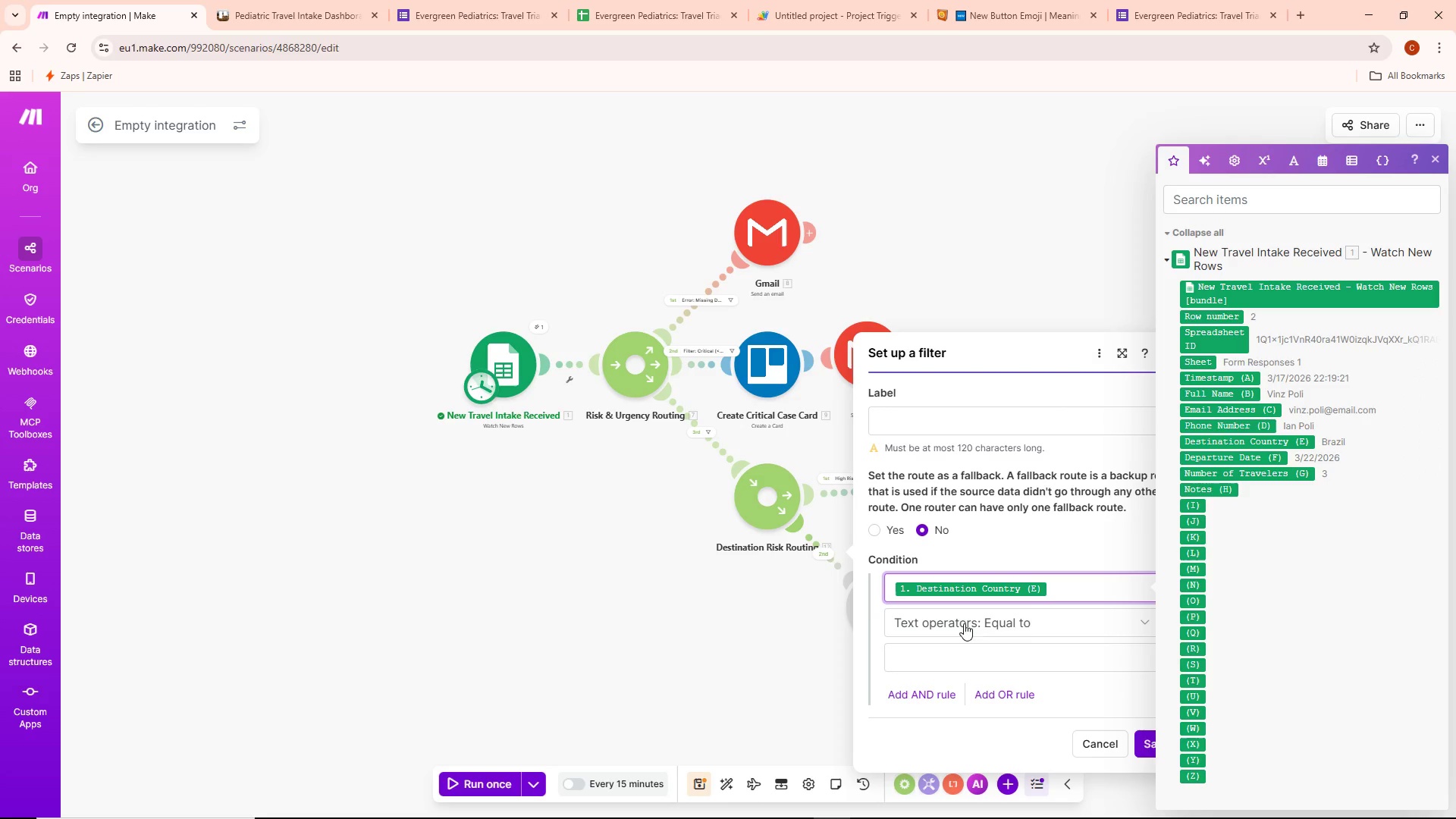 
left_click([1029, 613])
 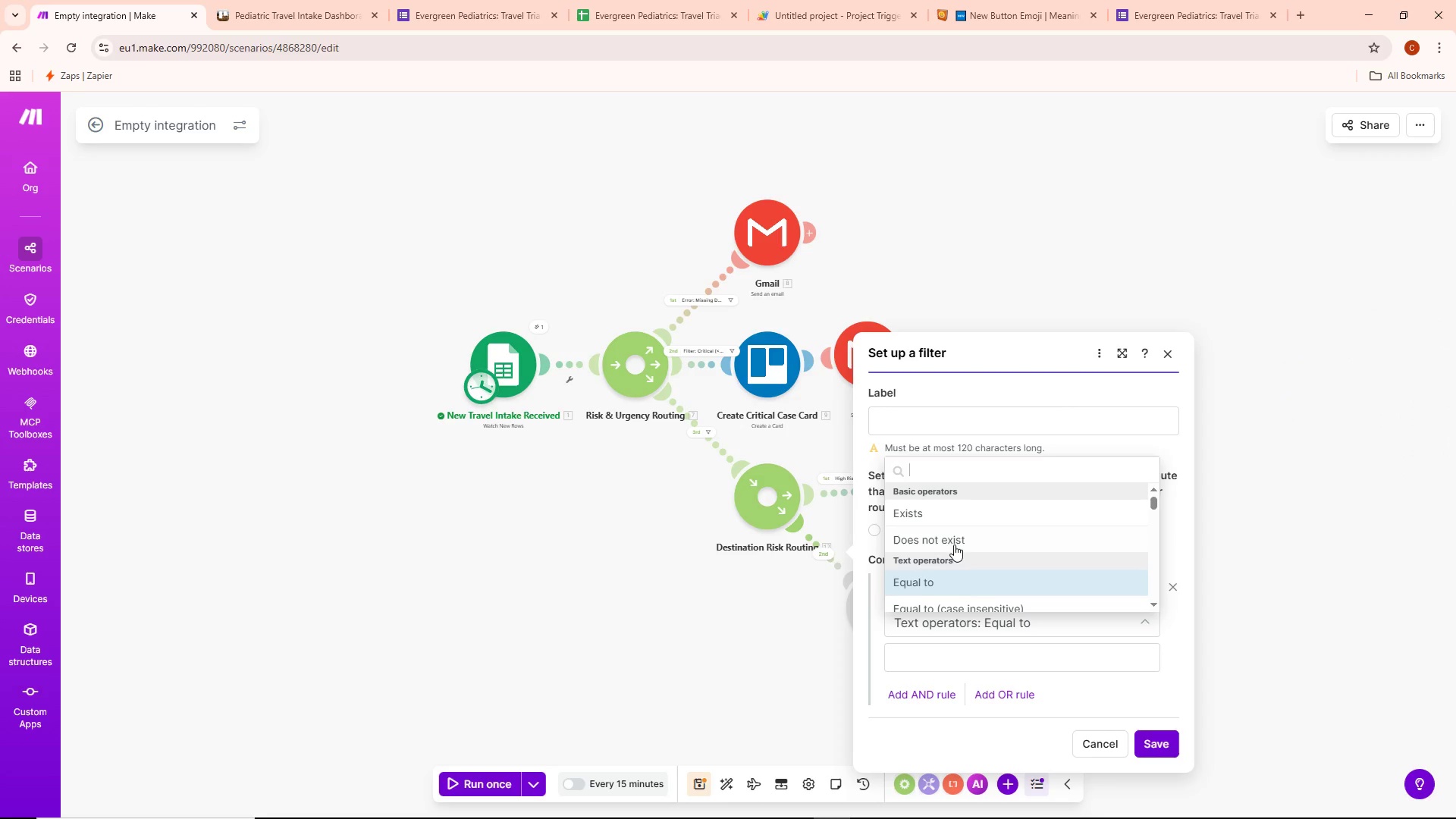 
scroll: coordinate [952, 566], scroll_direction: down, amount: 2.0
 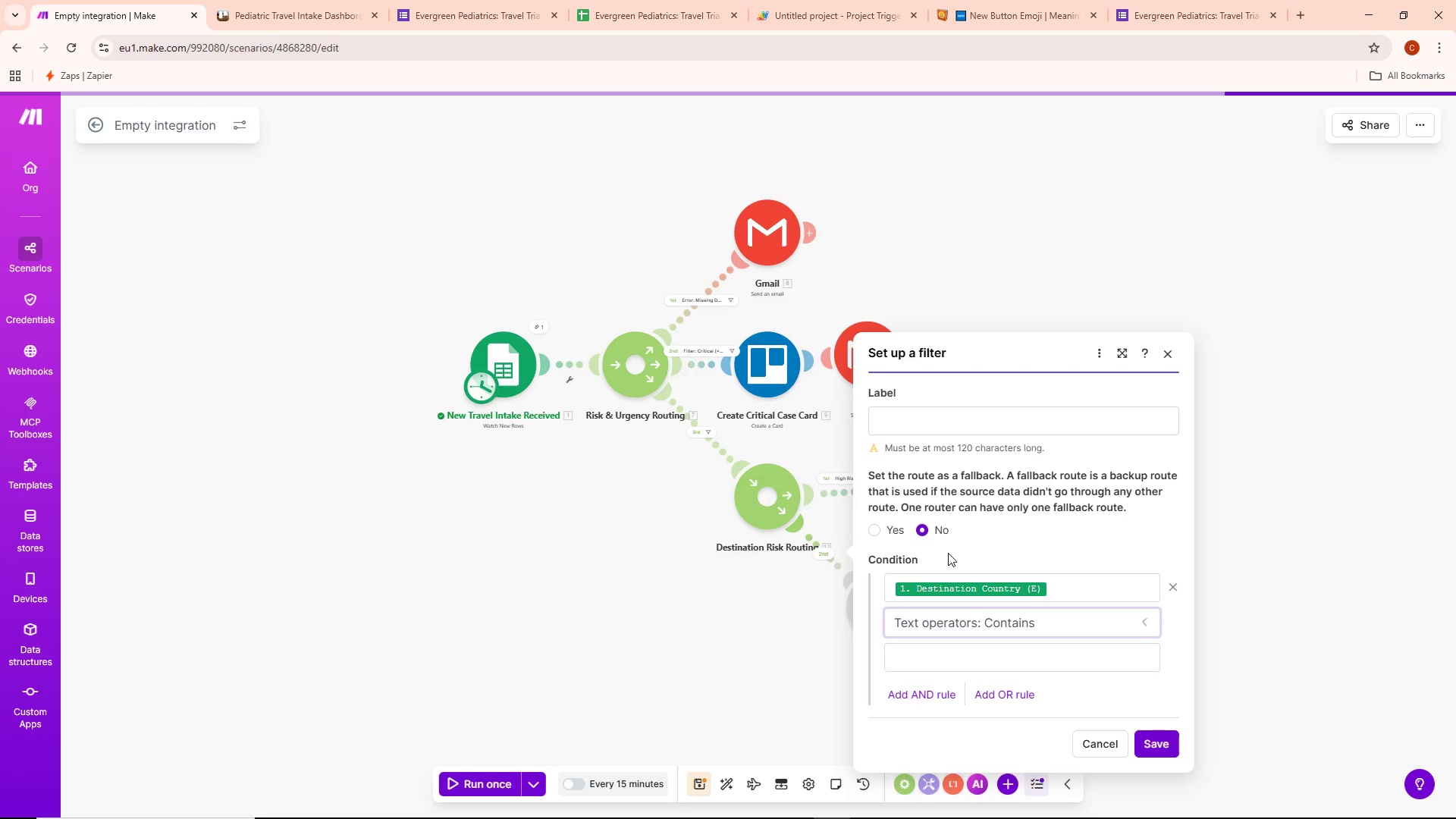 
double_click([968, 657])
 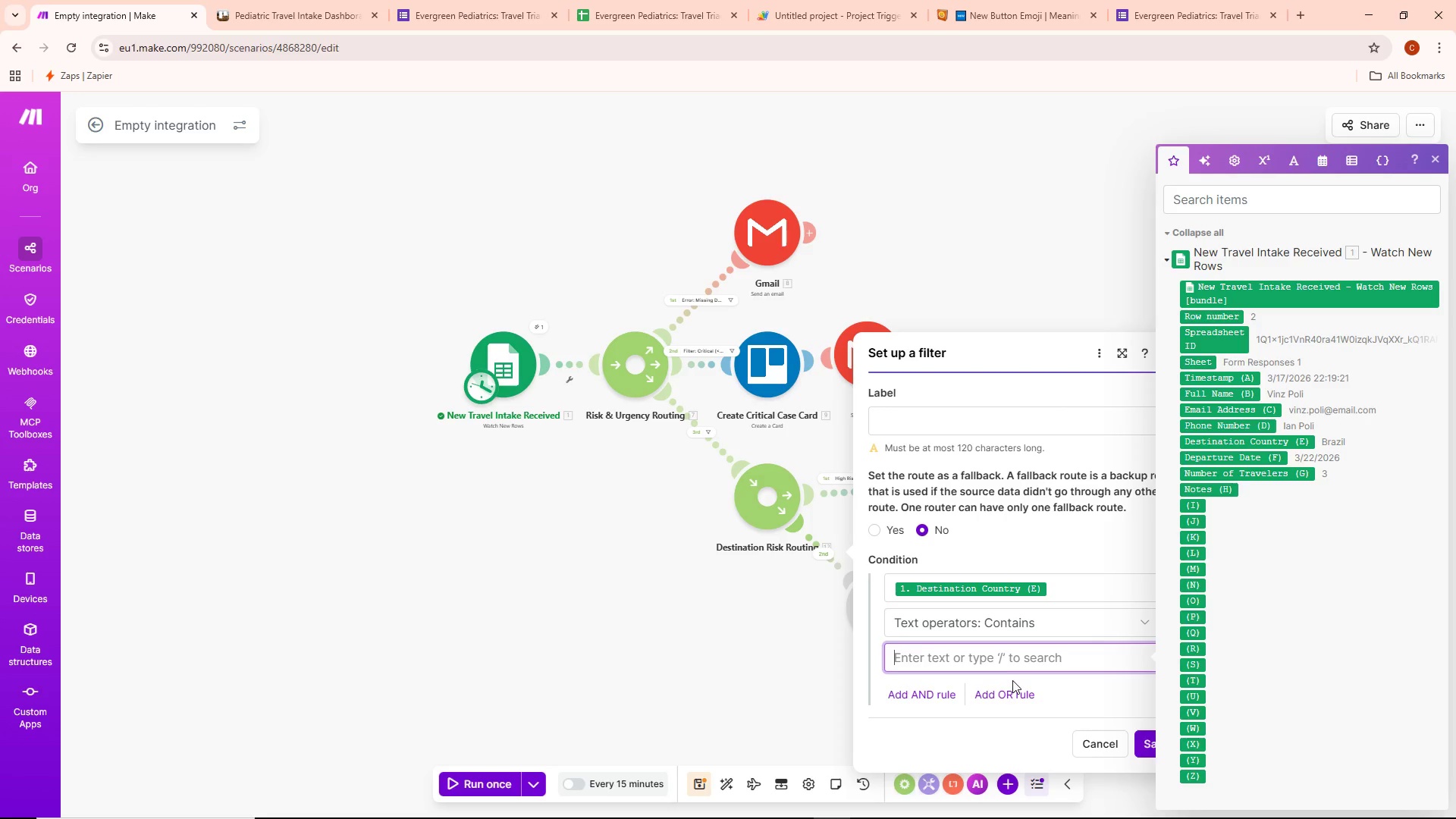 
type(France, Germany )
key(Backspace)
type(, Uk)
key(Backspace)
type(K, Japan, Australia)
 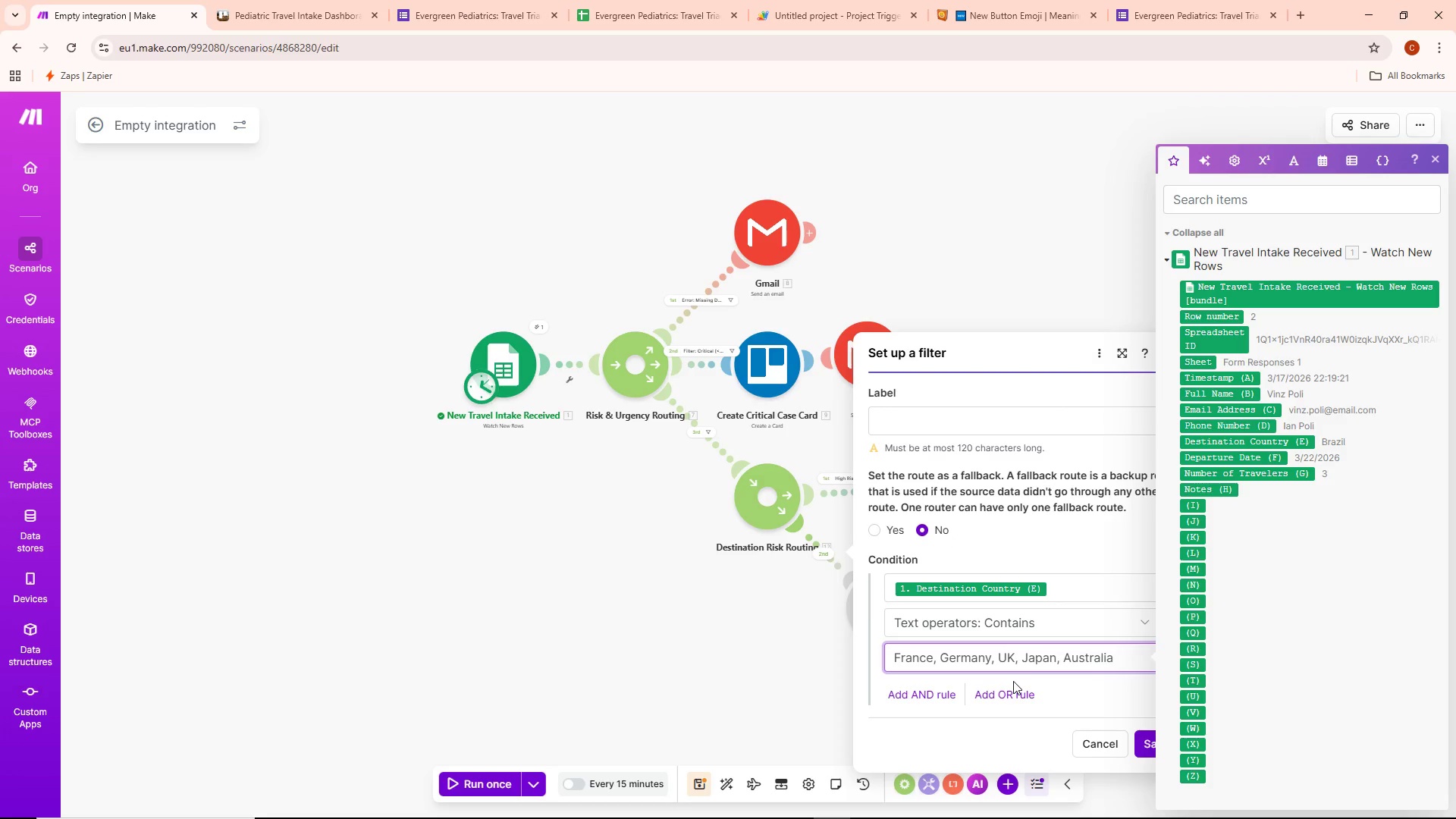 
wait(11.69)
 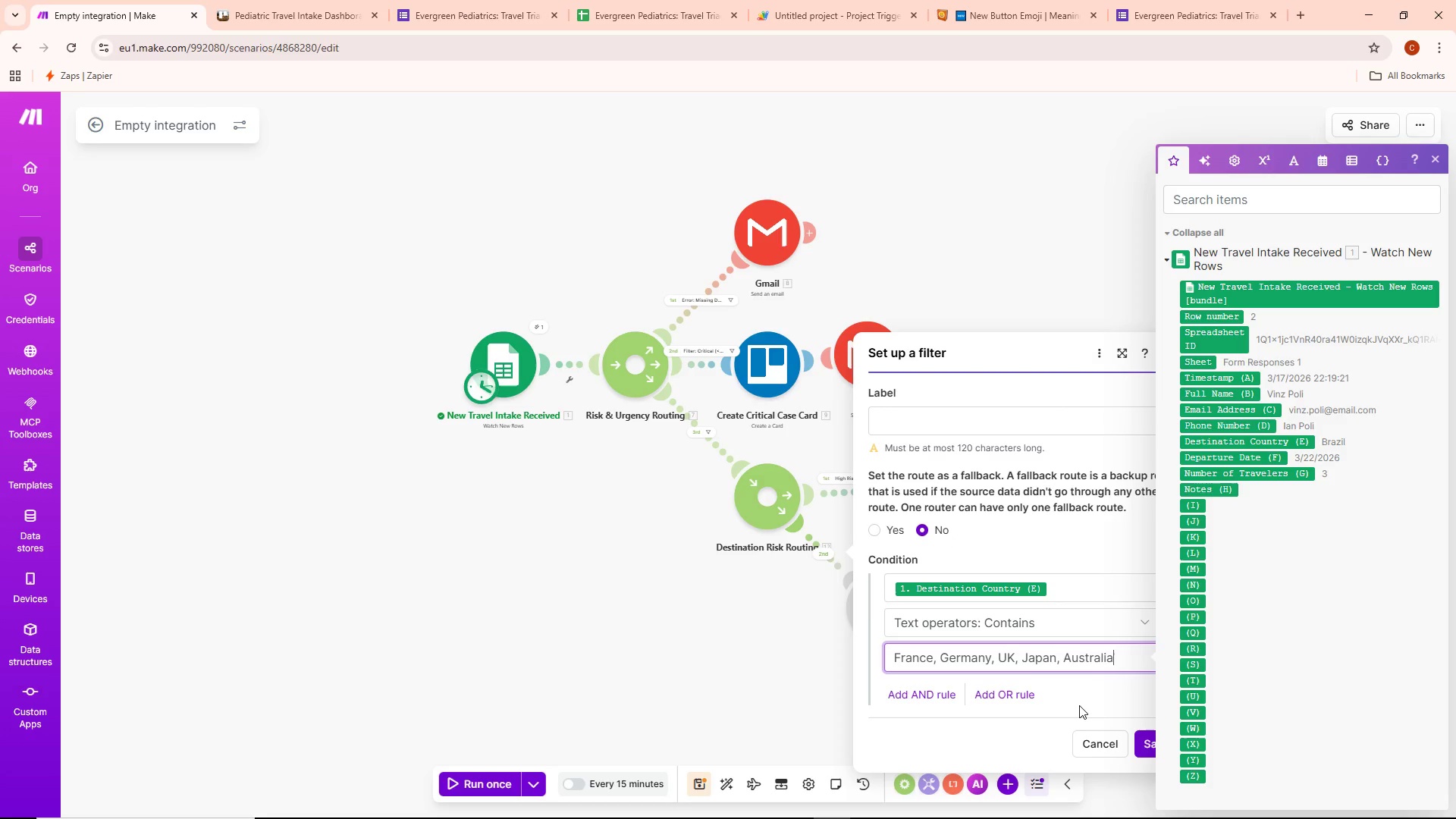 
left_click([827, 555])
 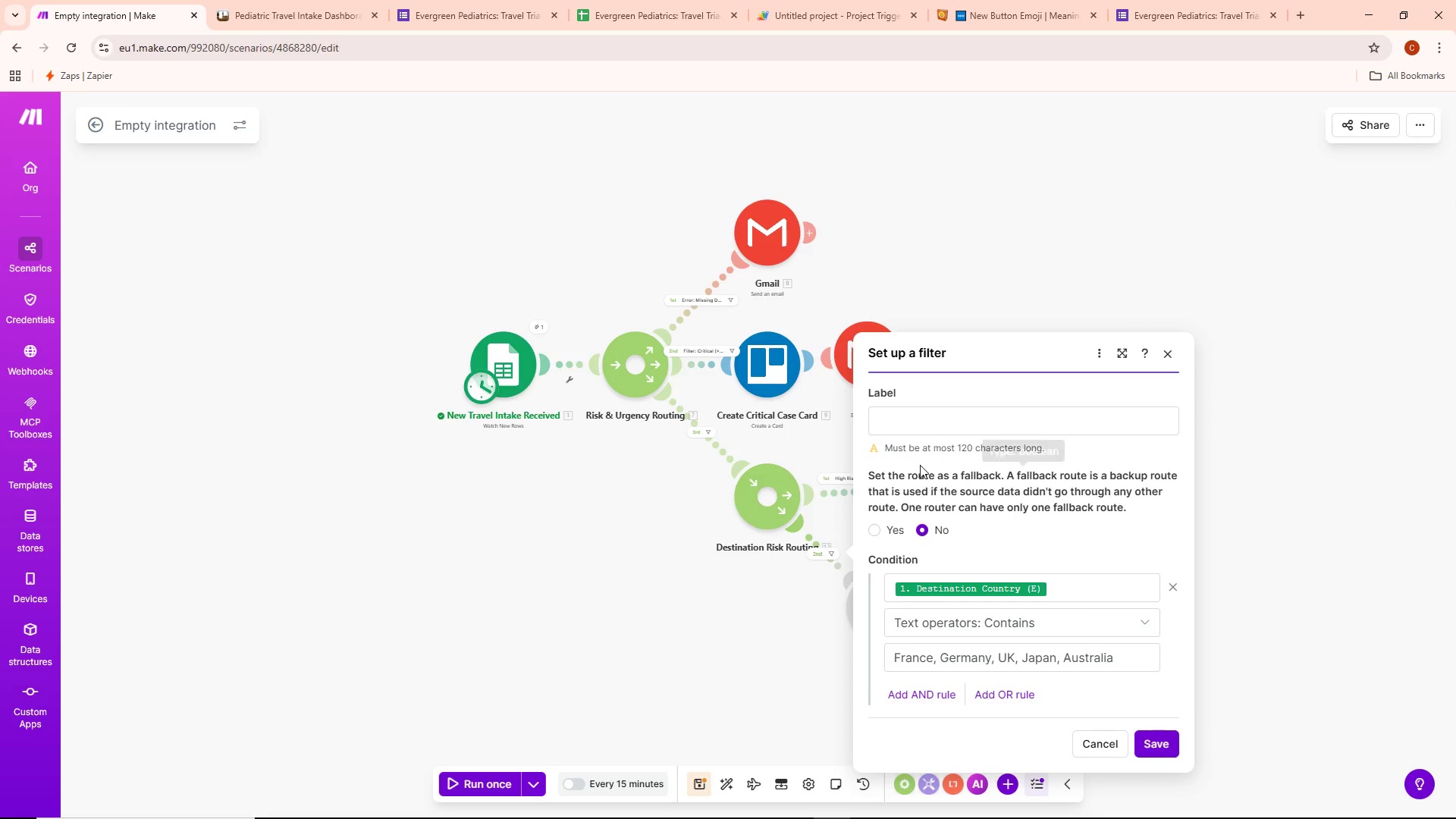 
left_click([934, 427])
 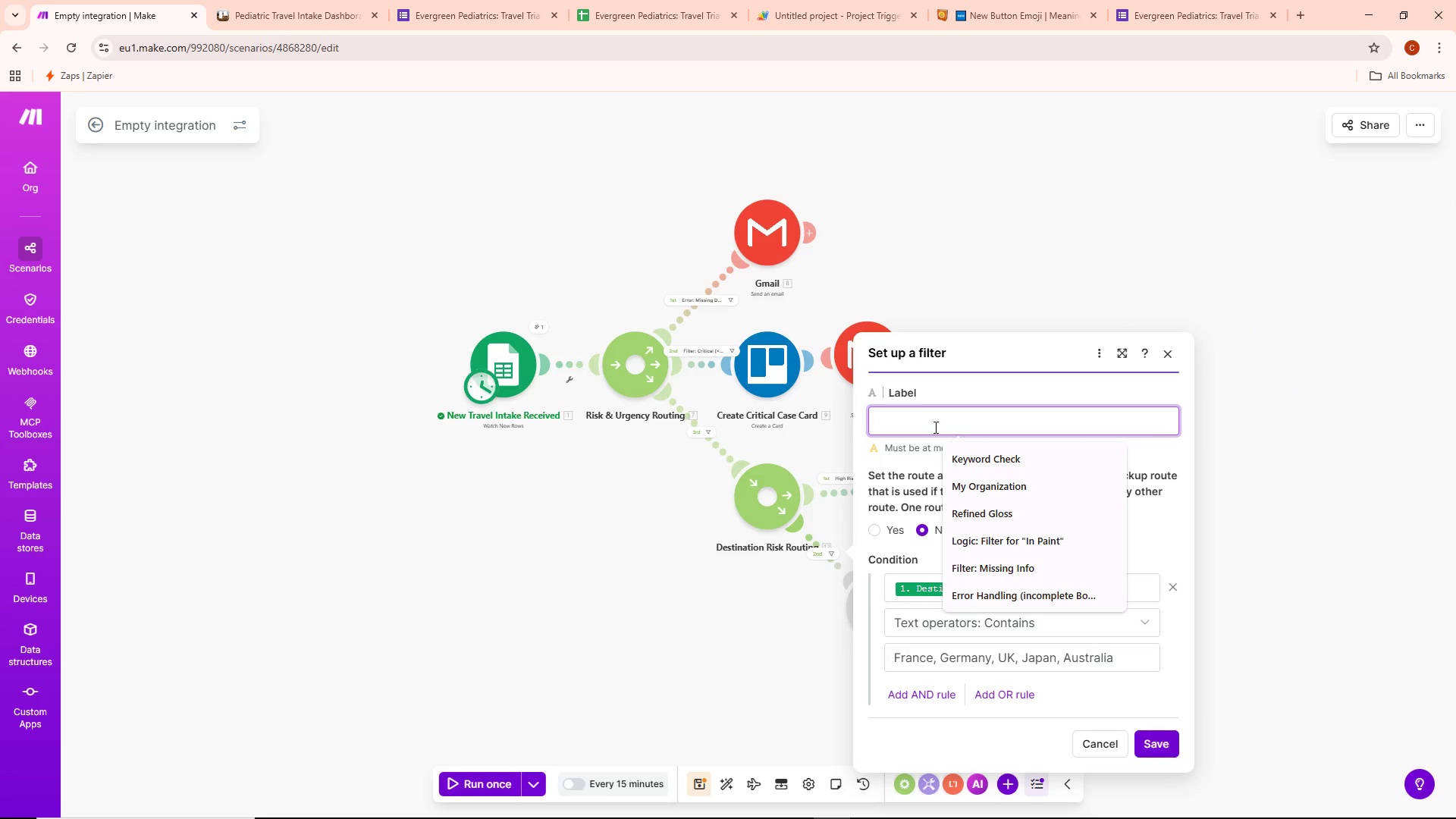 
type(Filter Low Risk Destinait)
key(Backspace)
key(Backspace)
type(tion)
 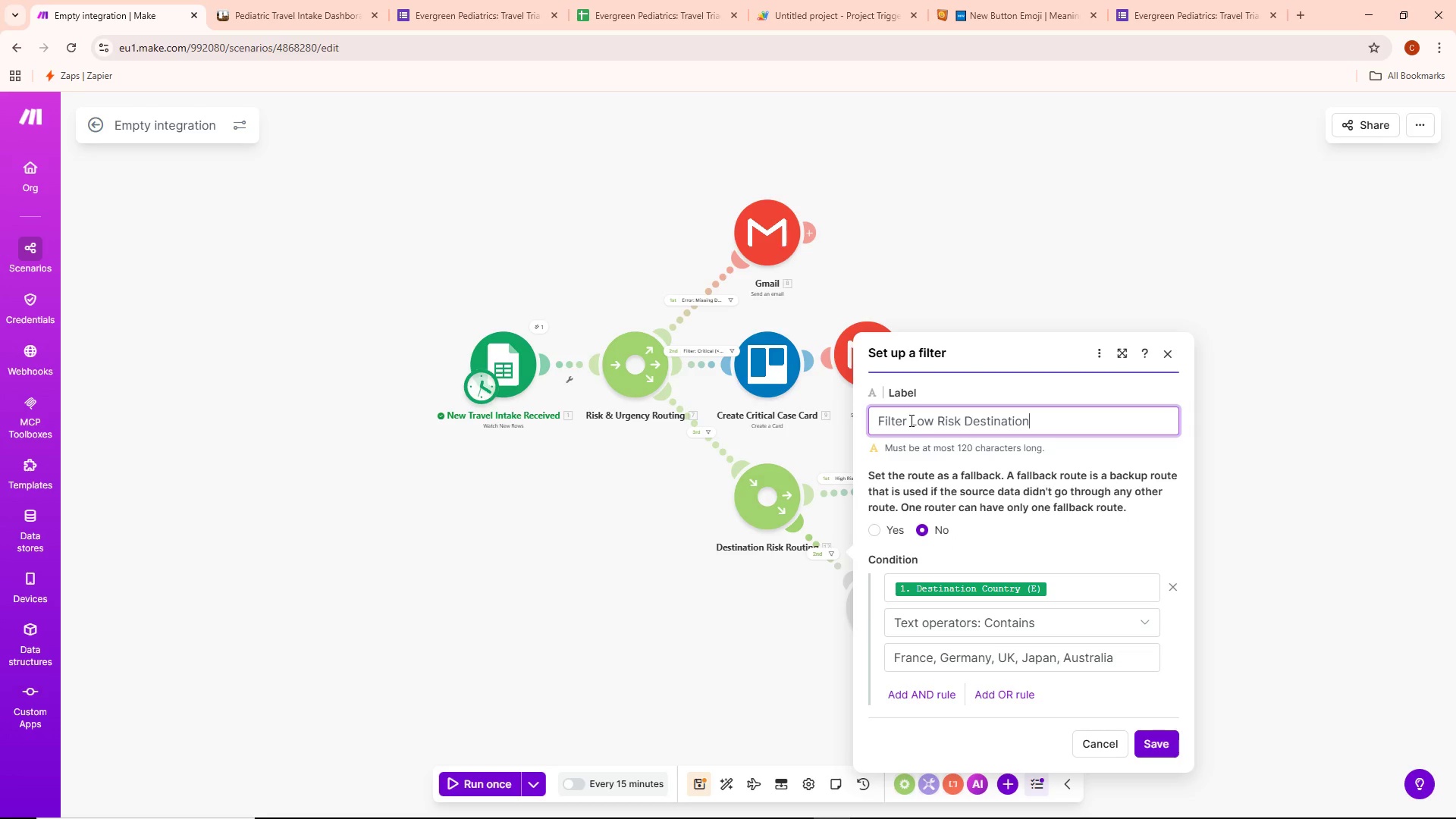 
key(Backspace)
 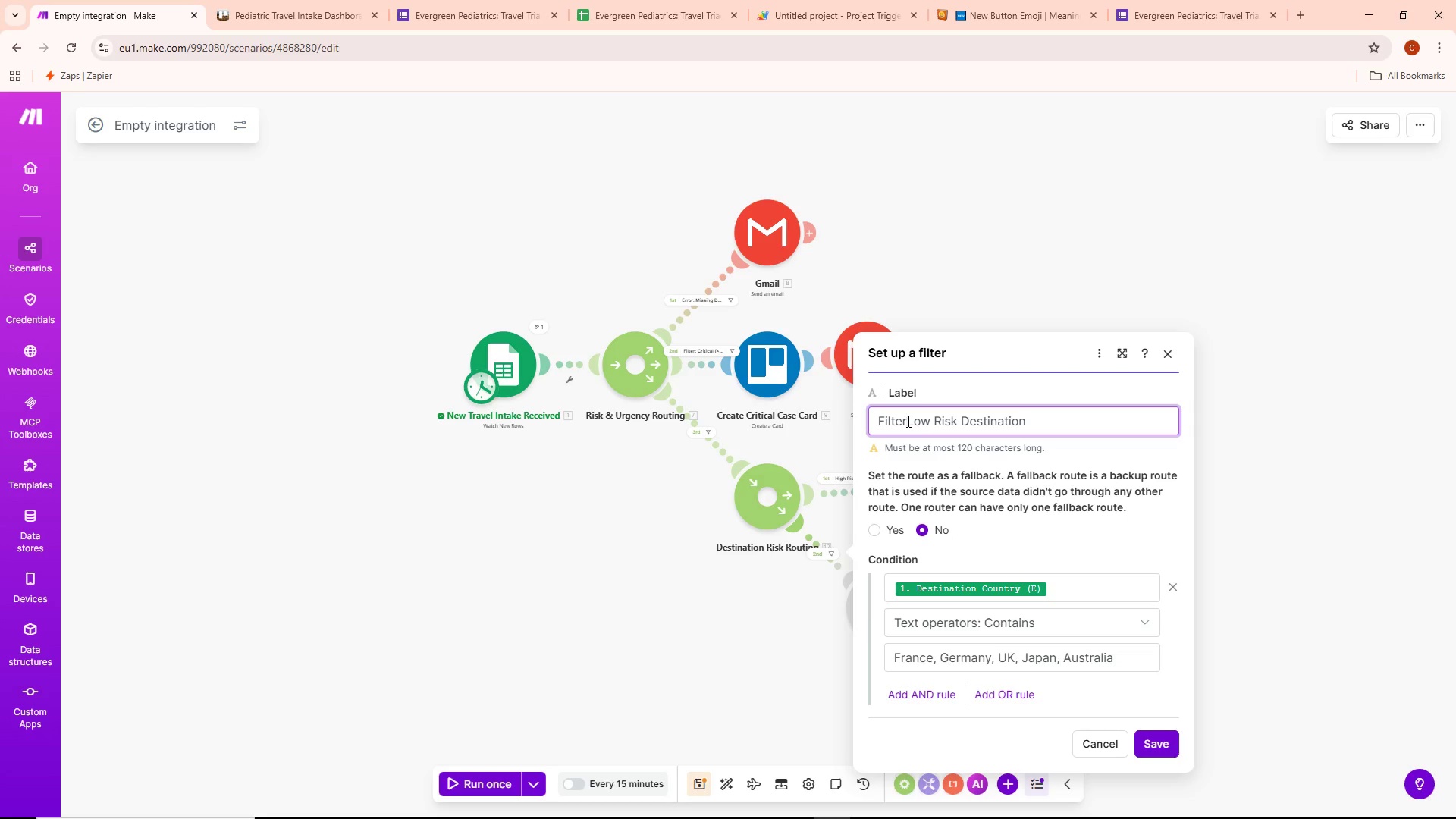 
key(Shift+Semicolon)
 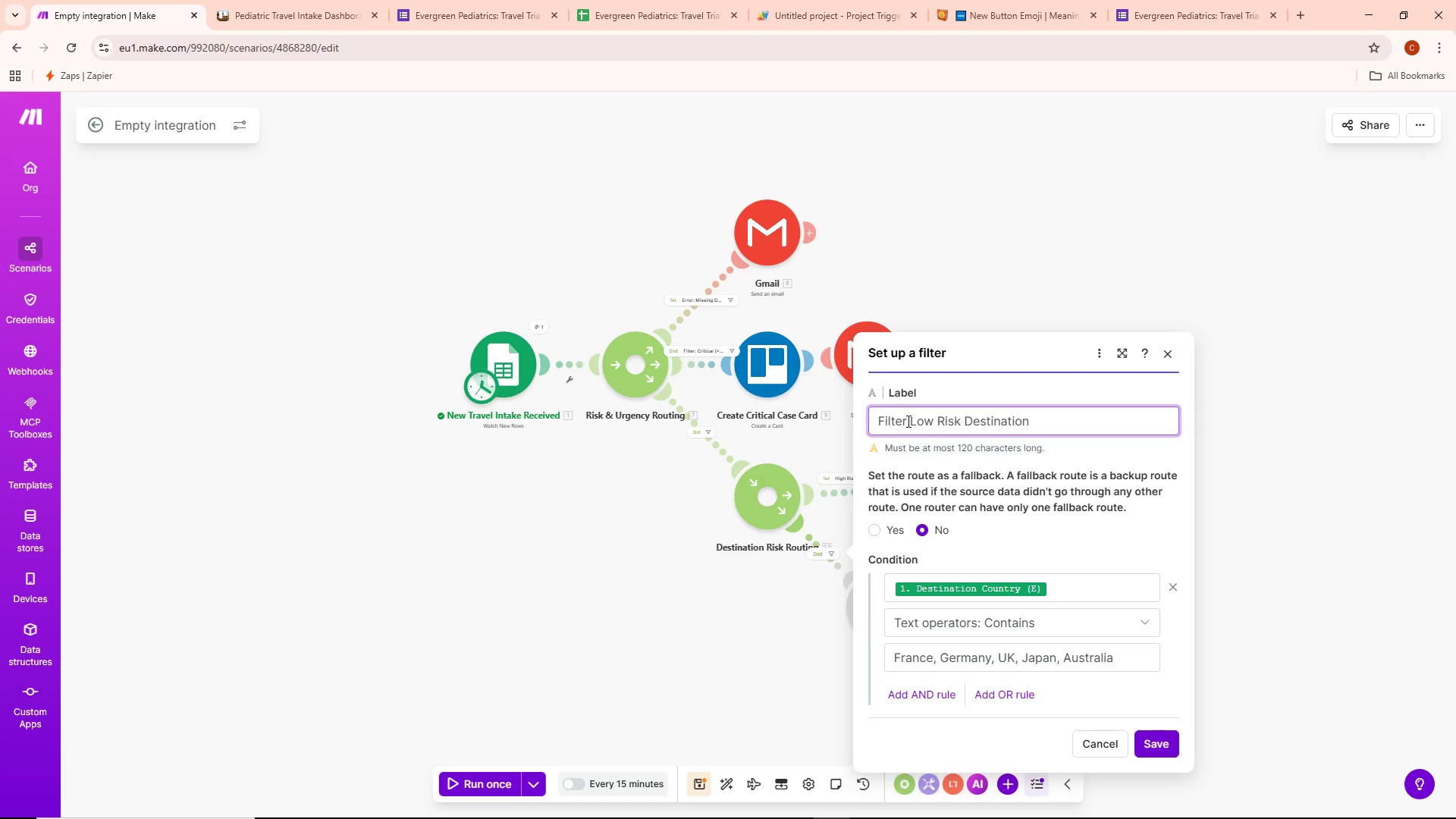 
key(Space)
 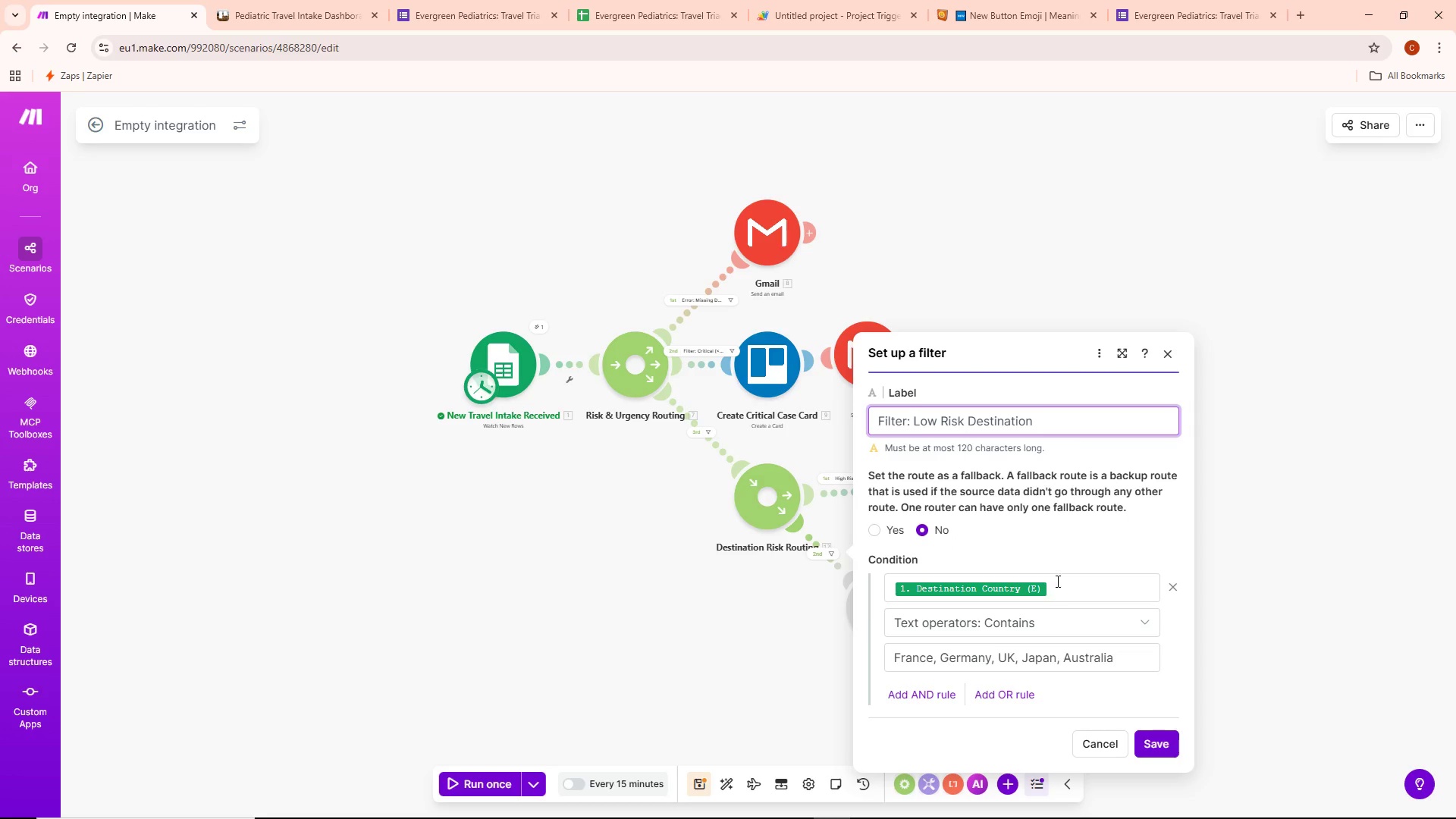 
left_click_drag(start_coordinate=[1073, 550], to_coordinate=[1077, 550])
 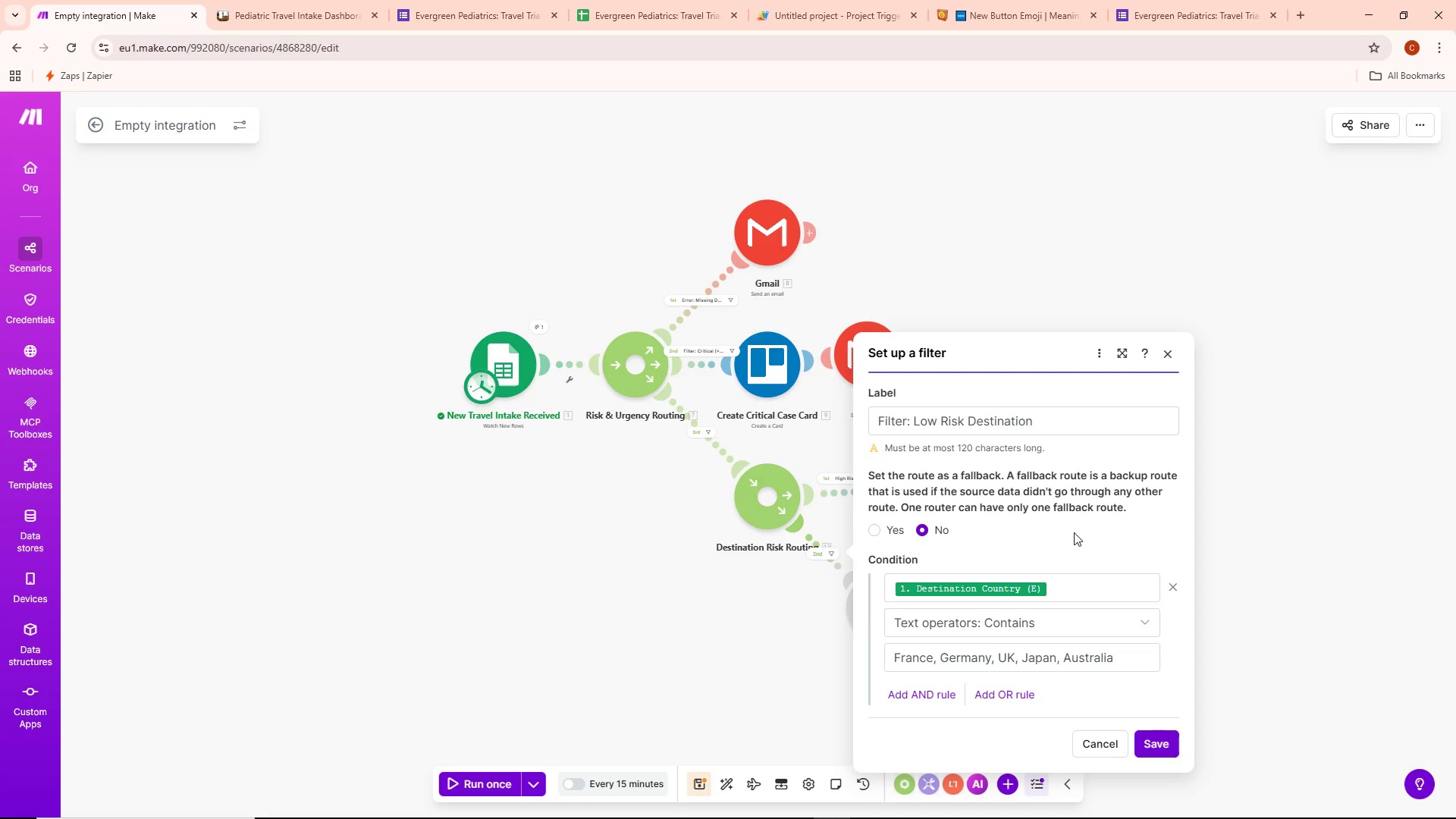 
scroll: coordinate [1075, 521], scroll_direction: down, amount: 3.0
 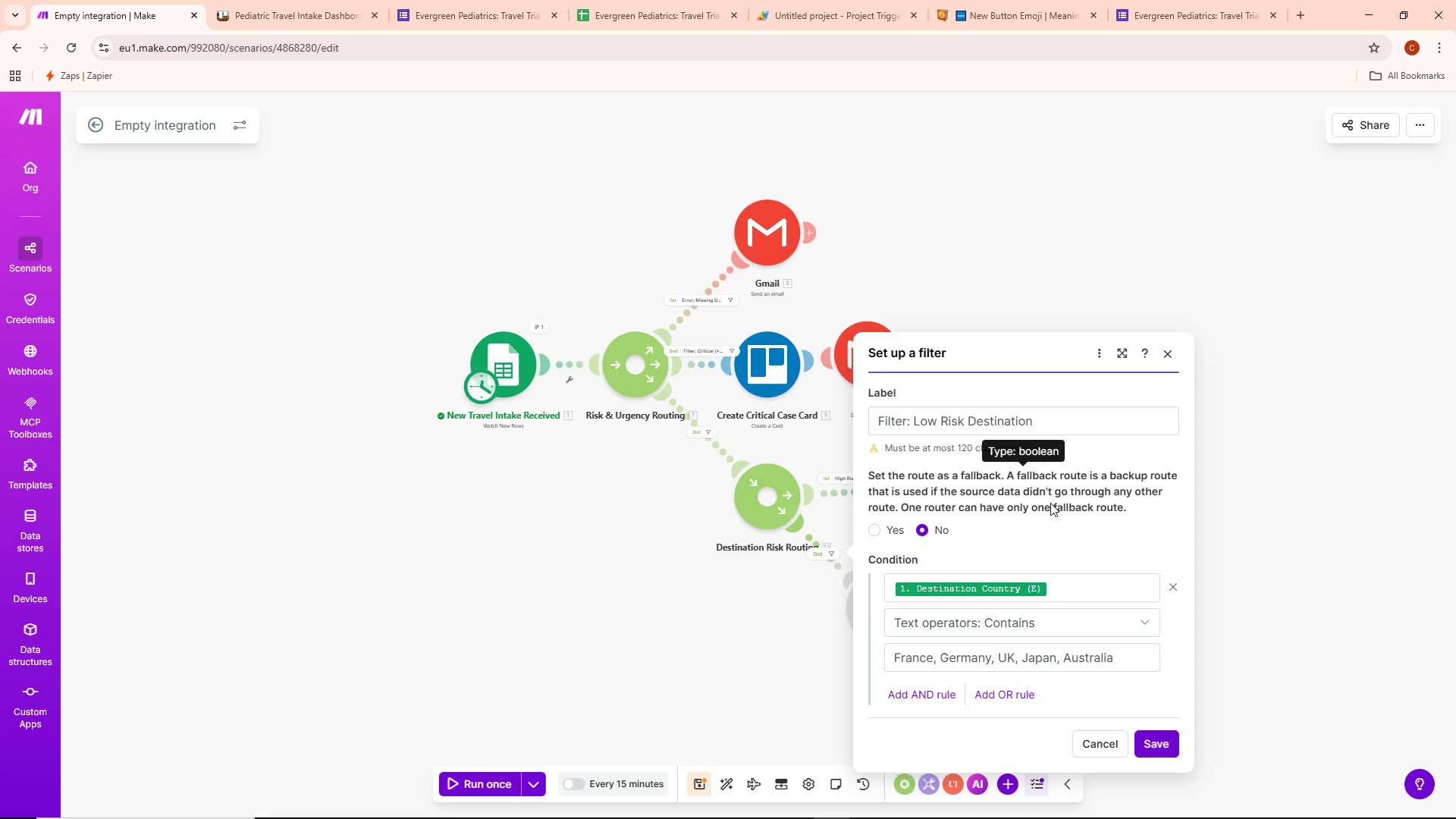 
wait(5.87)
 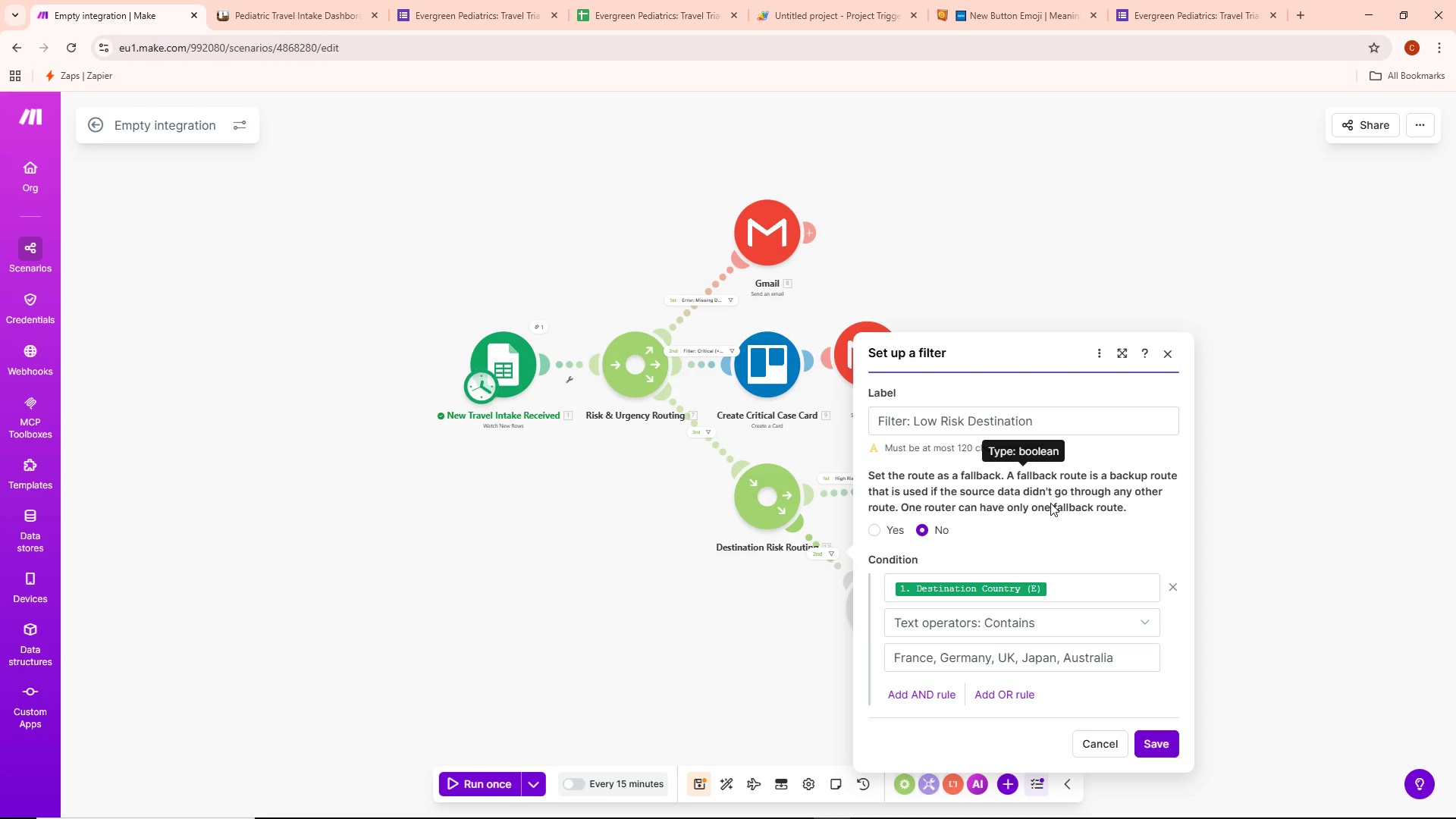 
left_click([323, 0])
 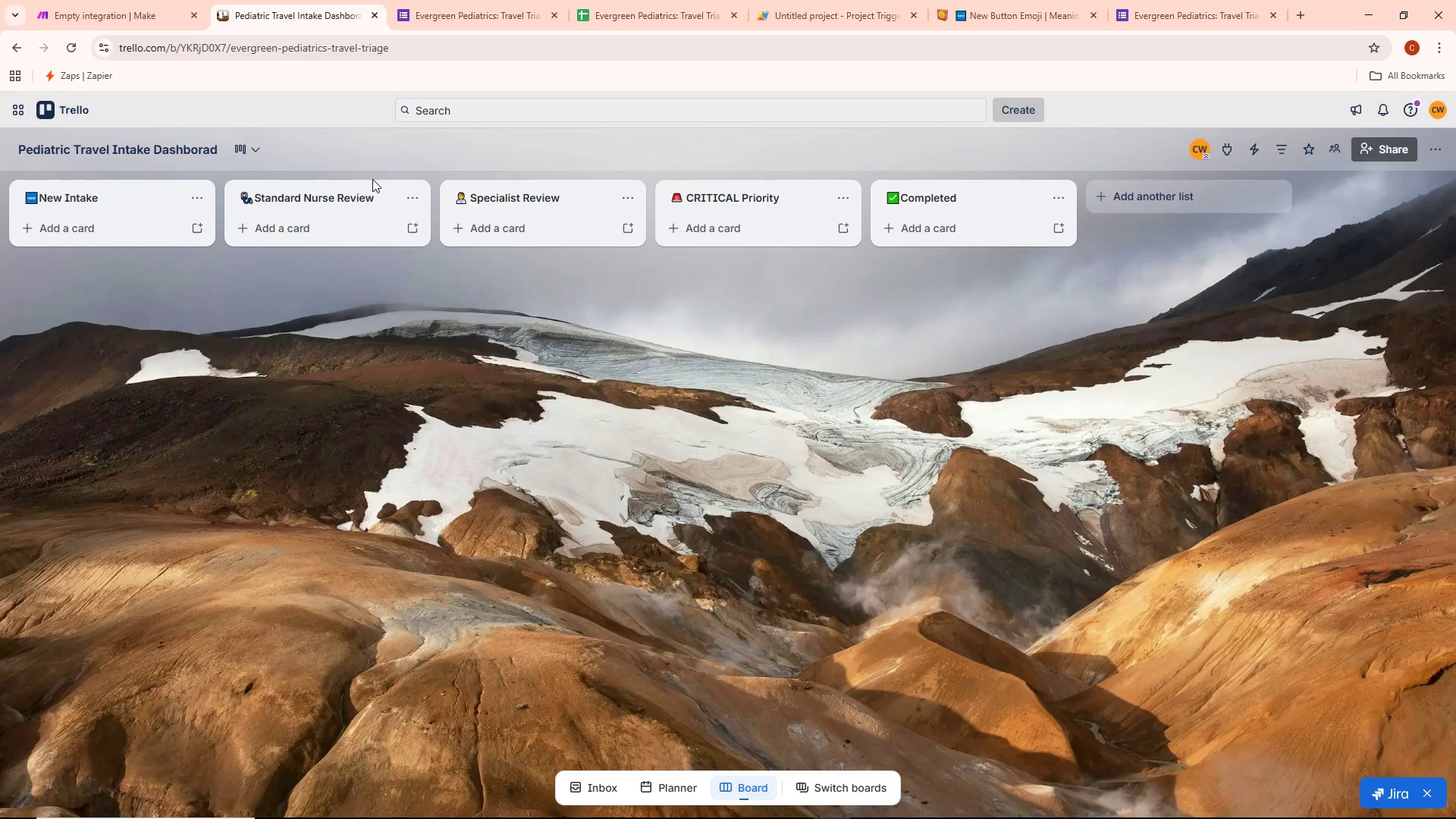 
left_click([160, 0])
 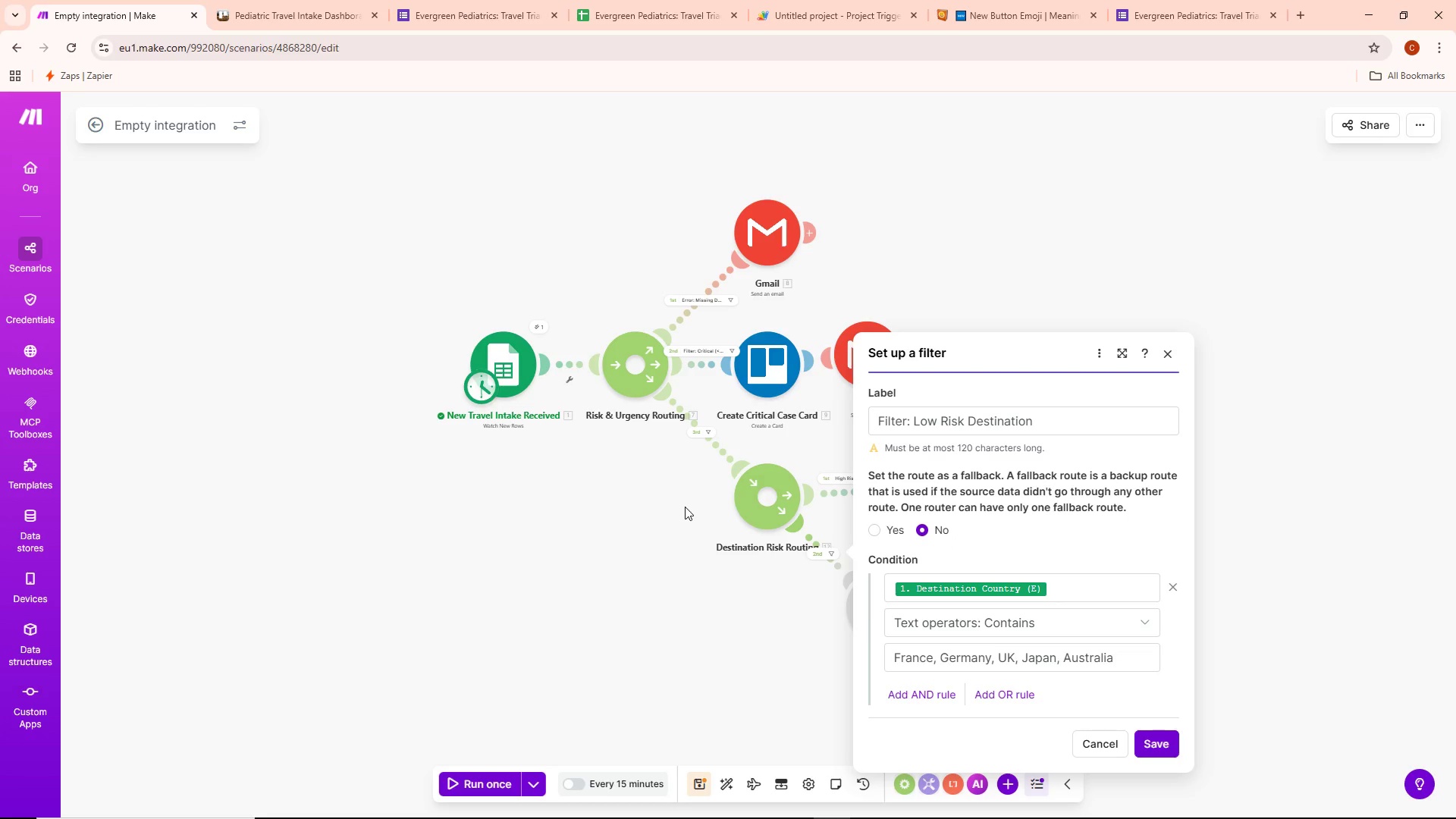 
wait(43.55)
 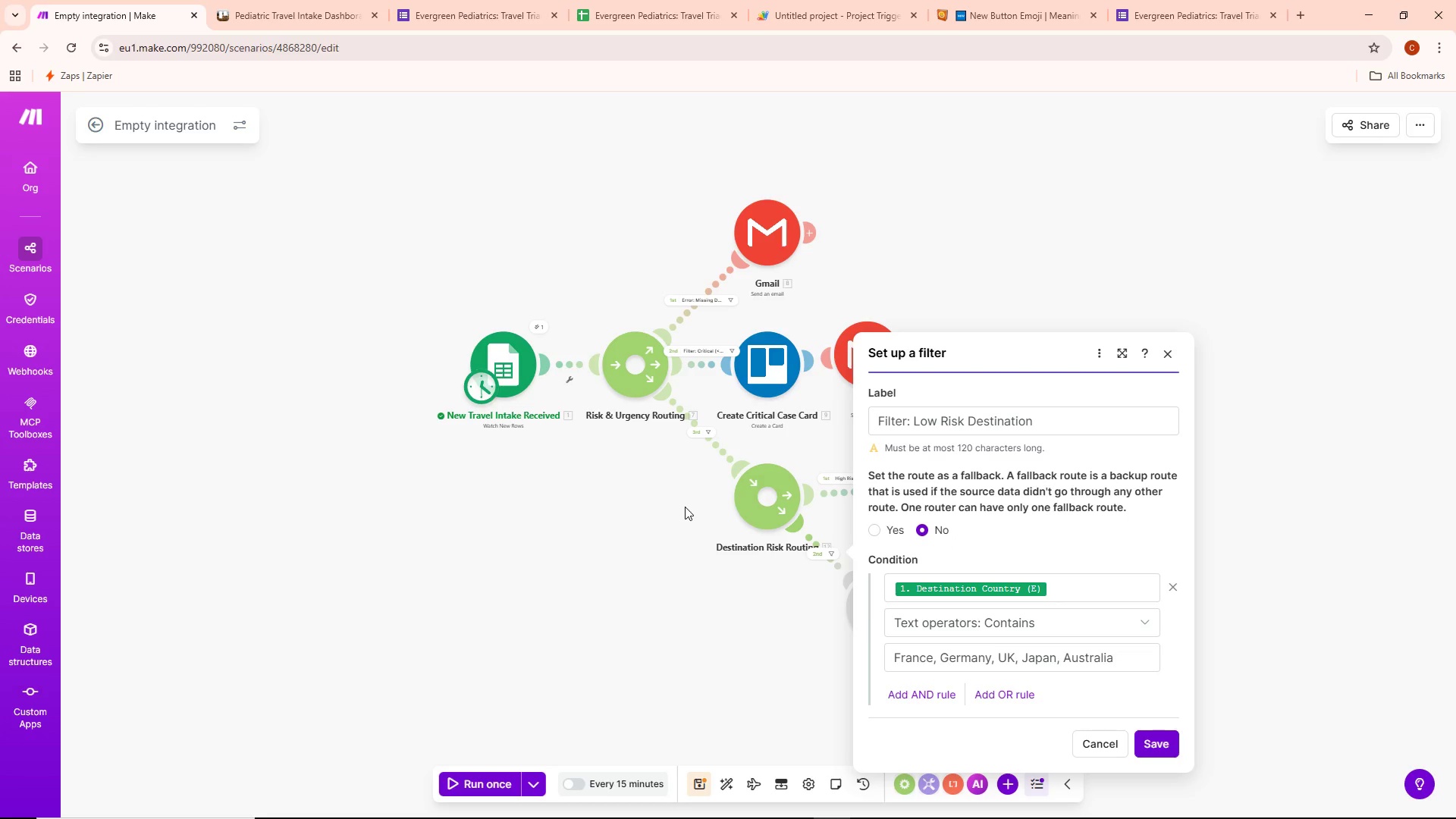 
left_click([1358, 524])
 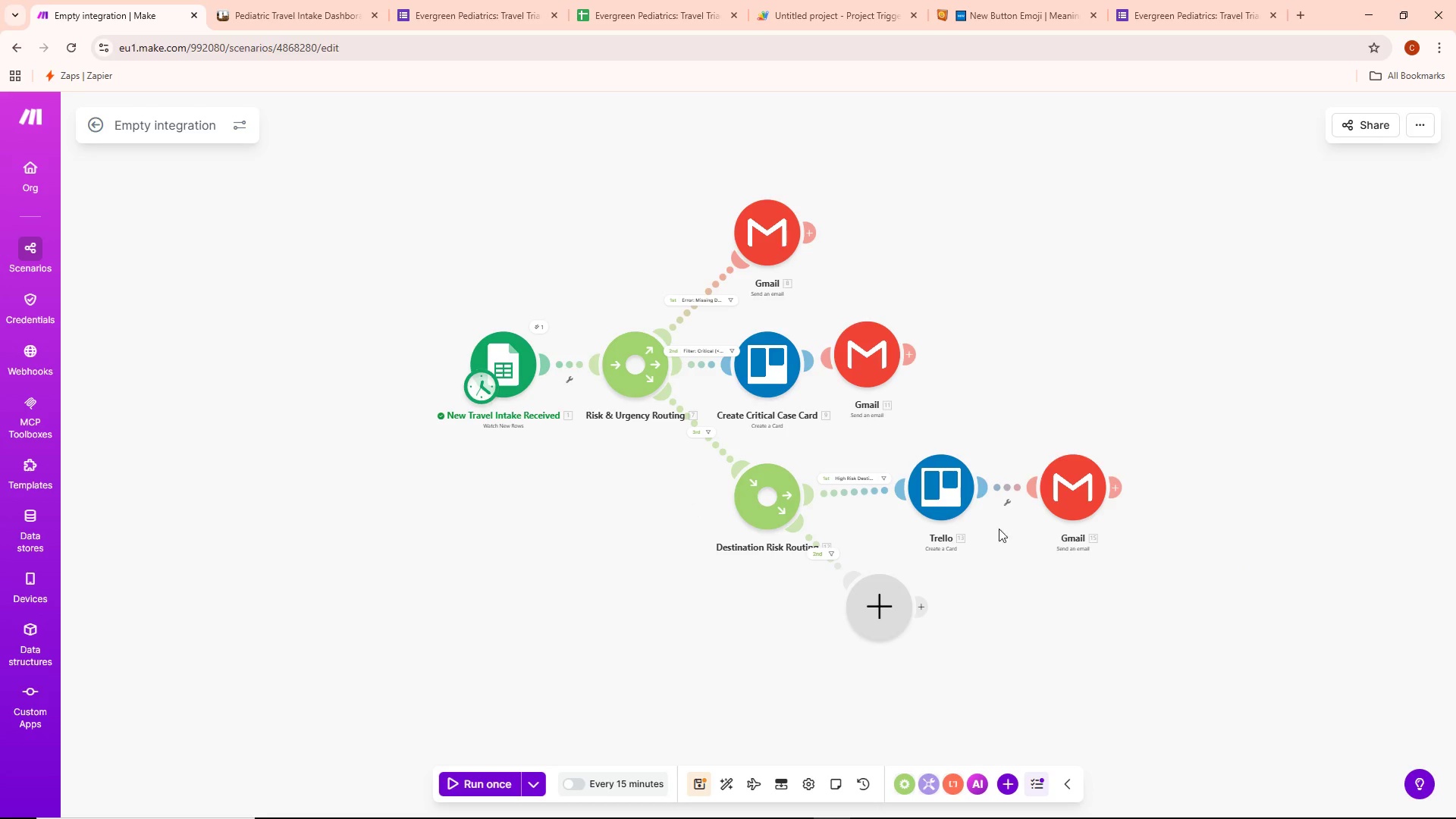 
left_click([930, 489])
 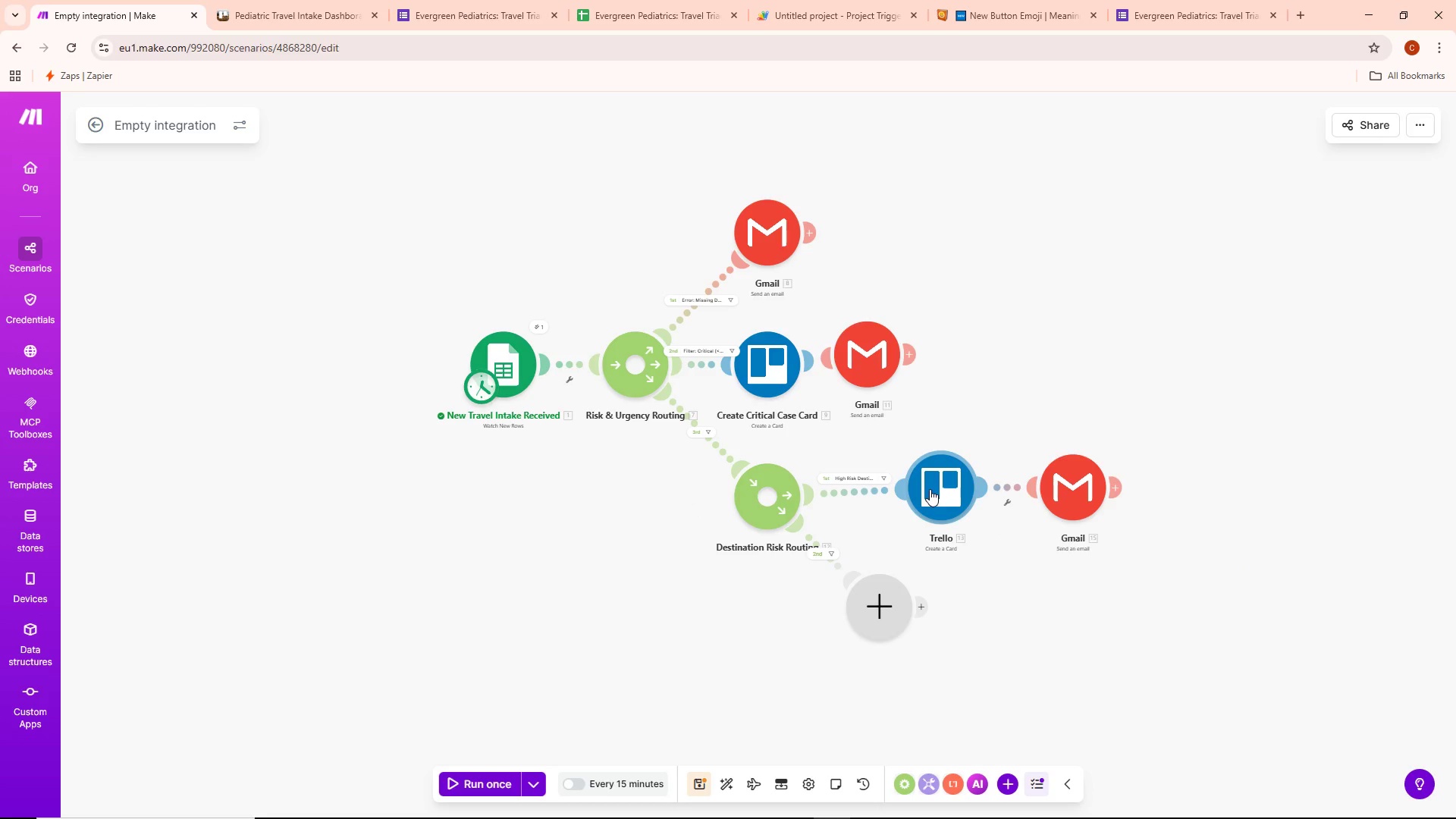 
left_click_drag(start_coordinate=[930, 489], to_coordinate=[930, 485])
 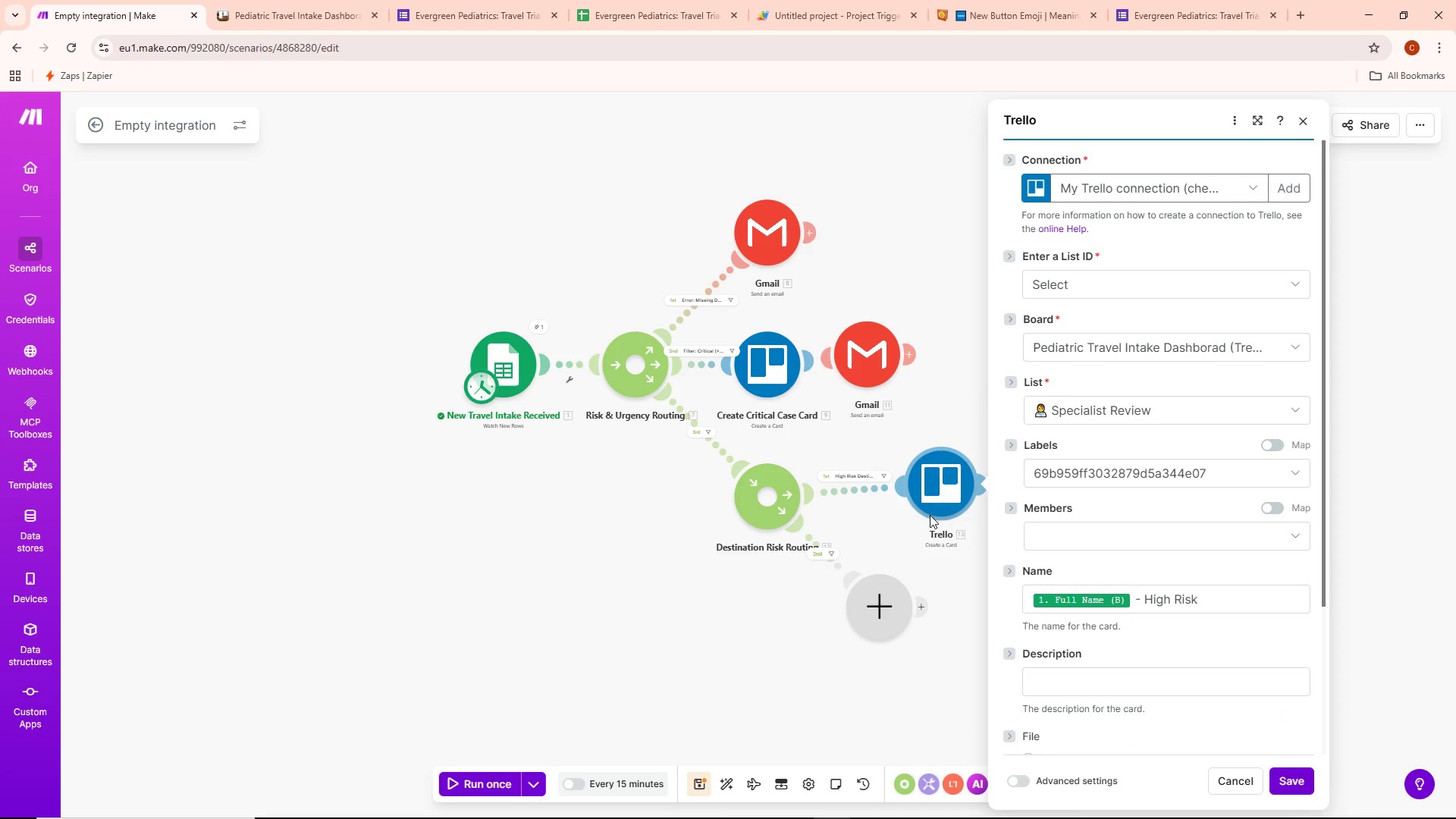 
scroll: coordinate [1146, 651], scroll_direction: down, amount: 3.0
 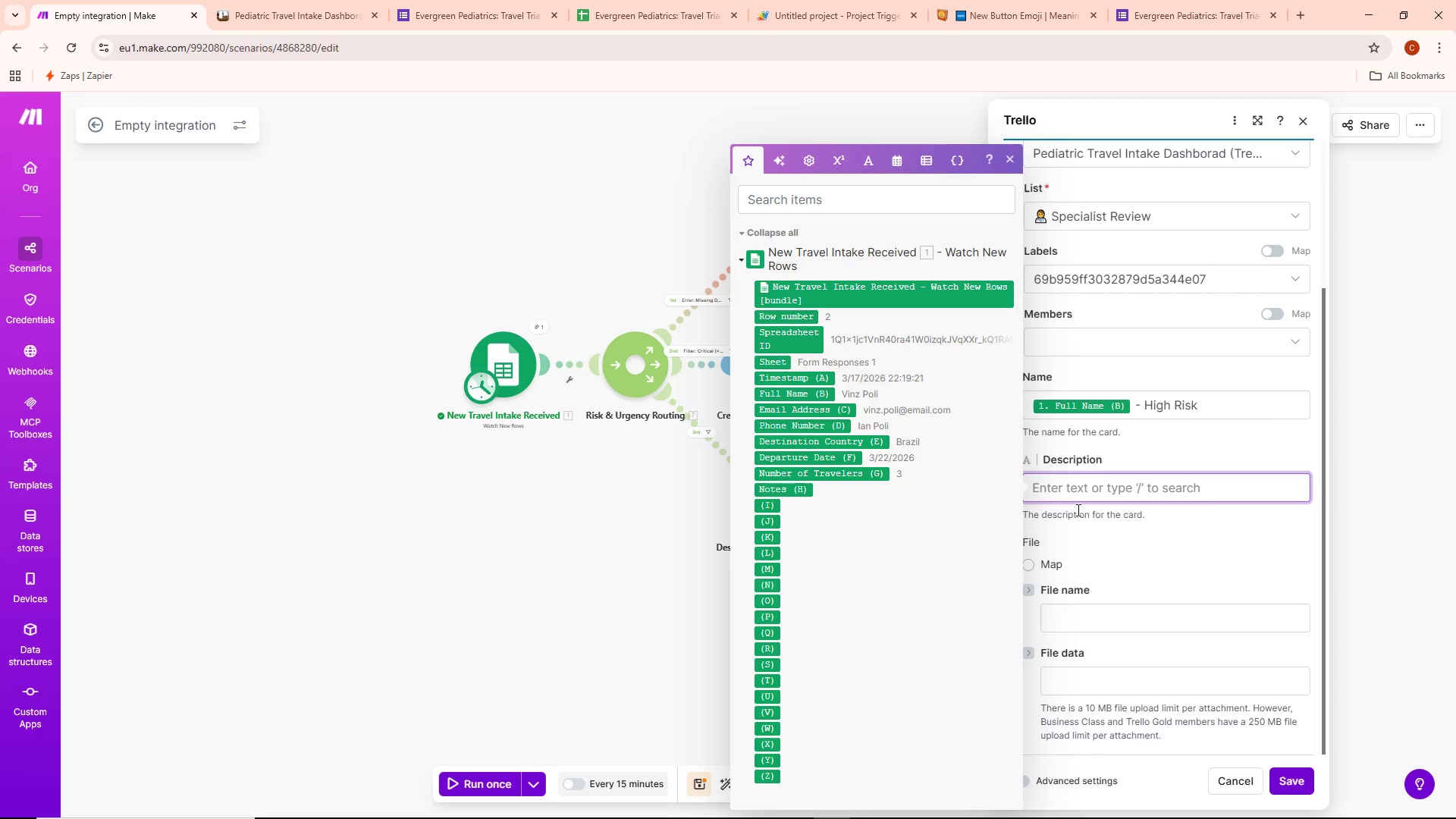 
wait(6.14)
 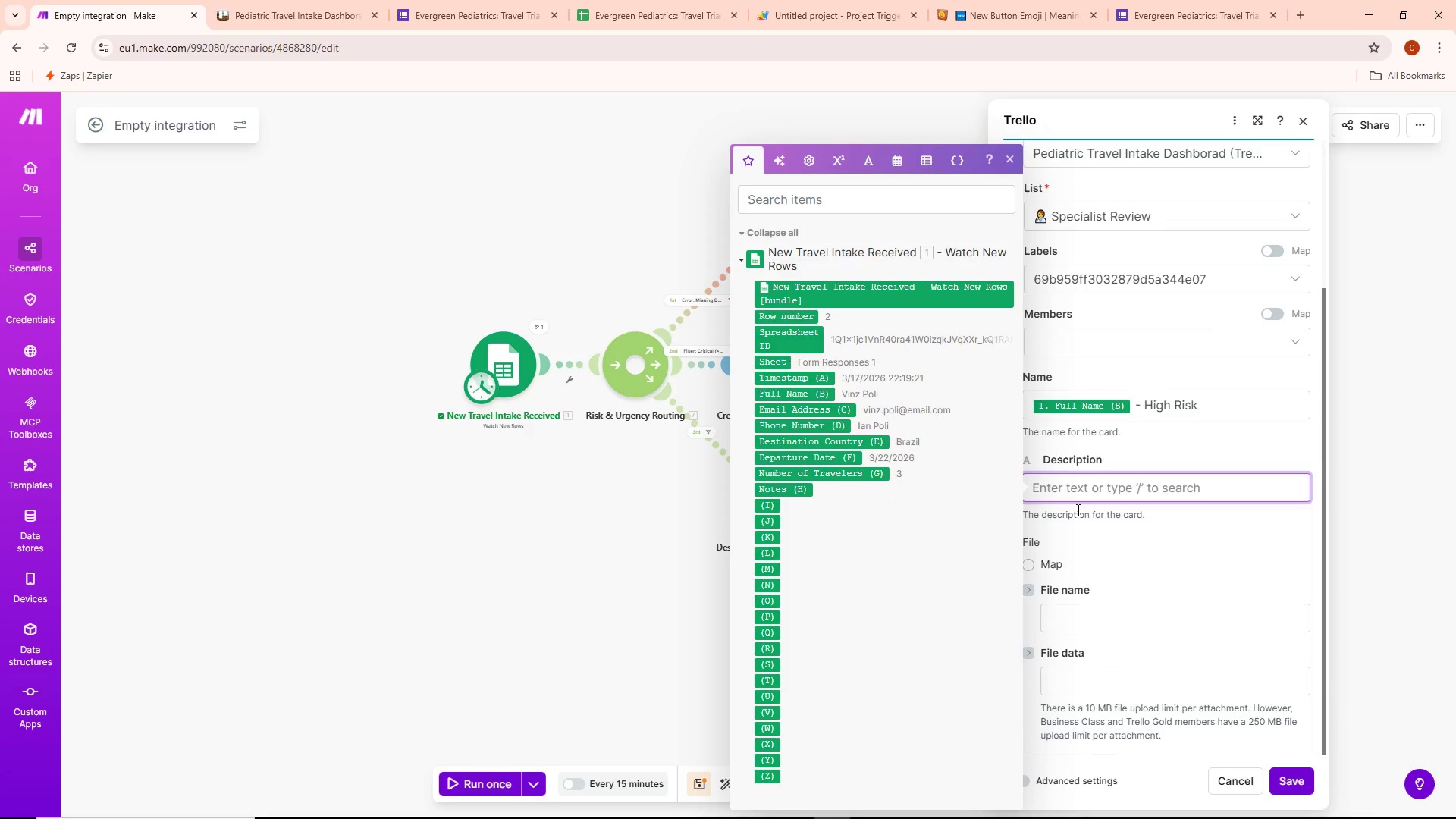 
type(Priority Score:)
 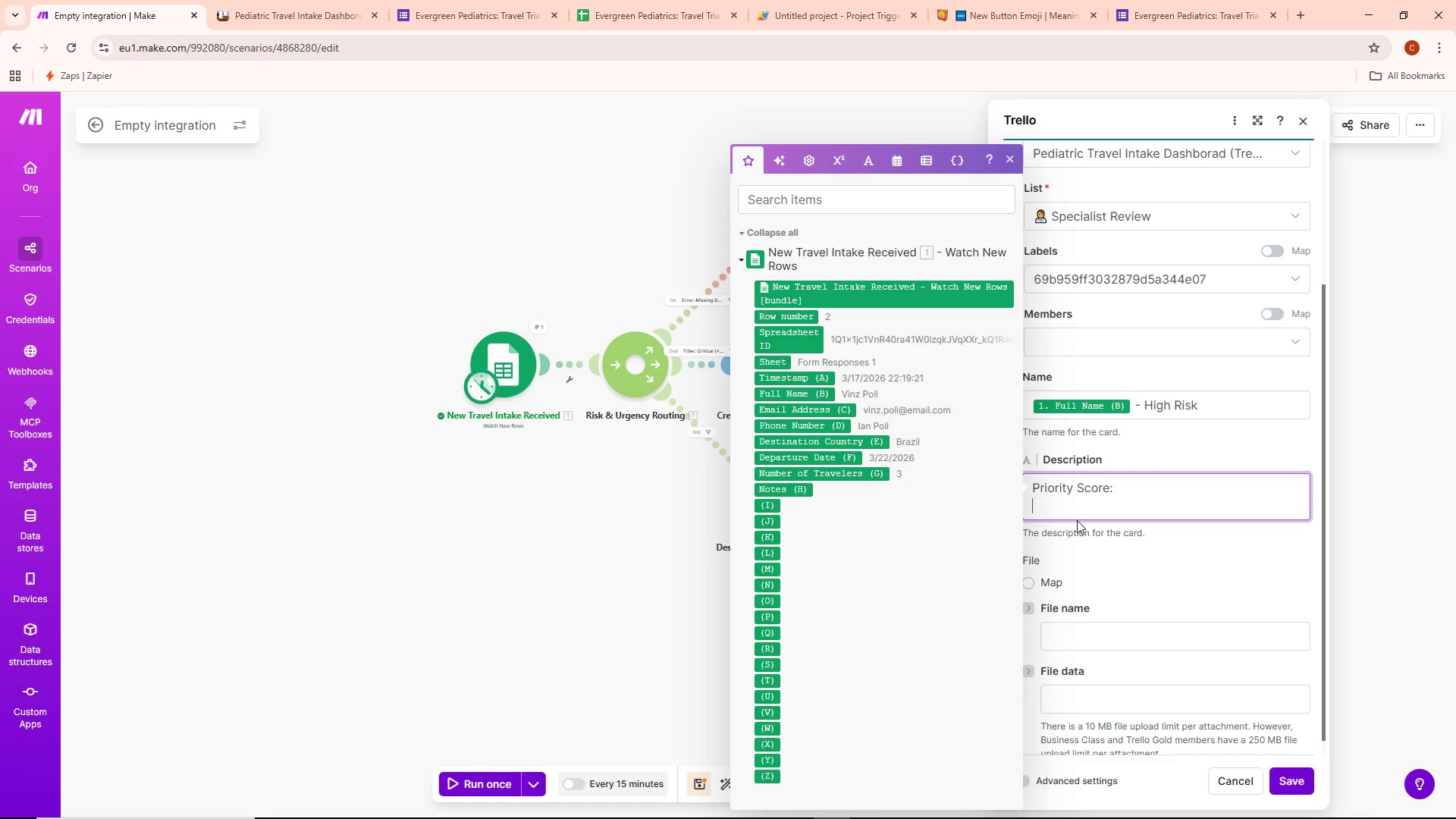 
 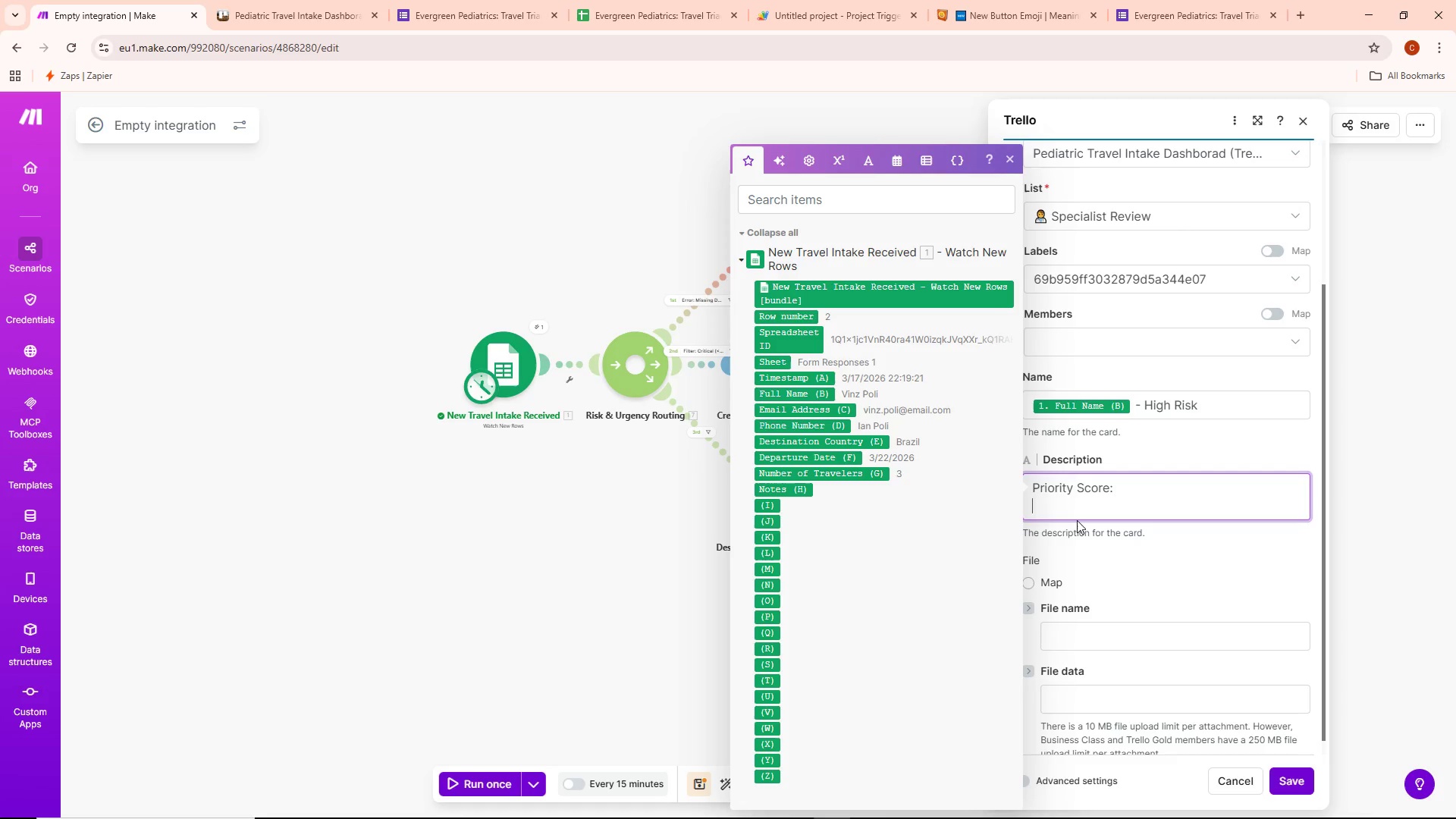 
key(Enter)
 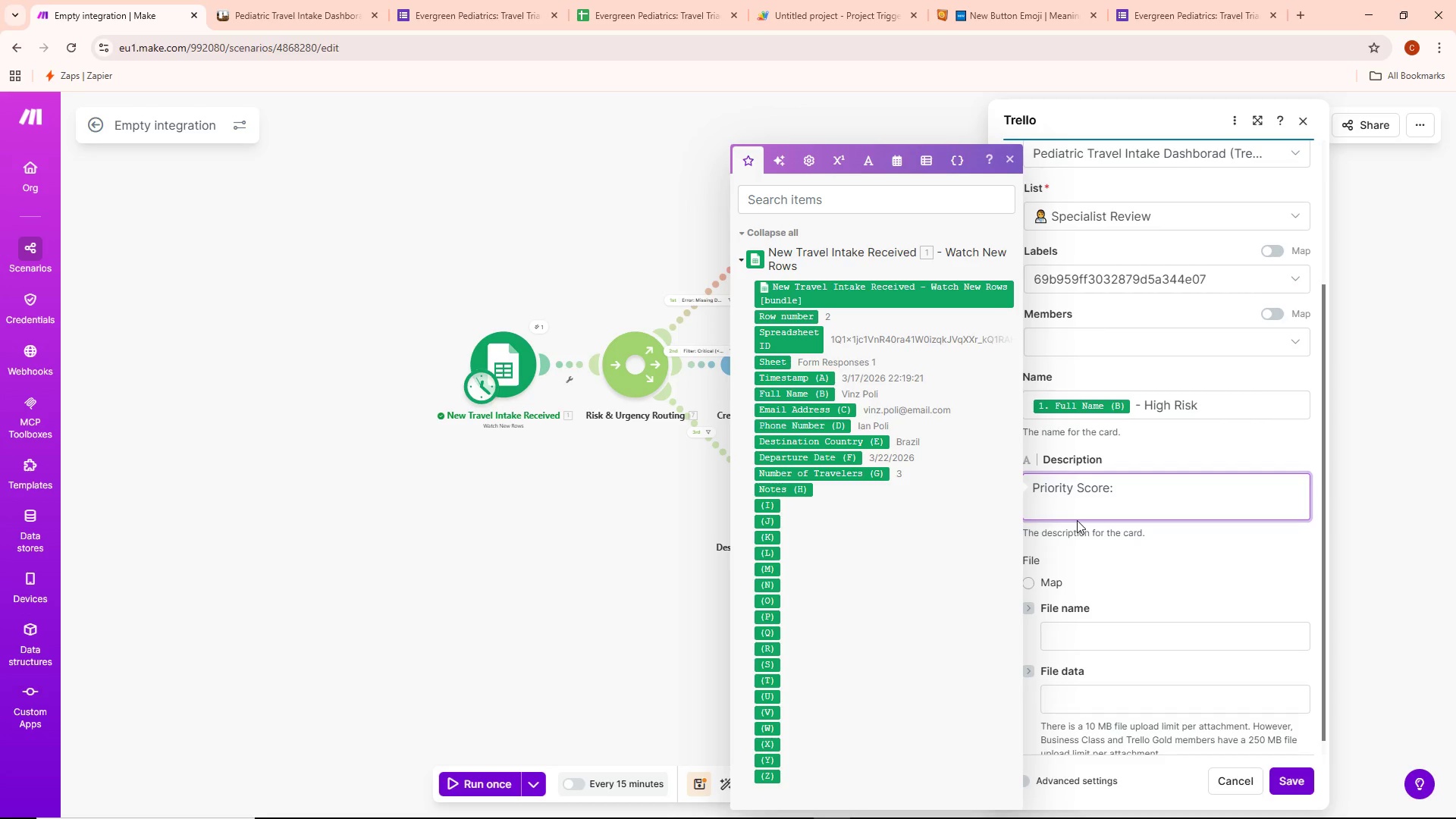 
type({{ if(days)
 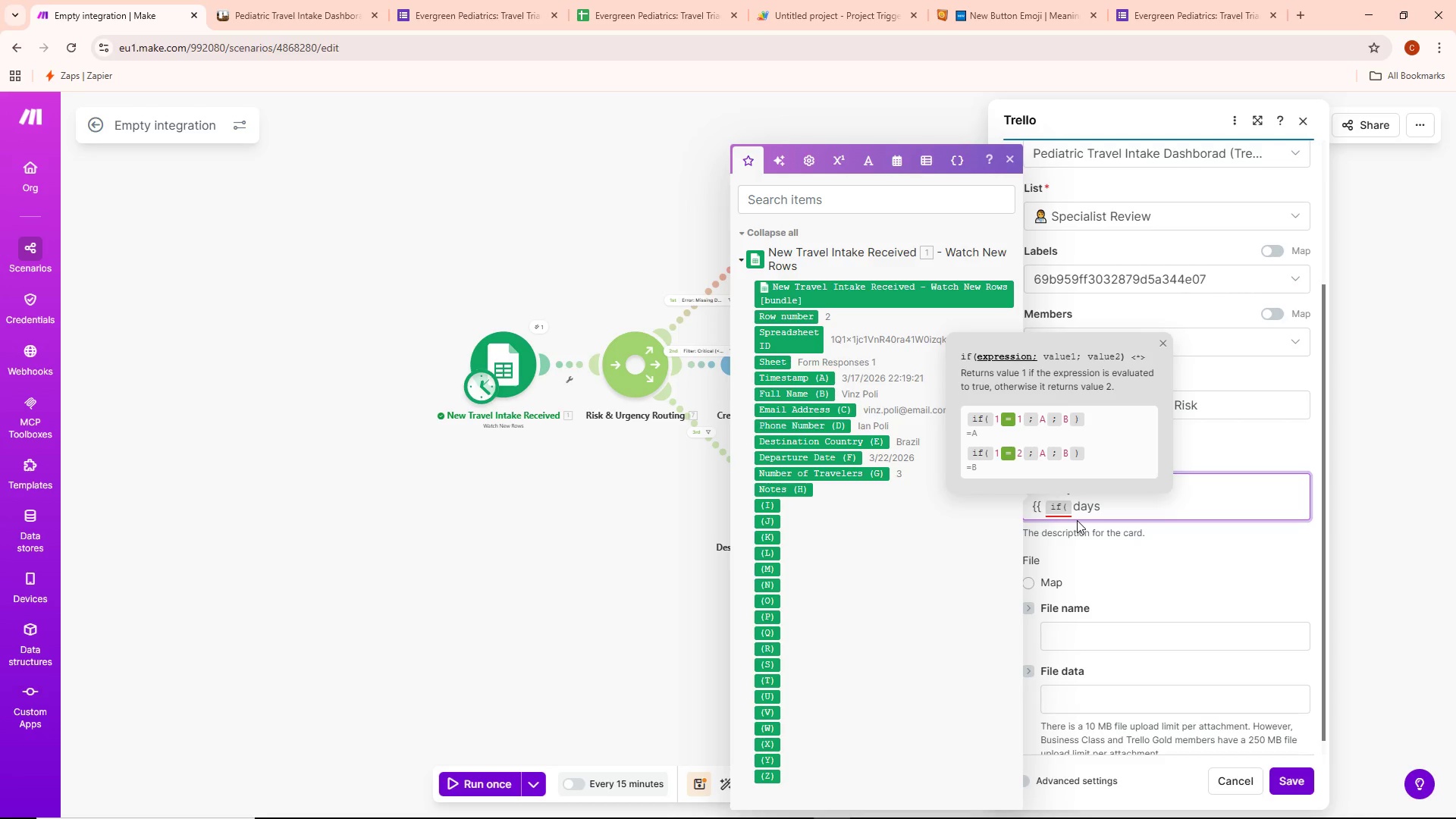 
wait(6.74)
 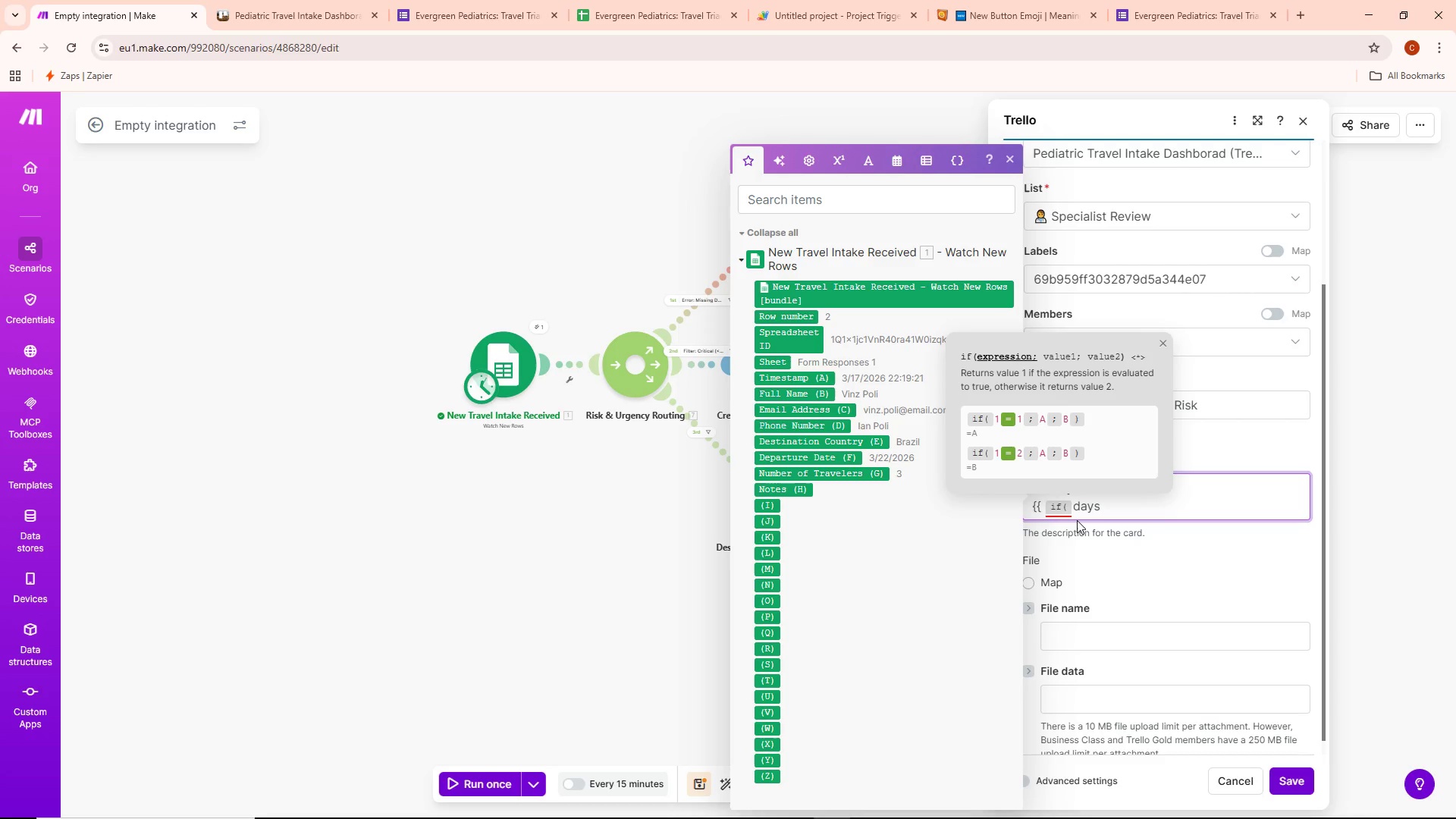 
type( < 14)
 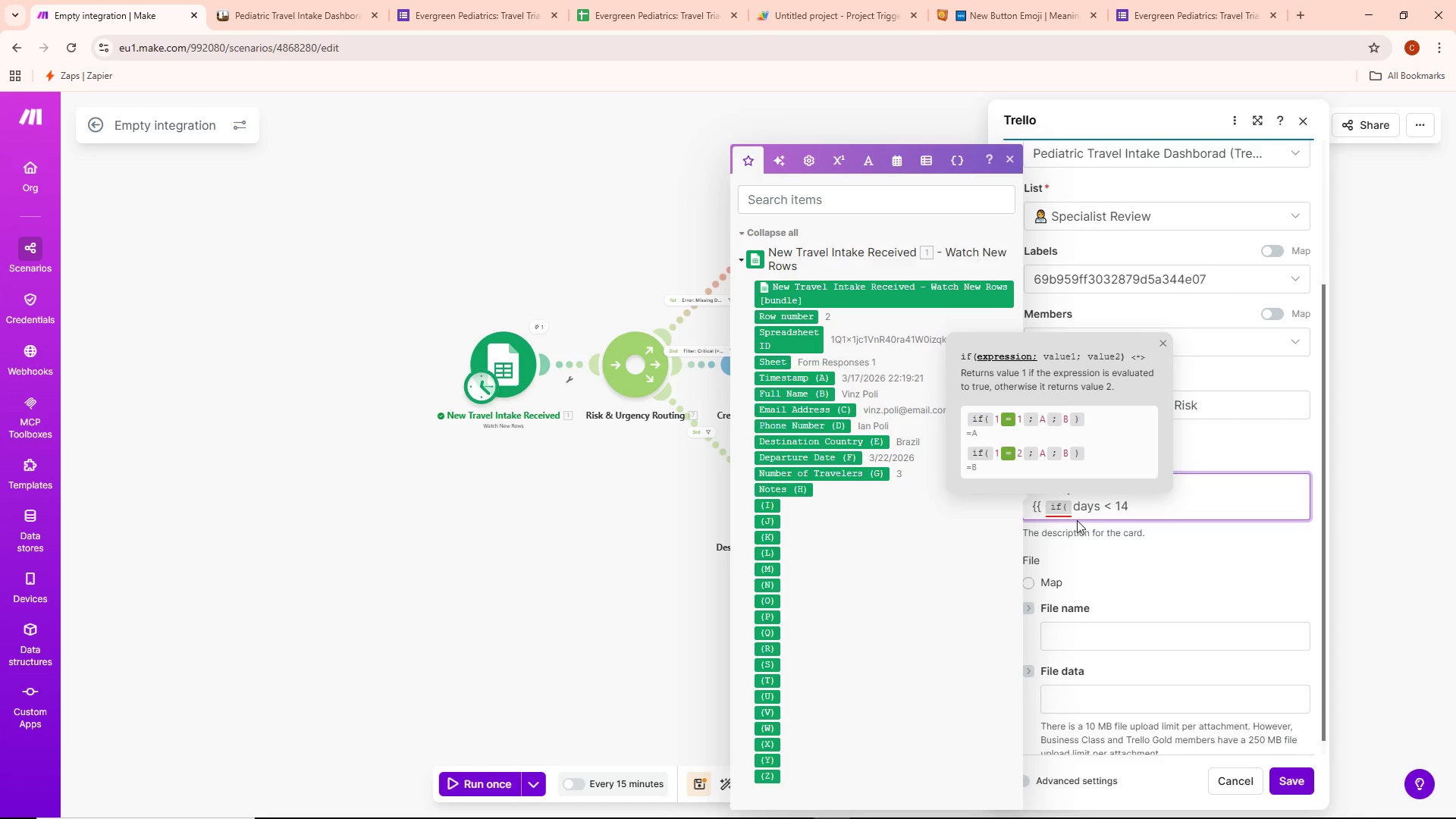 
hold_key(key=ShiftLeft, duration=0.34)
 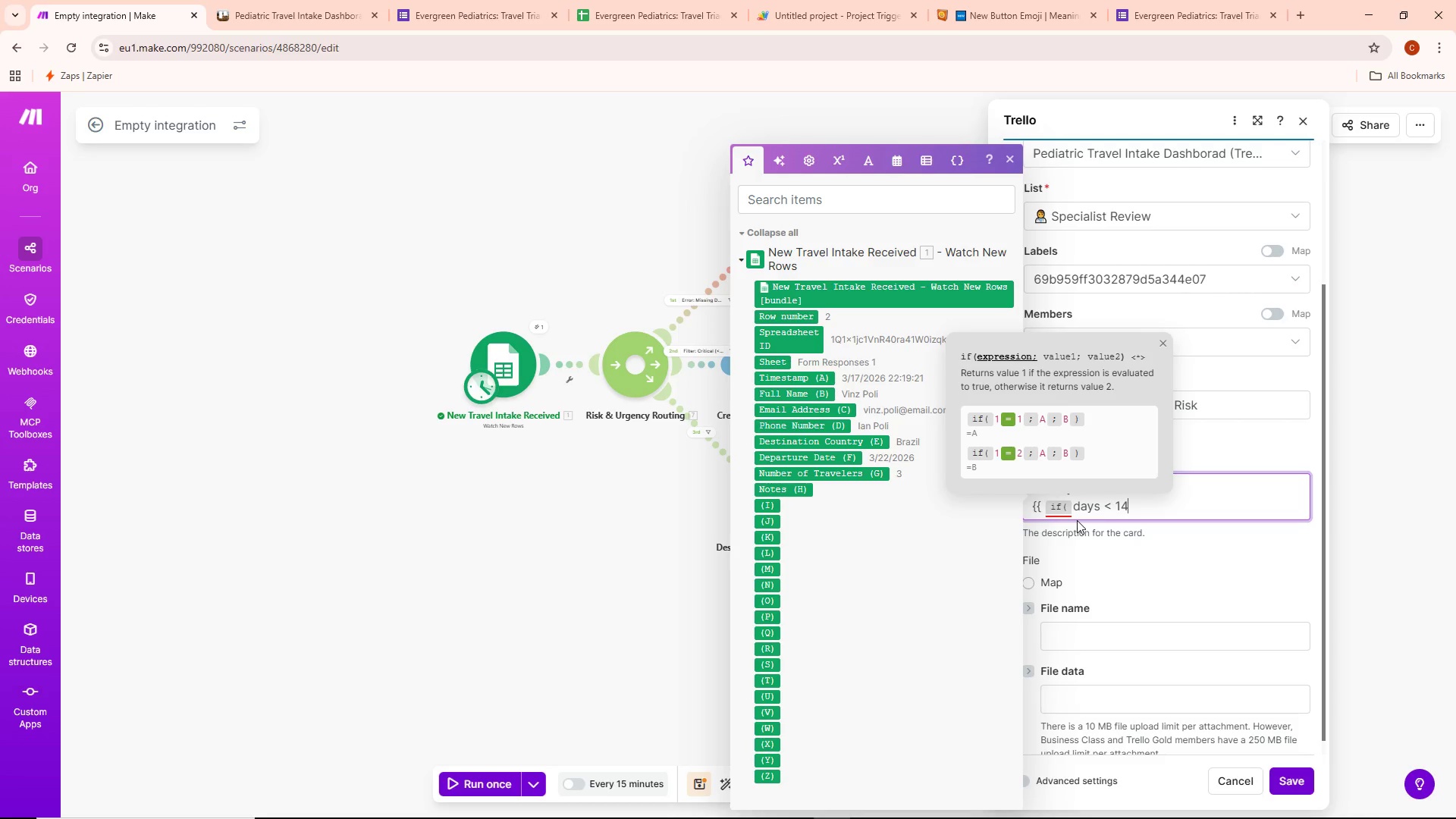 
type(; "HIGH"; "NORMAL')
key(Backspace)
type(")
 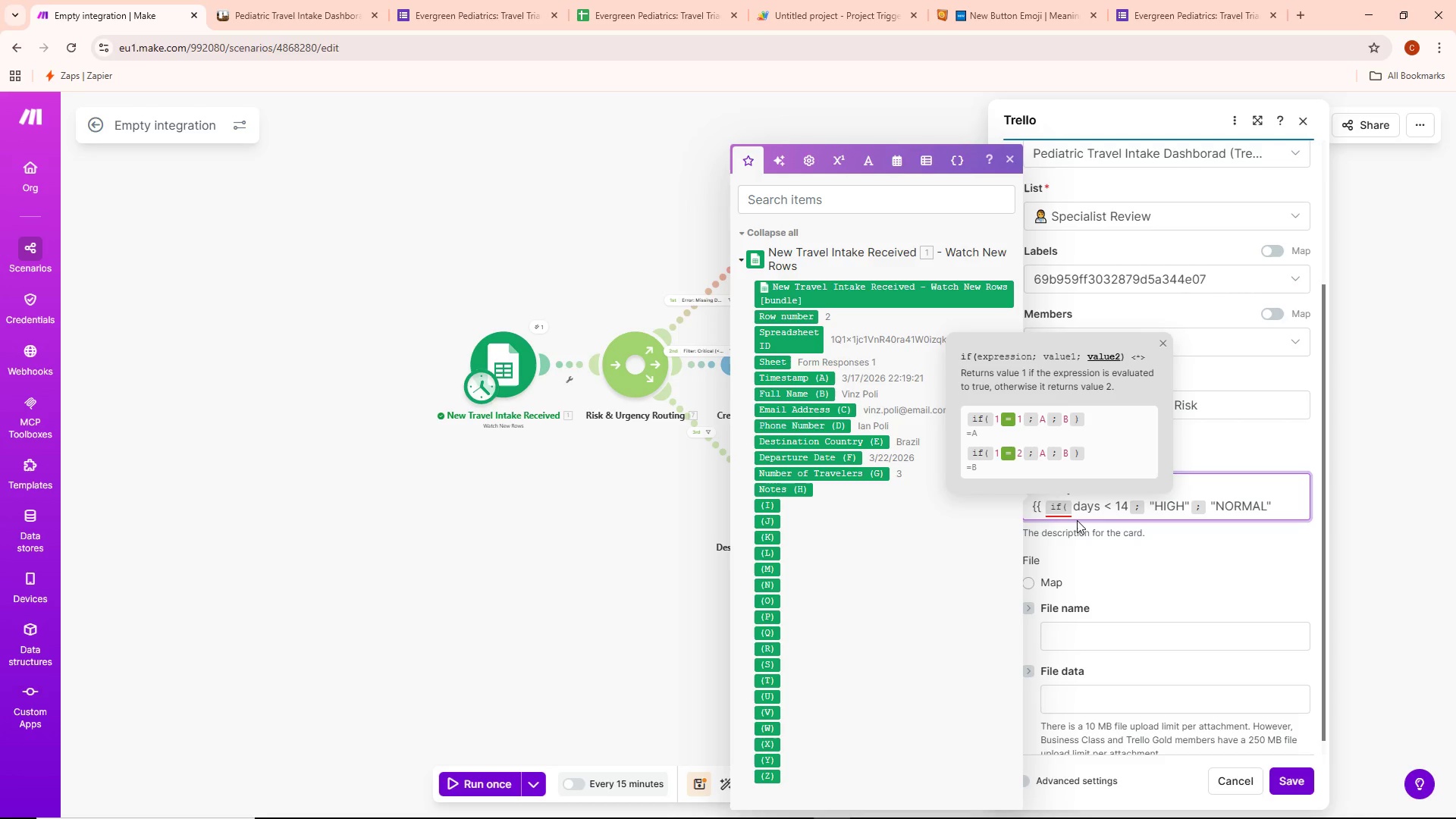 
key(Shift+ShiftLeft)
 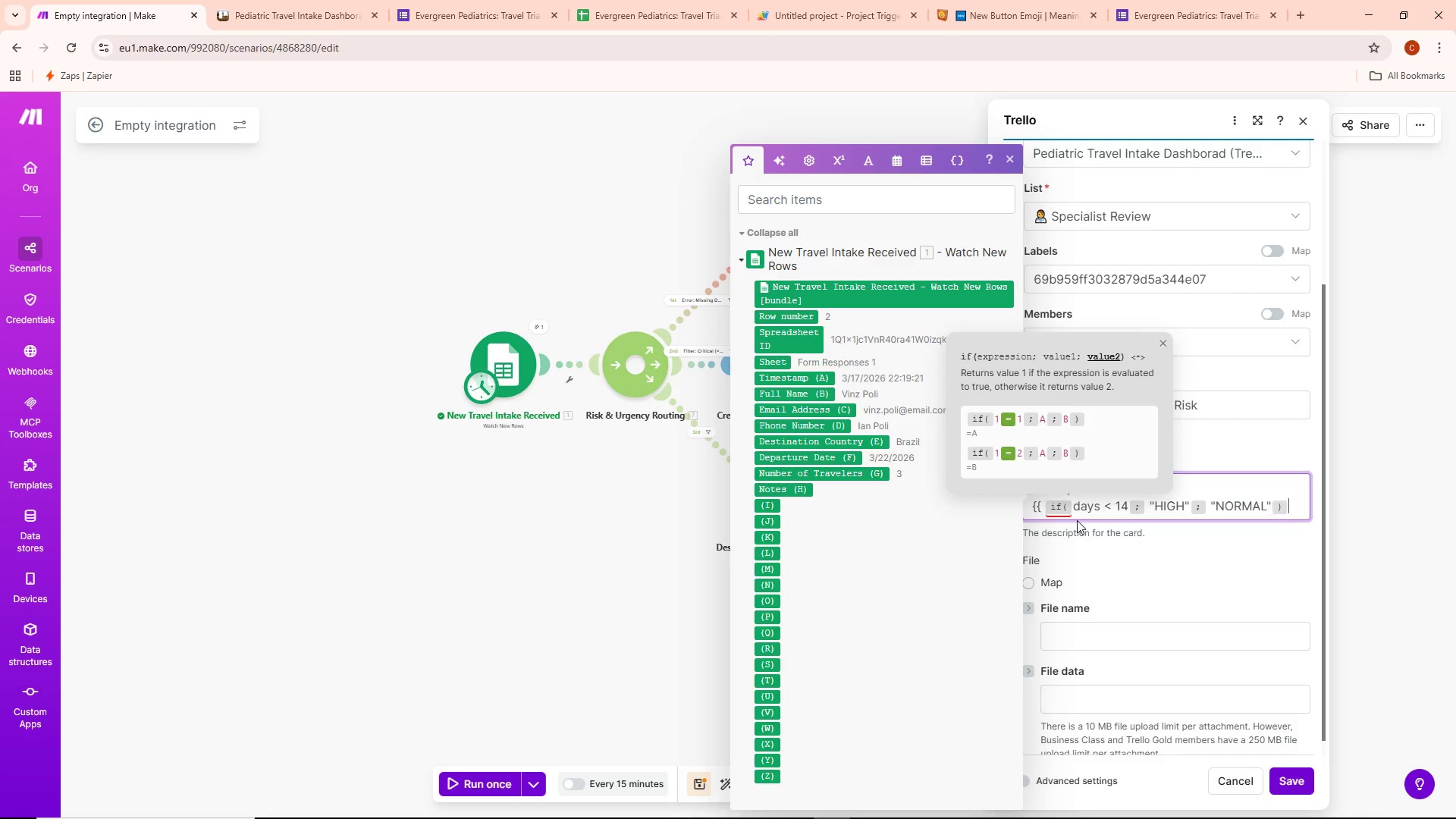 
key(Shift+0)
 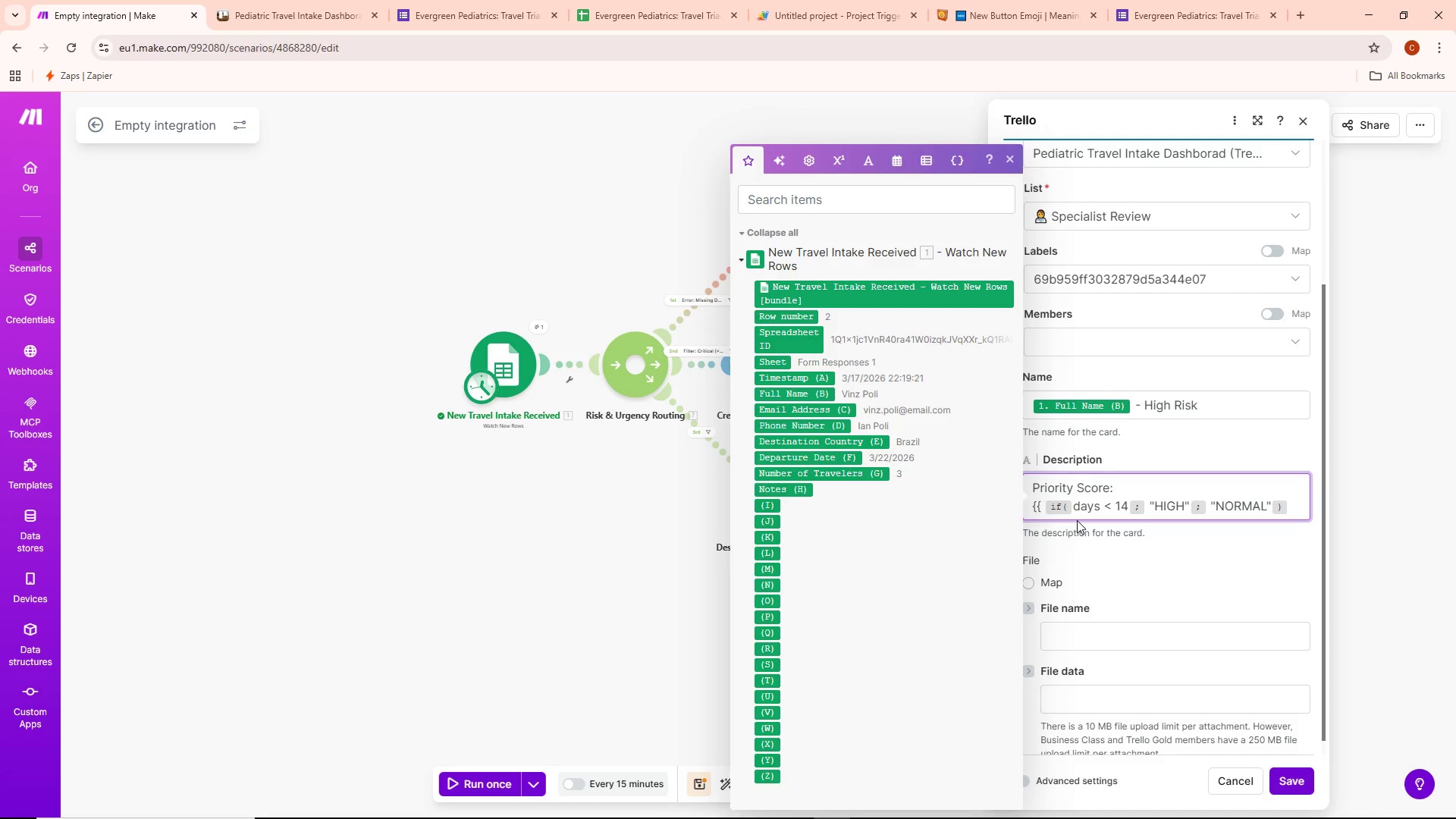 
key(Space)
 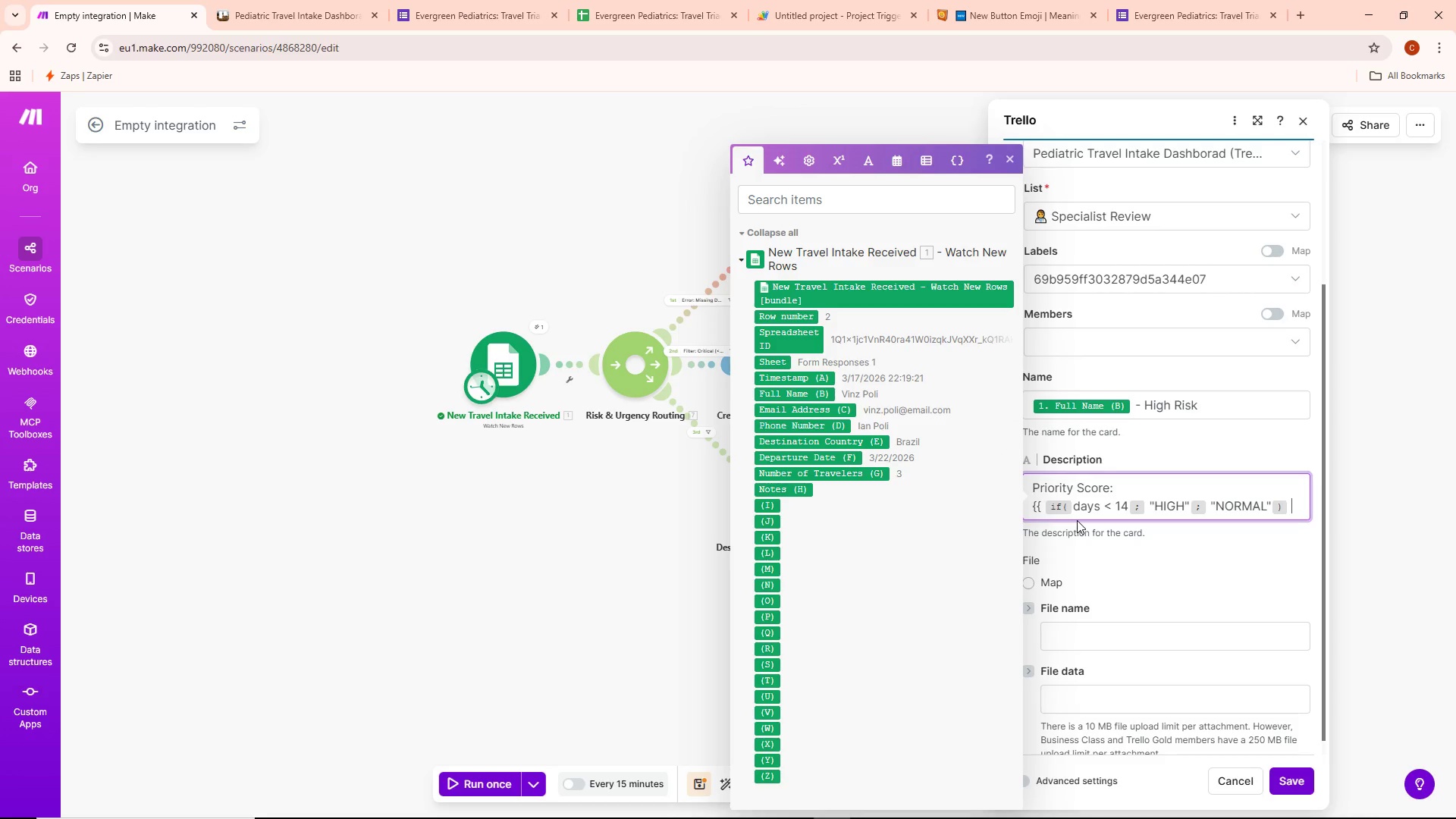 
key(Shift+BracketRight)
 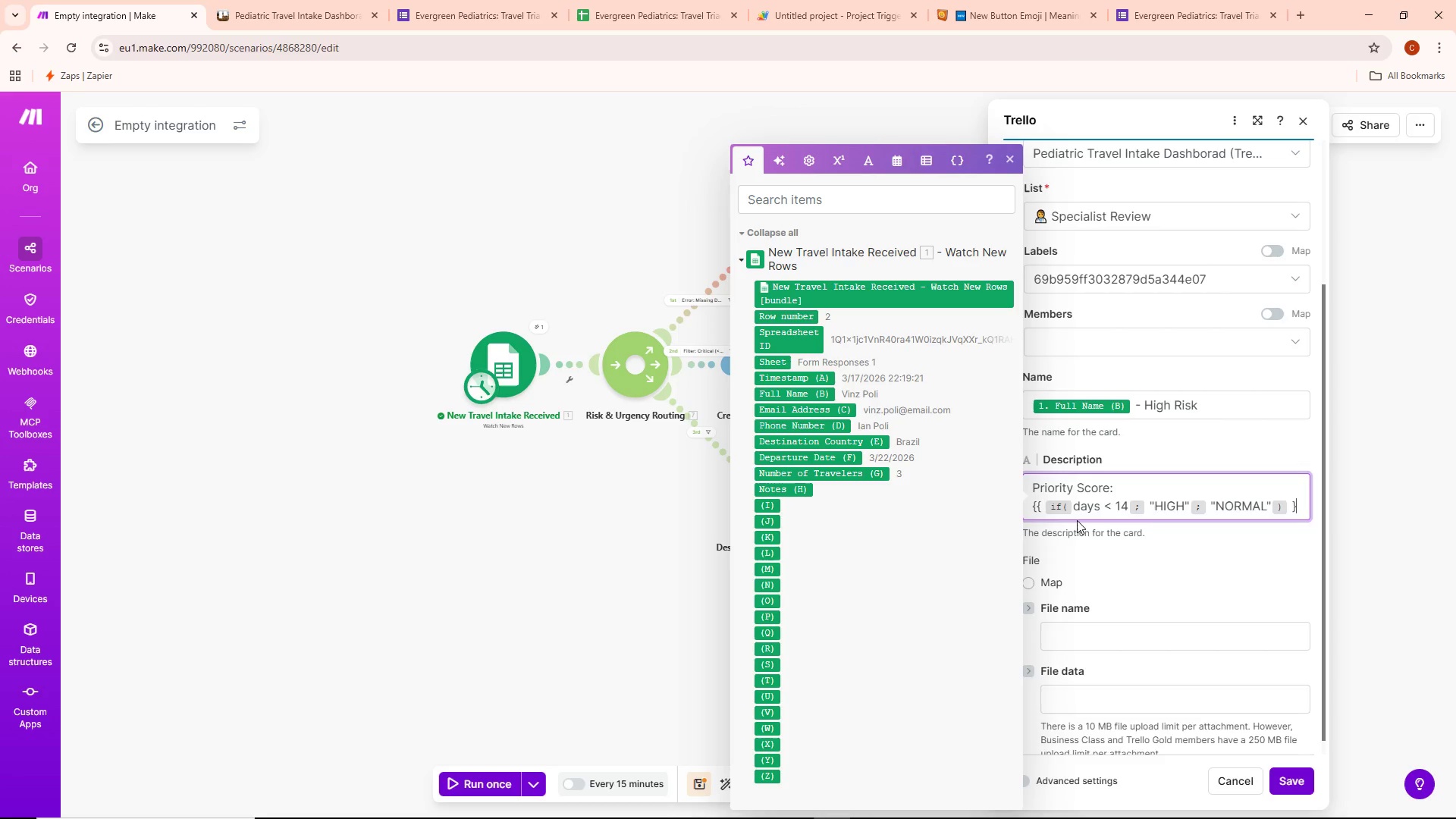 
key(Shift+BracketRight)
 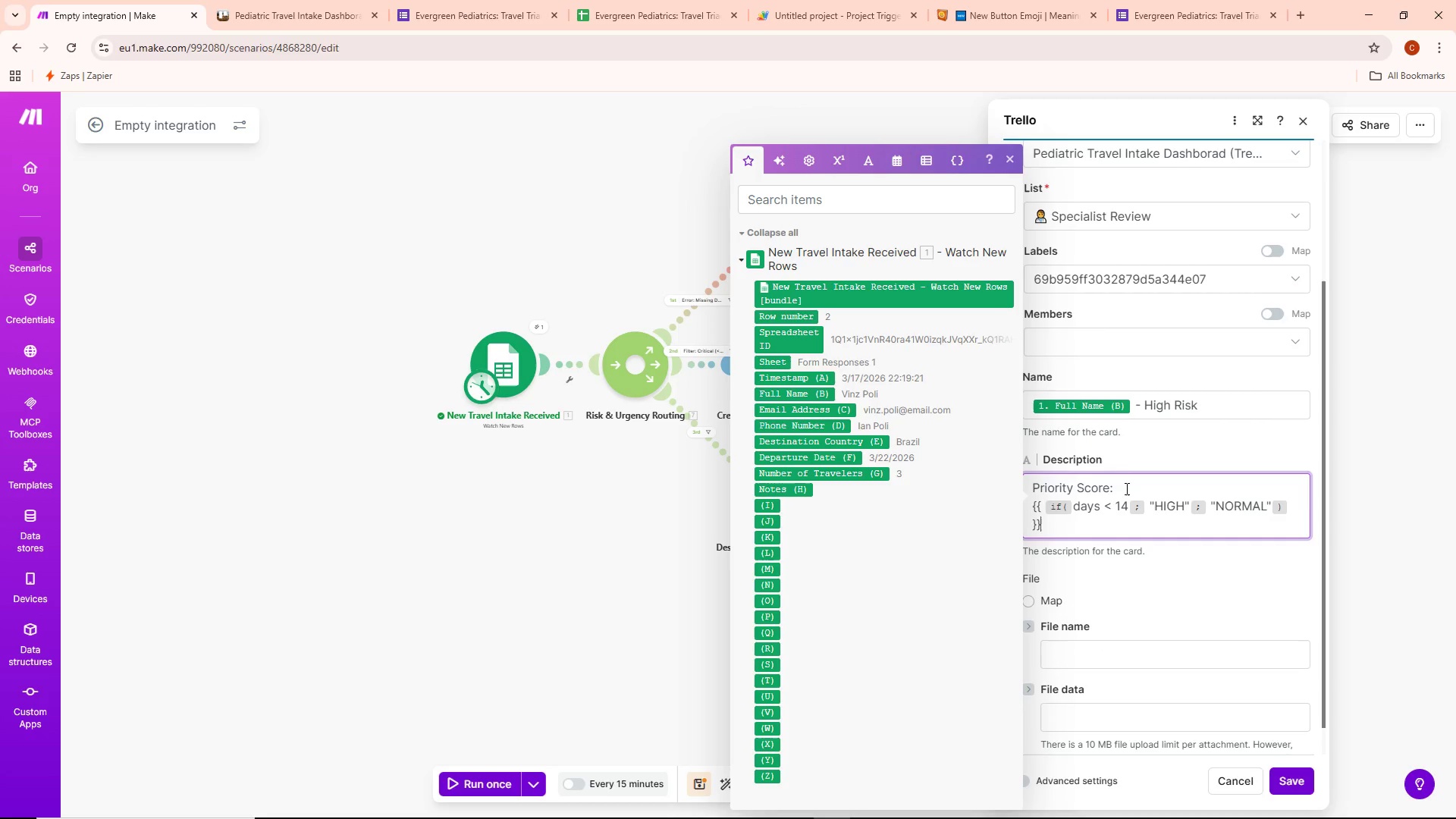 
left_click([1150, 592])
 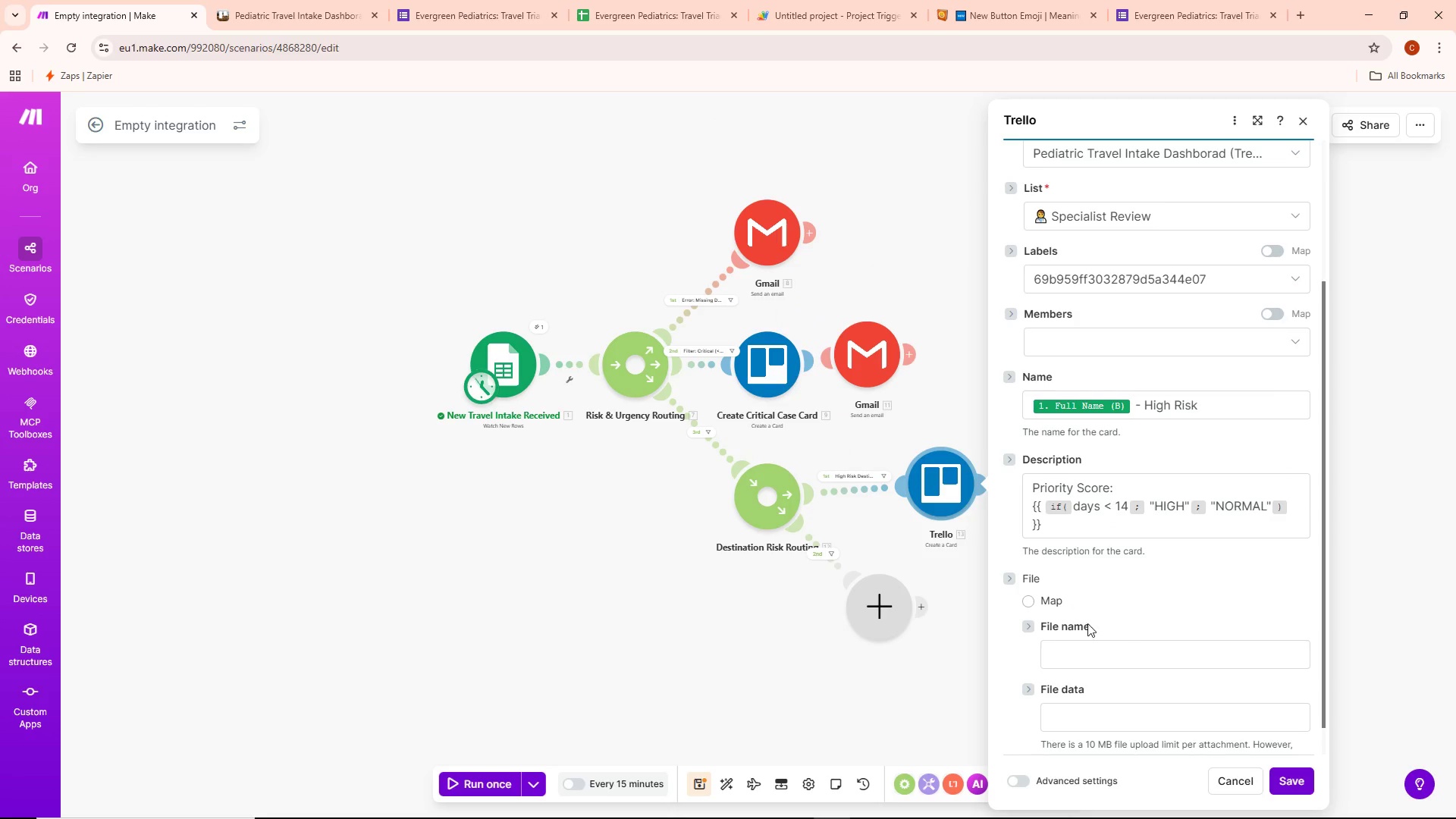 
left_click([950, 618])
 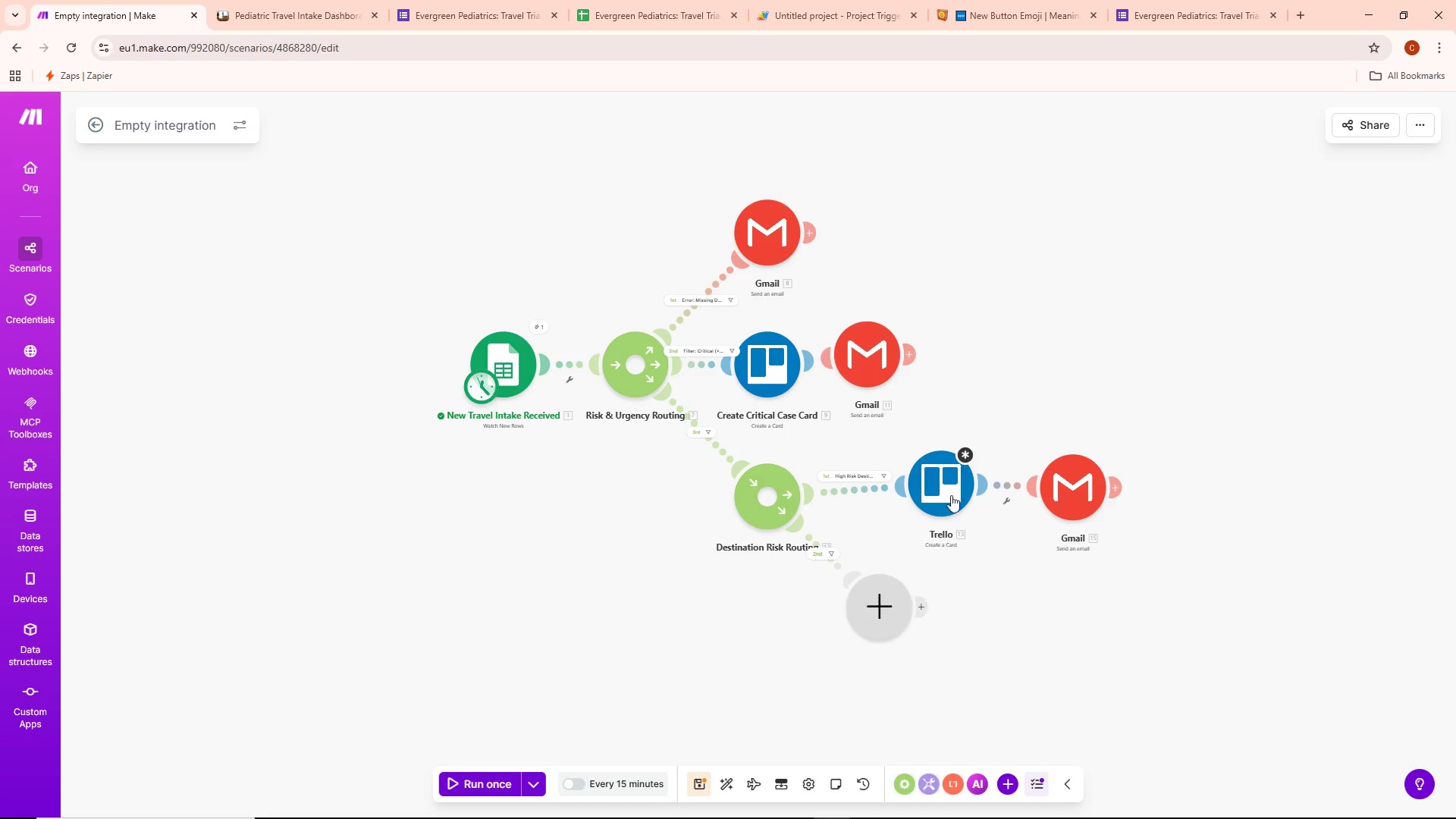 
double_click([956, 458])
 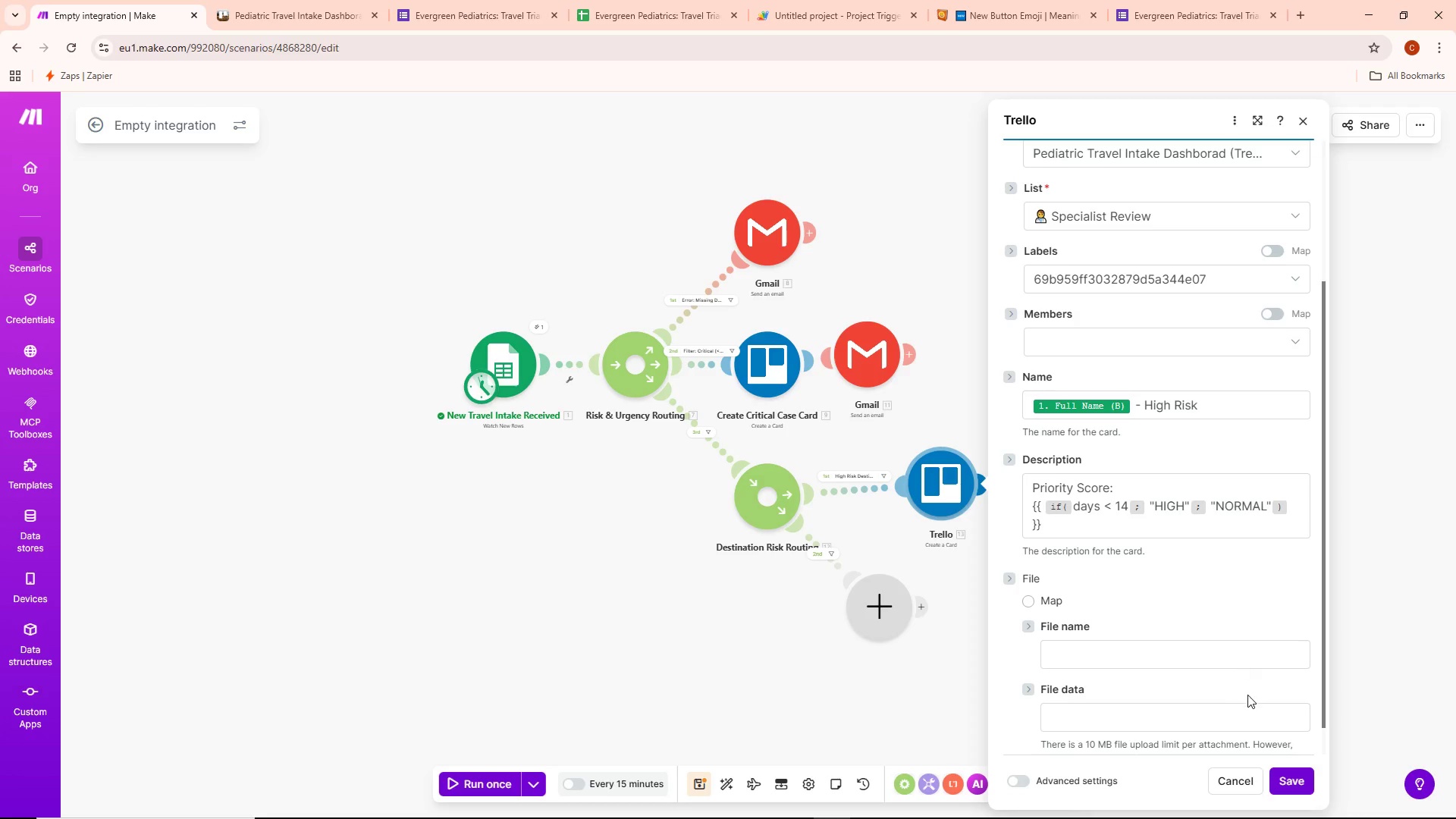 
scroll: coordinate [1247, 695], scroll_direction: down, amount: 2.0
 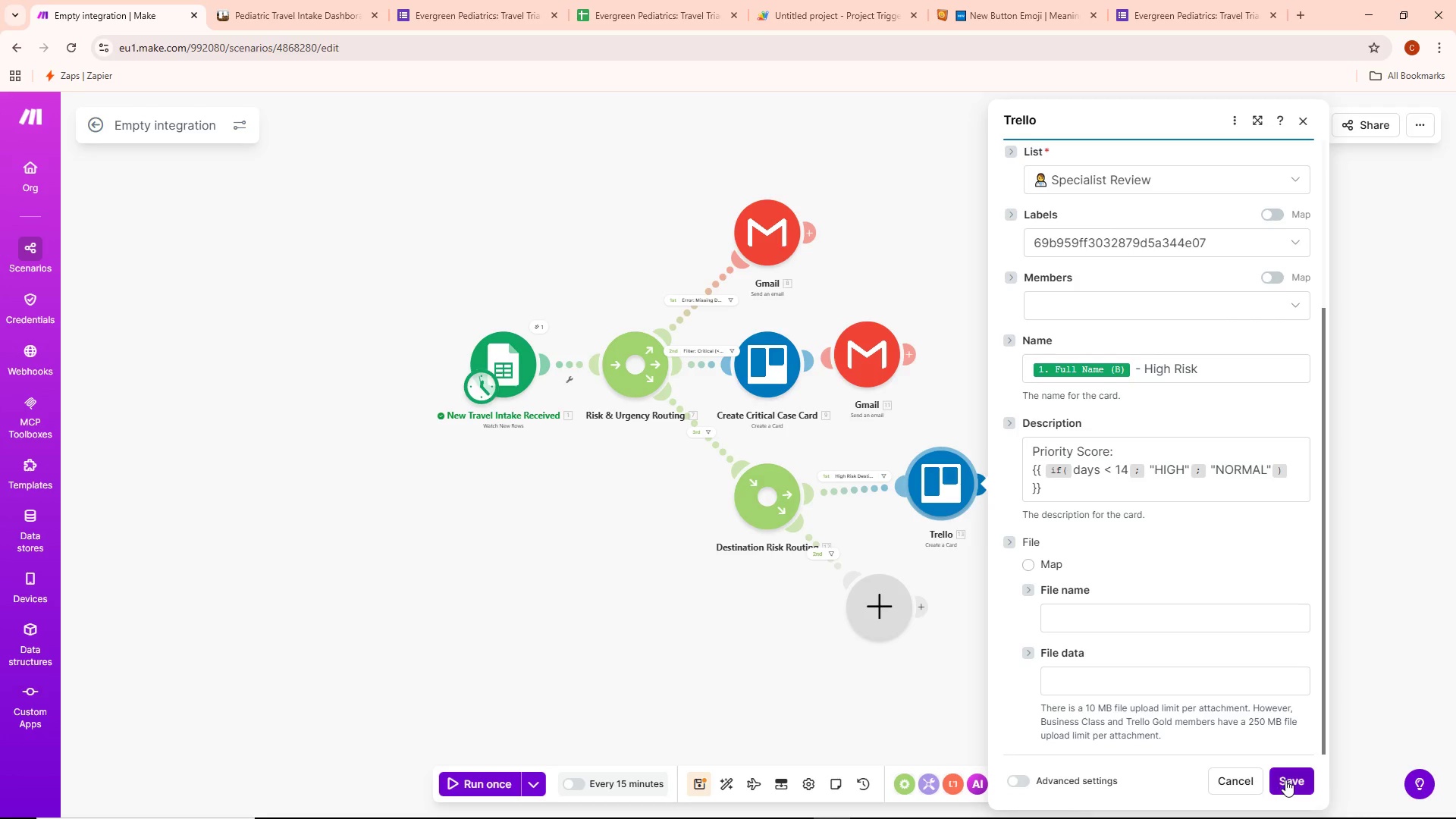 
left_click([1286, 780])
 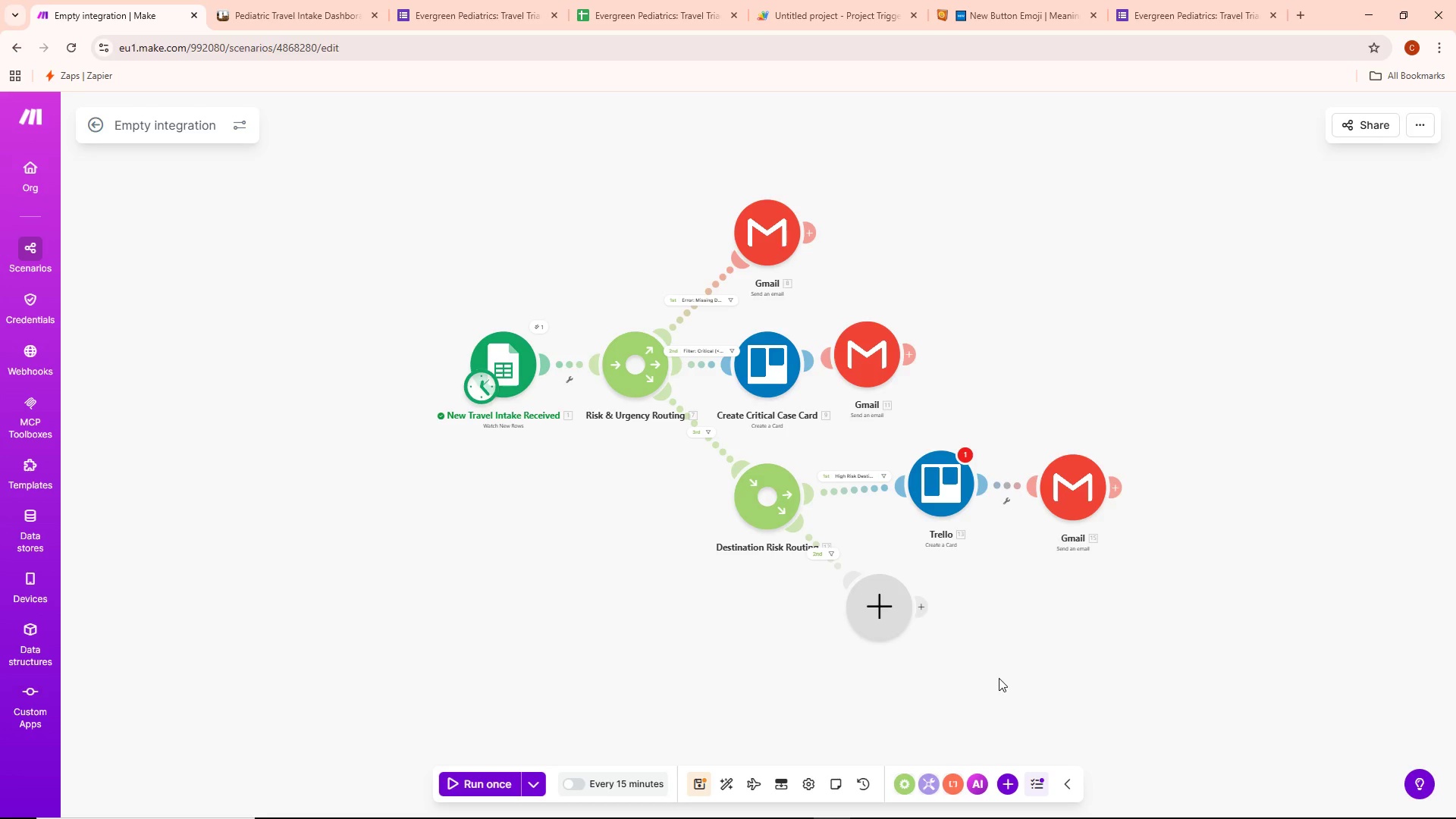 
wait(14.92)
 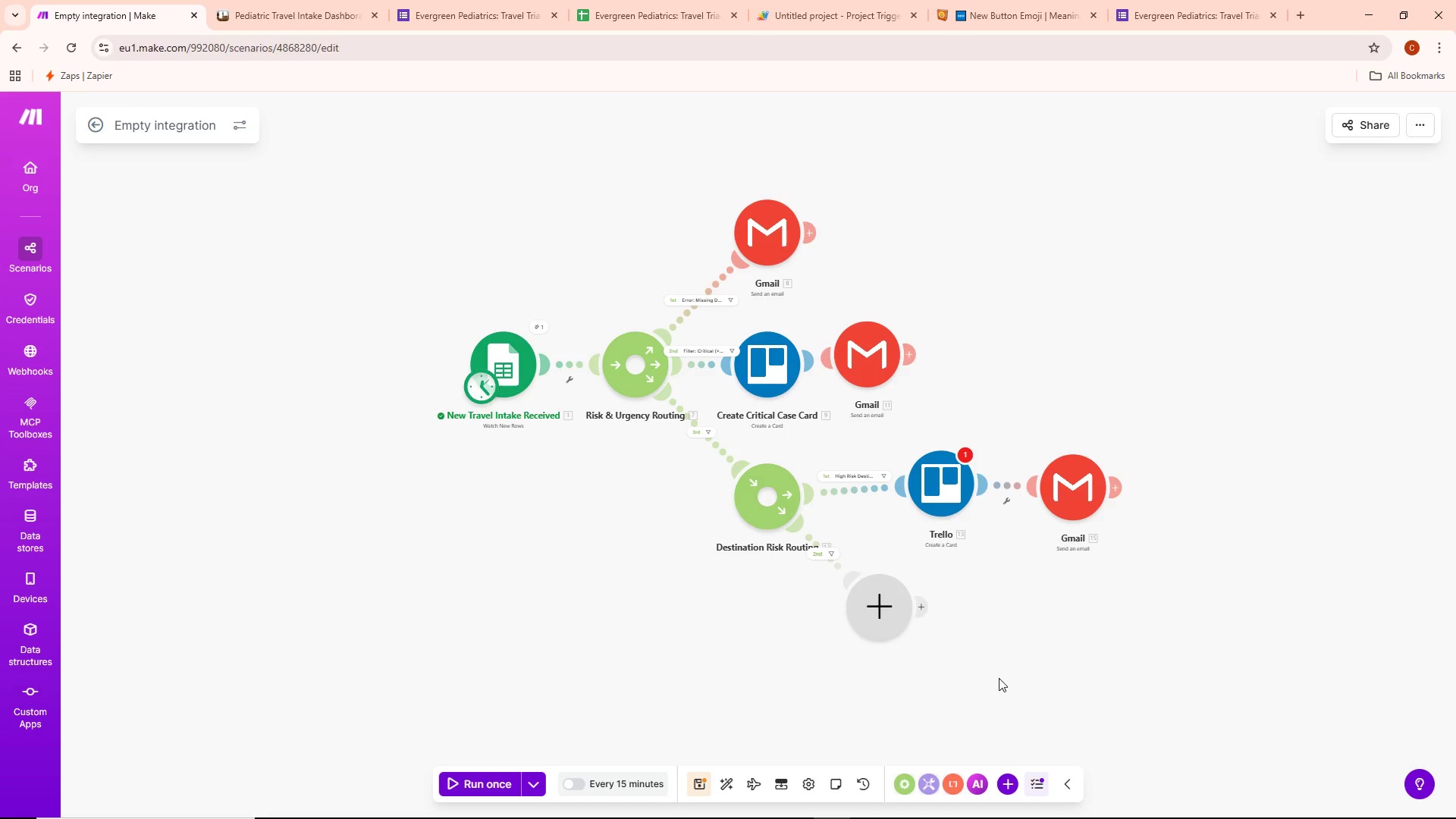 
left_click_drag(start_coordinate=[1079, 488], to_coordinate=[1084, 485])
 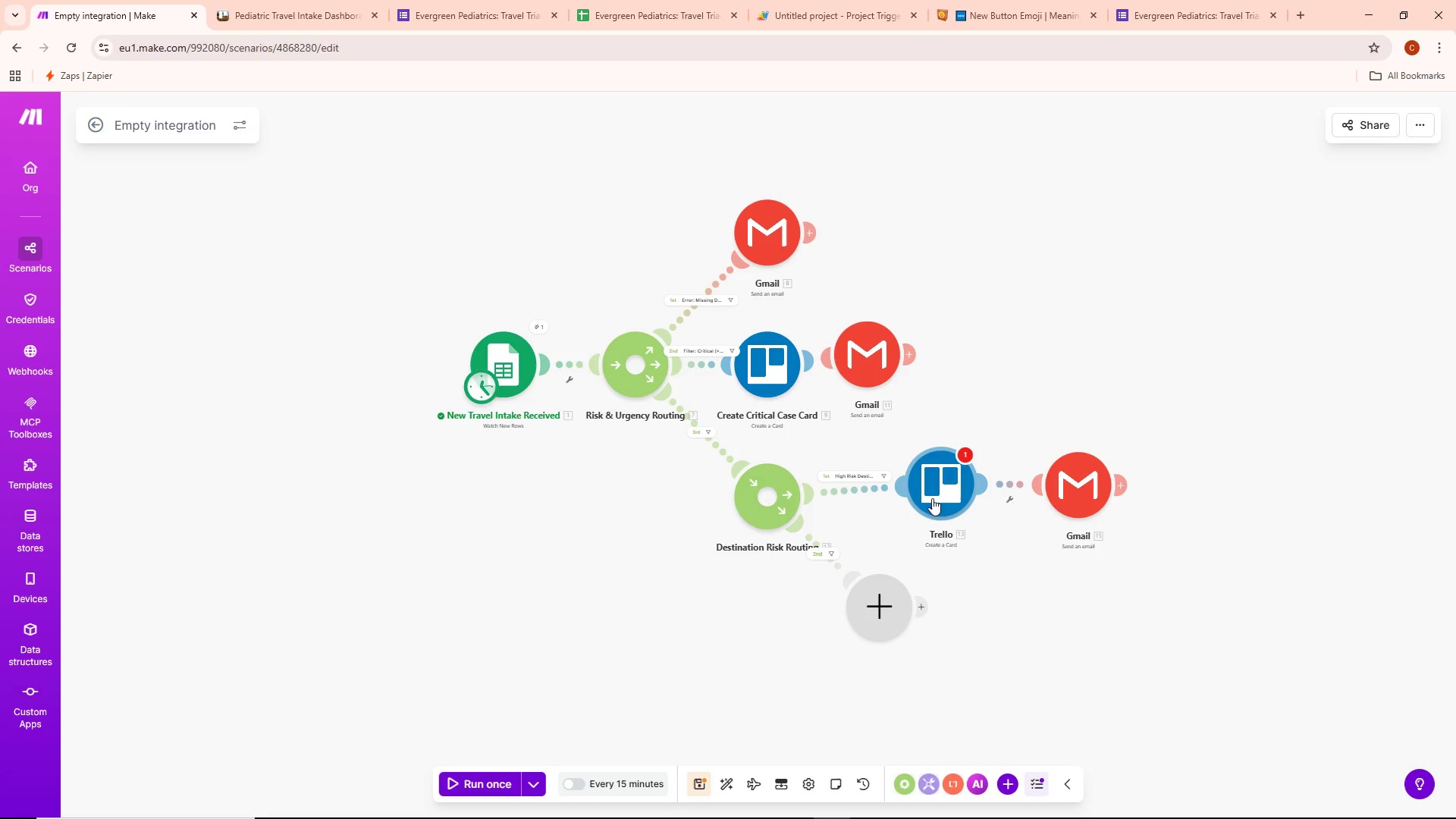 
left_click_drag(start_coordinate=[940, 493], to_coordinate=[906, 486])
 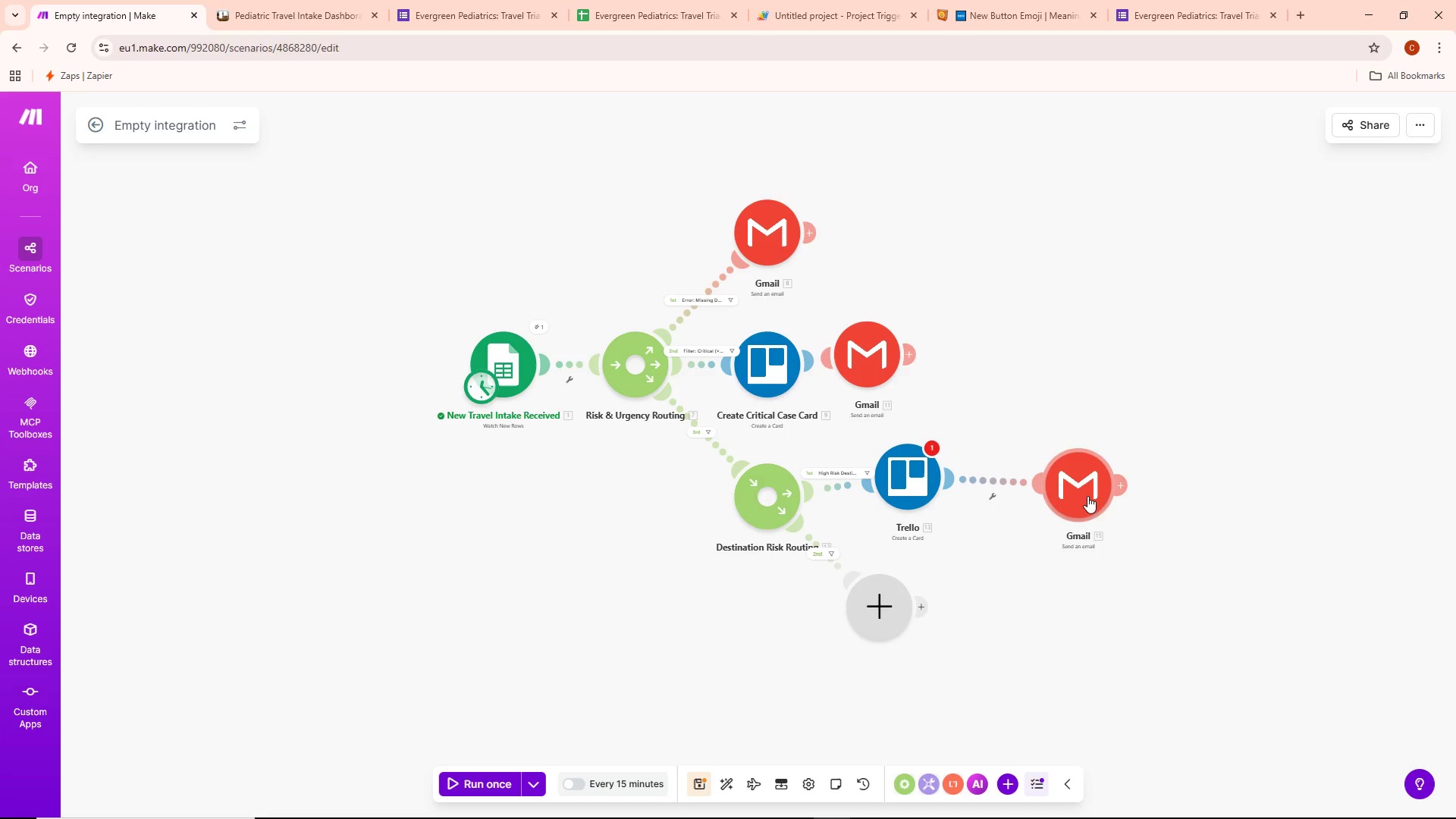 
left_click_drag(start_coordinate=[1083, 488], to_coordinate=[1050, 479])
 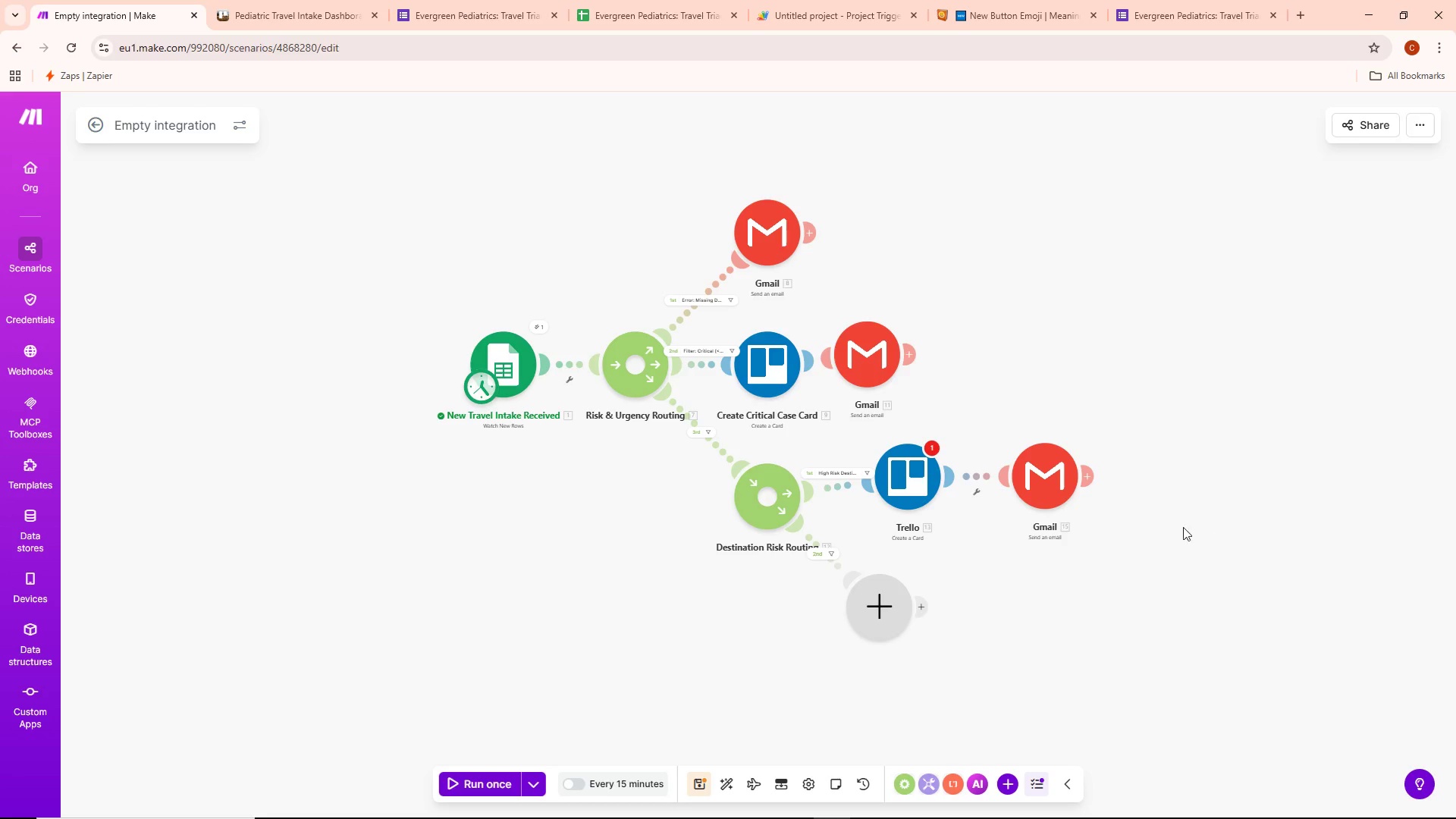 
wait(24.2)
 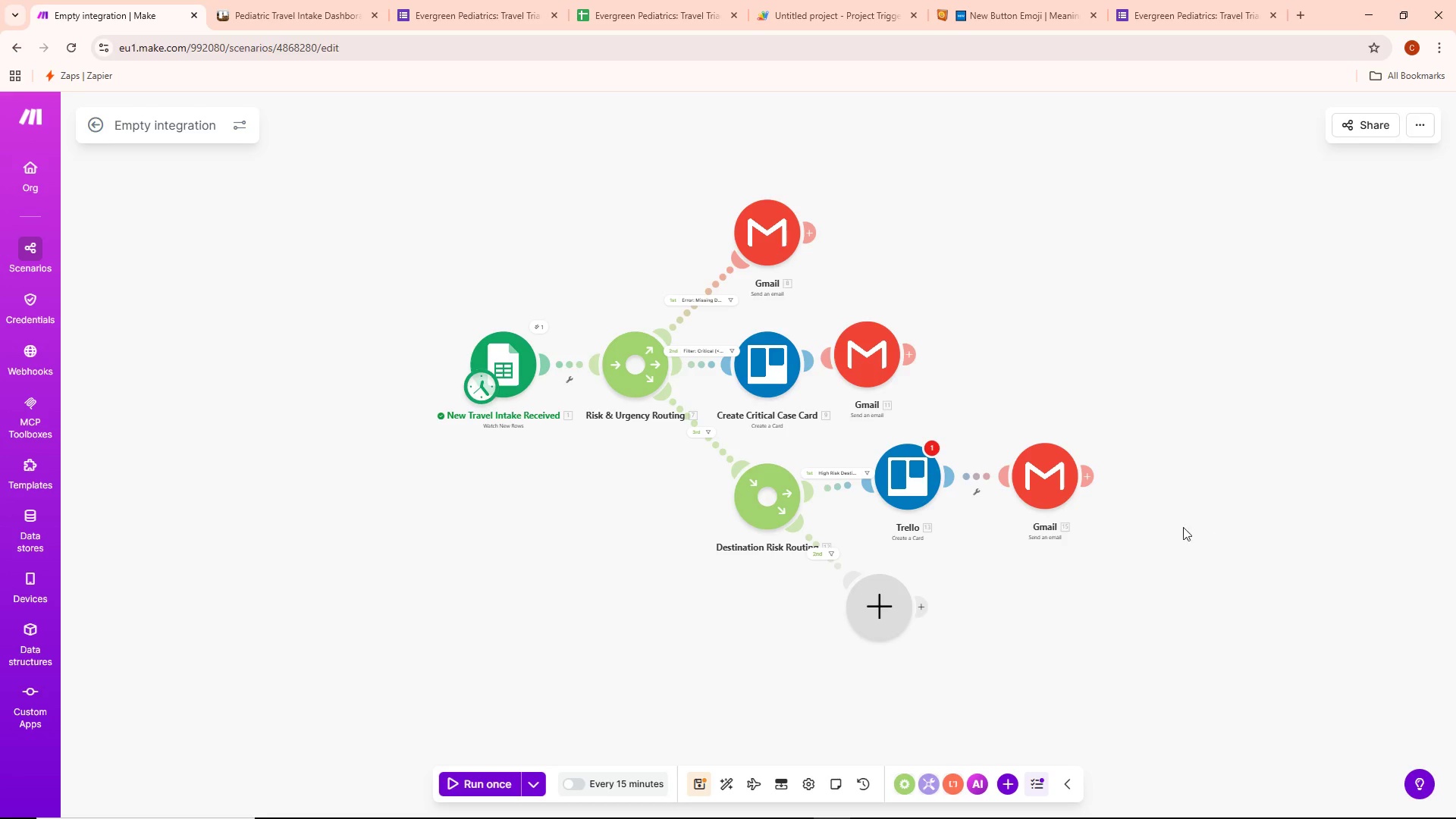 
mouse_move([920, 608])
 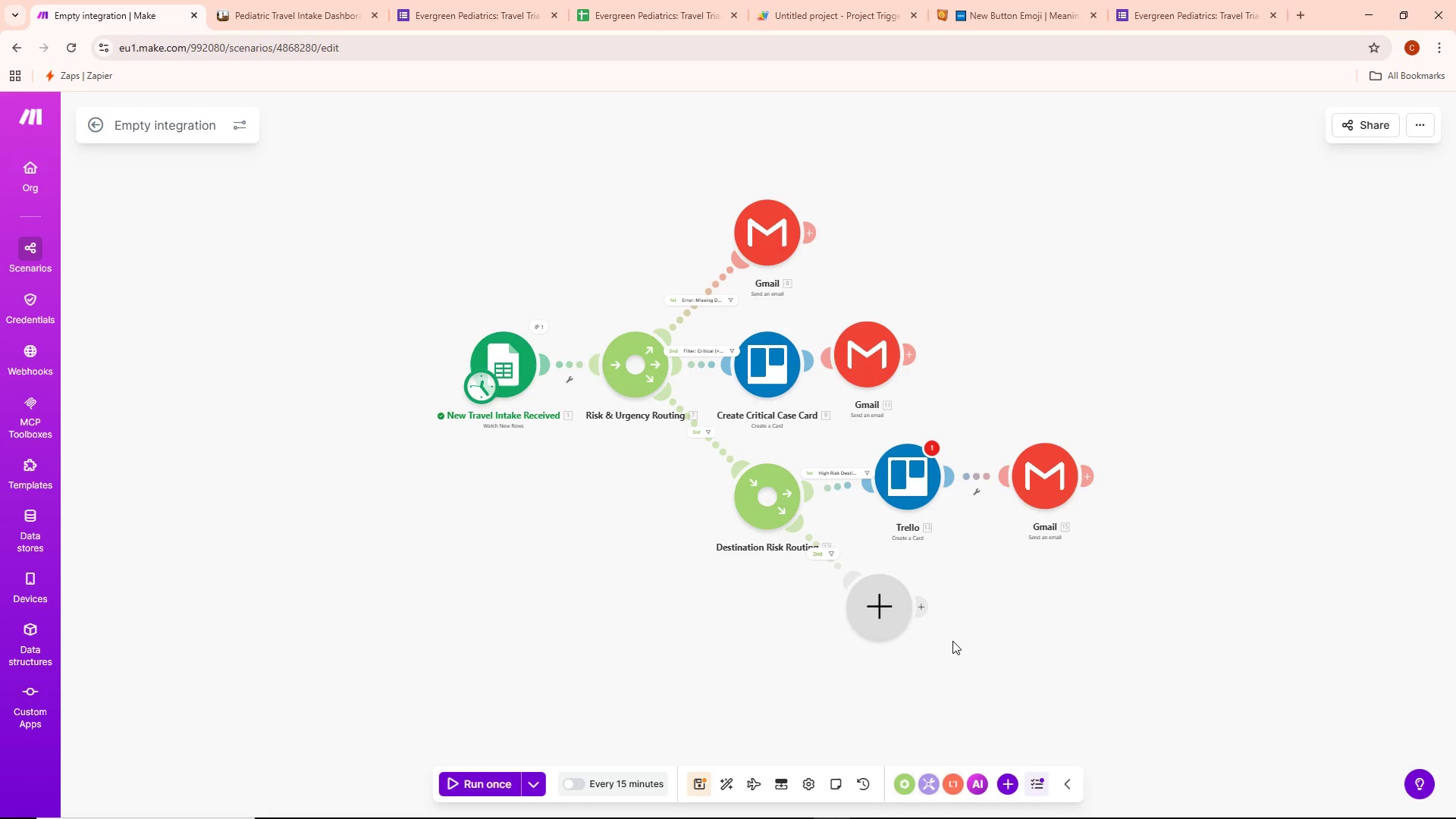 
left_click_drag(start_coordinate=[952, 641], to_coordinate=[1084, 592])
 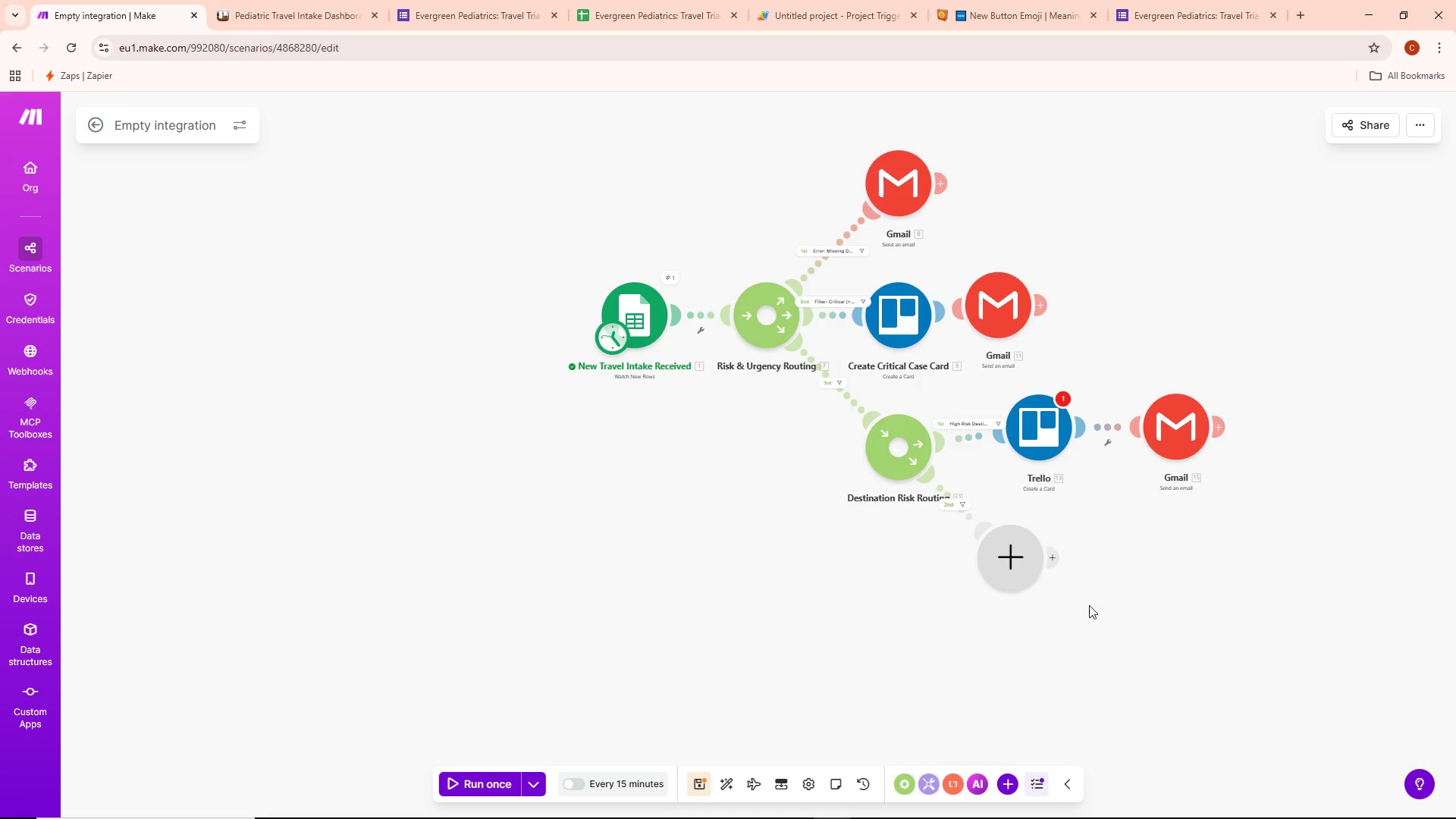 
left_click_drag(start_coordinate=[1173, 674], to_coordinate=[1144, 635])
 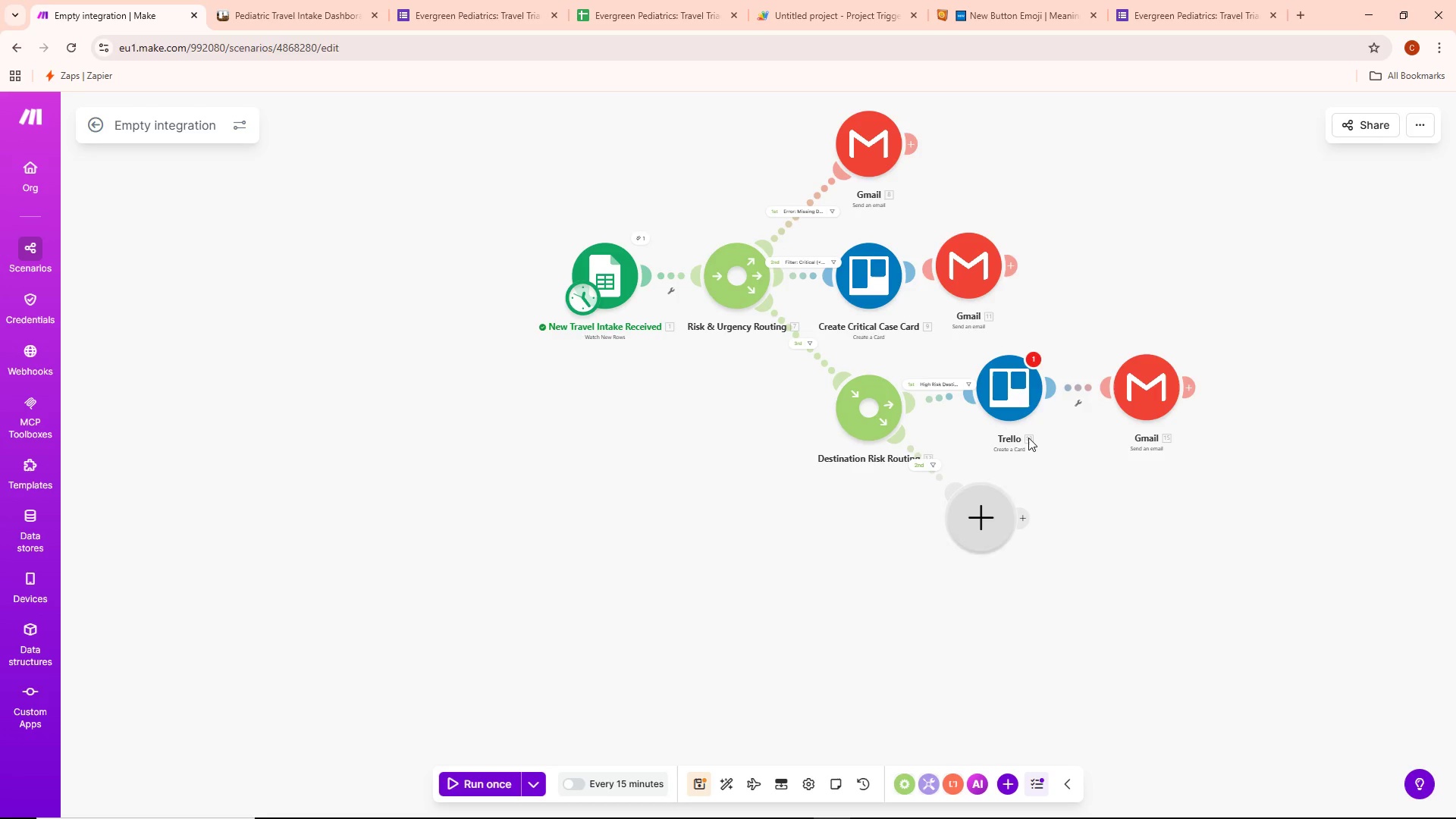 
double_click([1028, 393])
 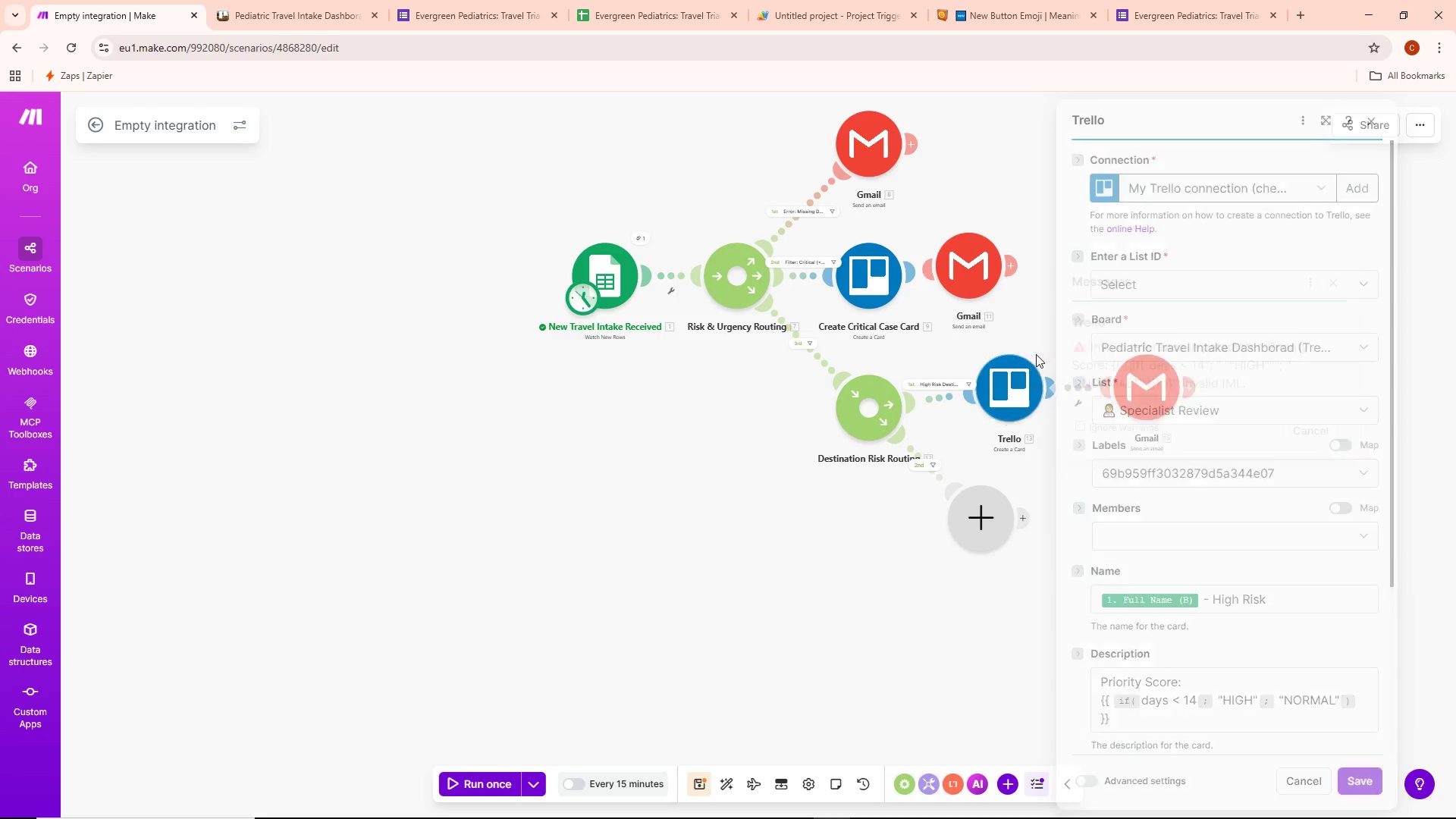 
left_click([1036, 357])
 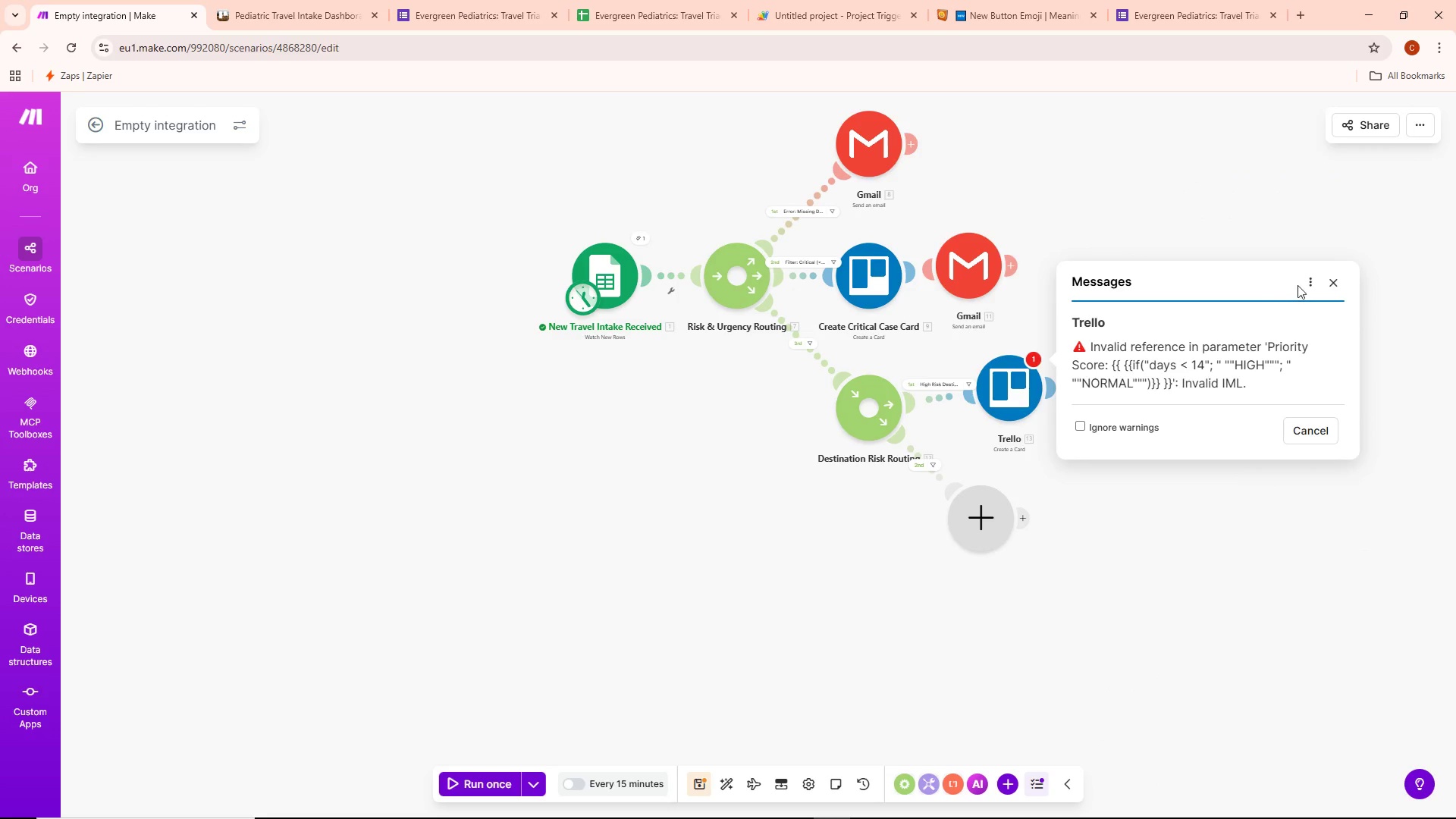 
mouse_move([1329, 293])
 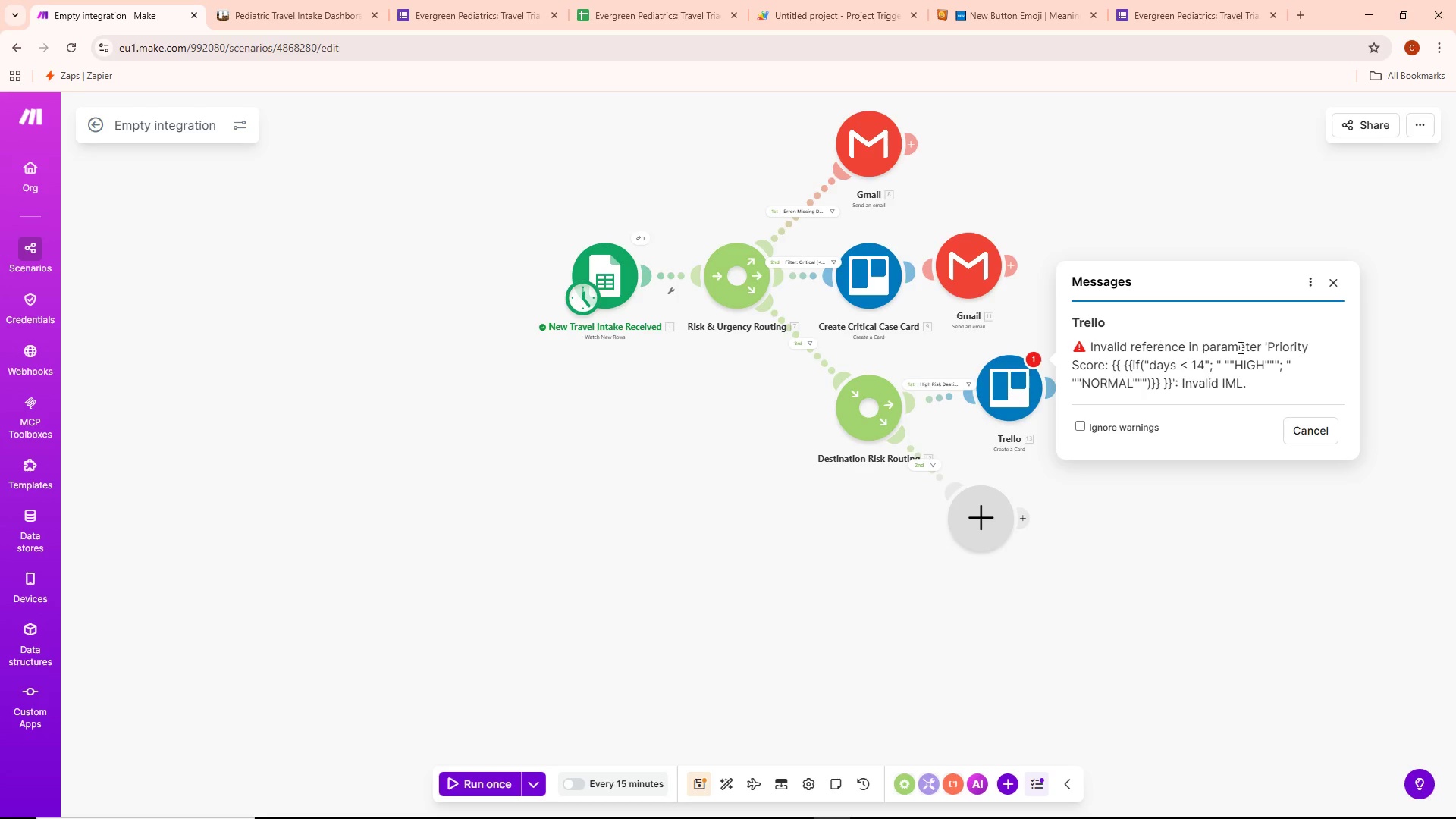 
wait(6.91)
 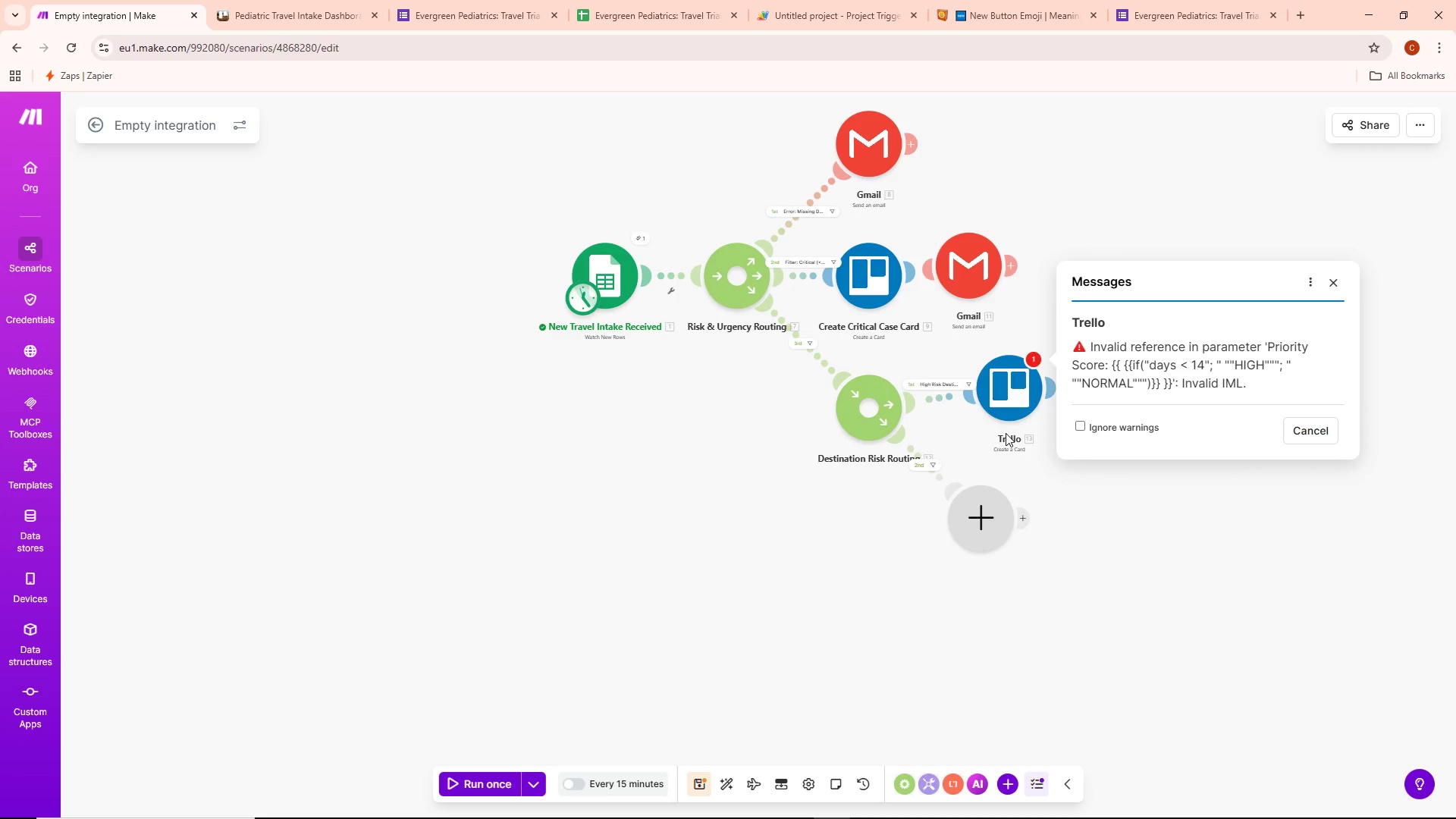 
double_click([1015, 389])
 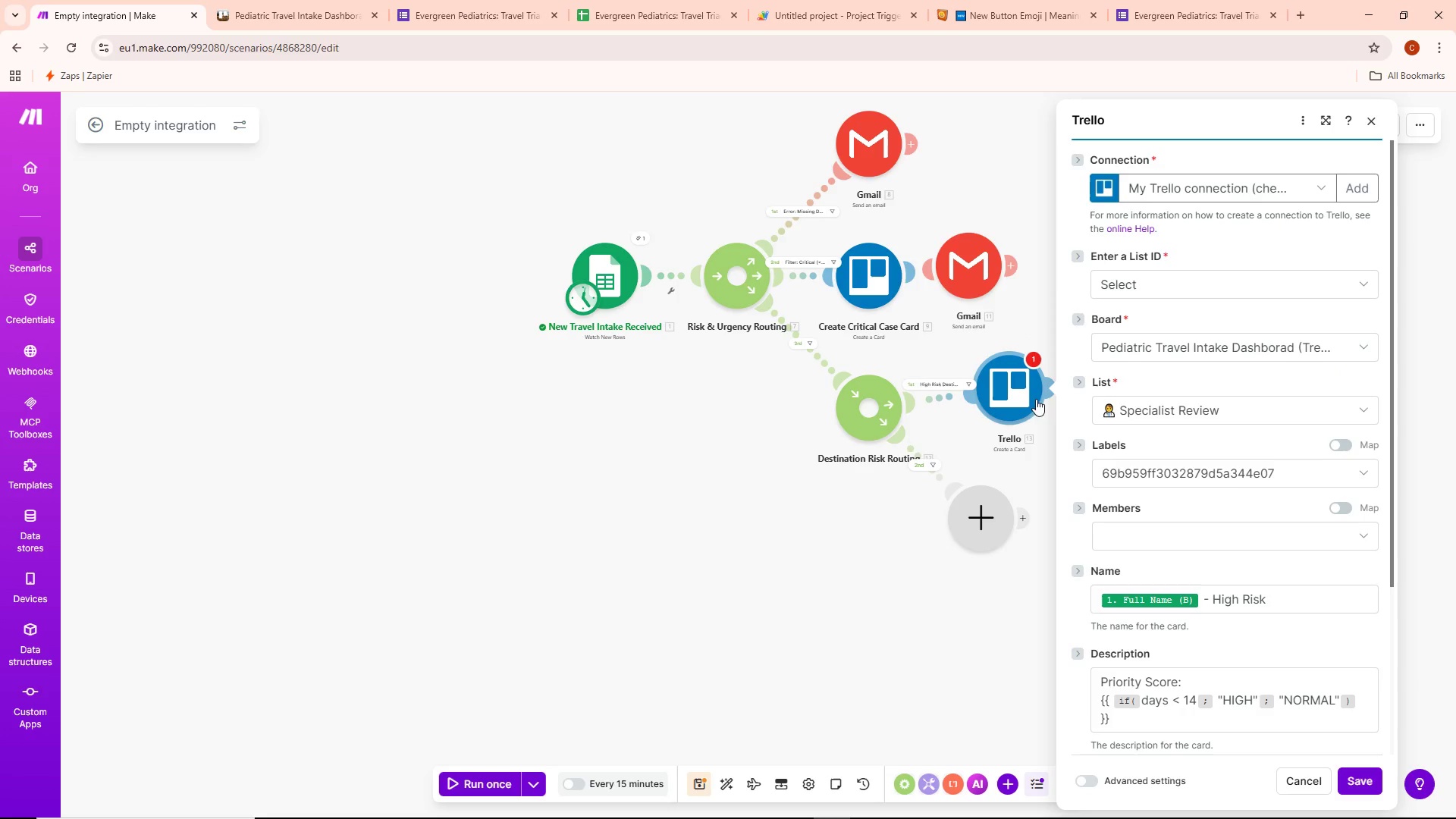 
scroll: coordinate [1303, 588], scroll_direction: down, amount: 2.0
 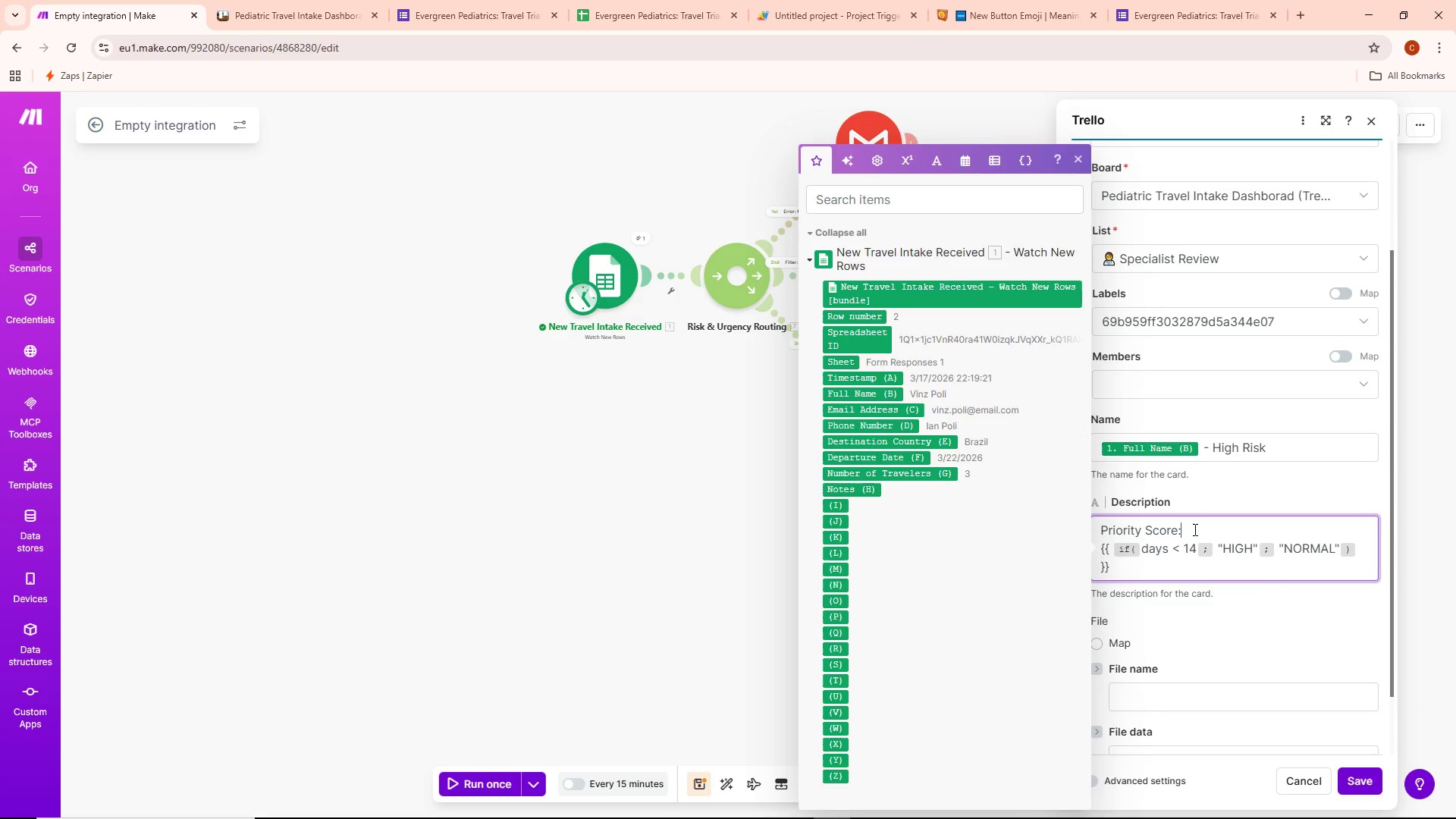 
key(Enter)
 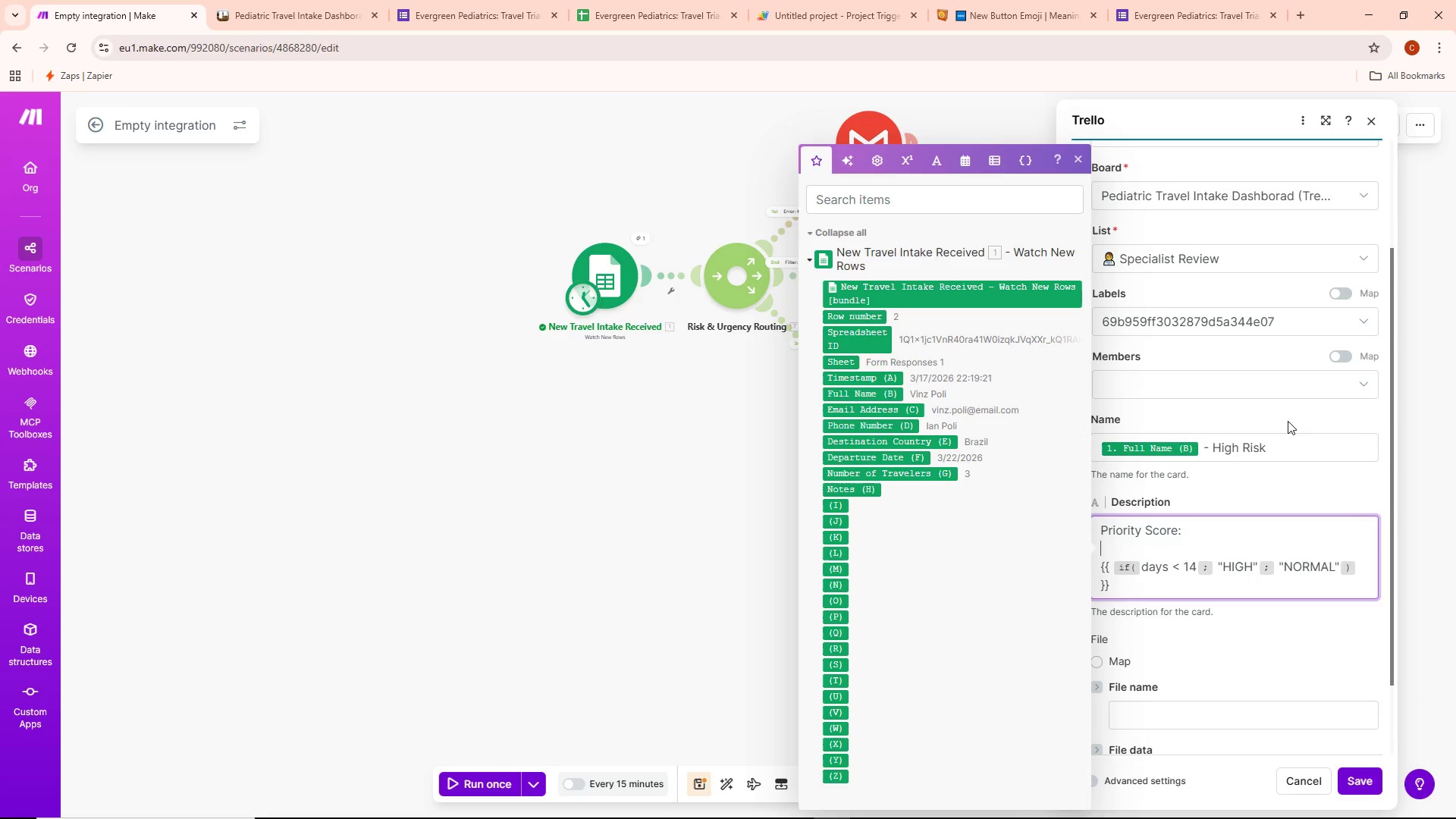 
left_click([1304, 489])
 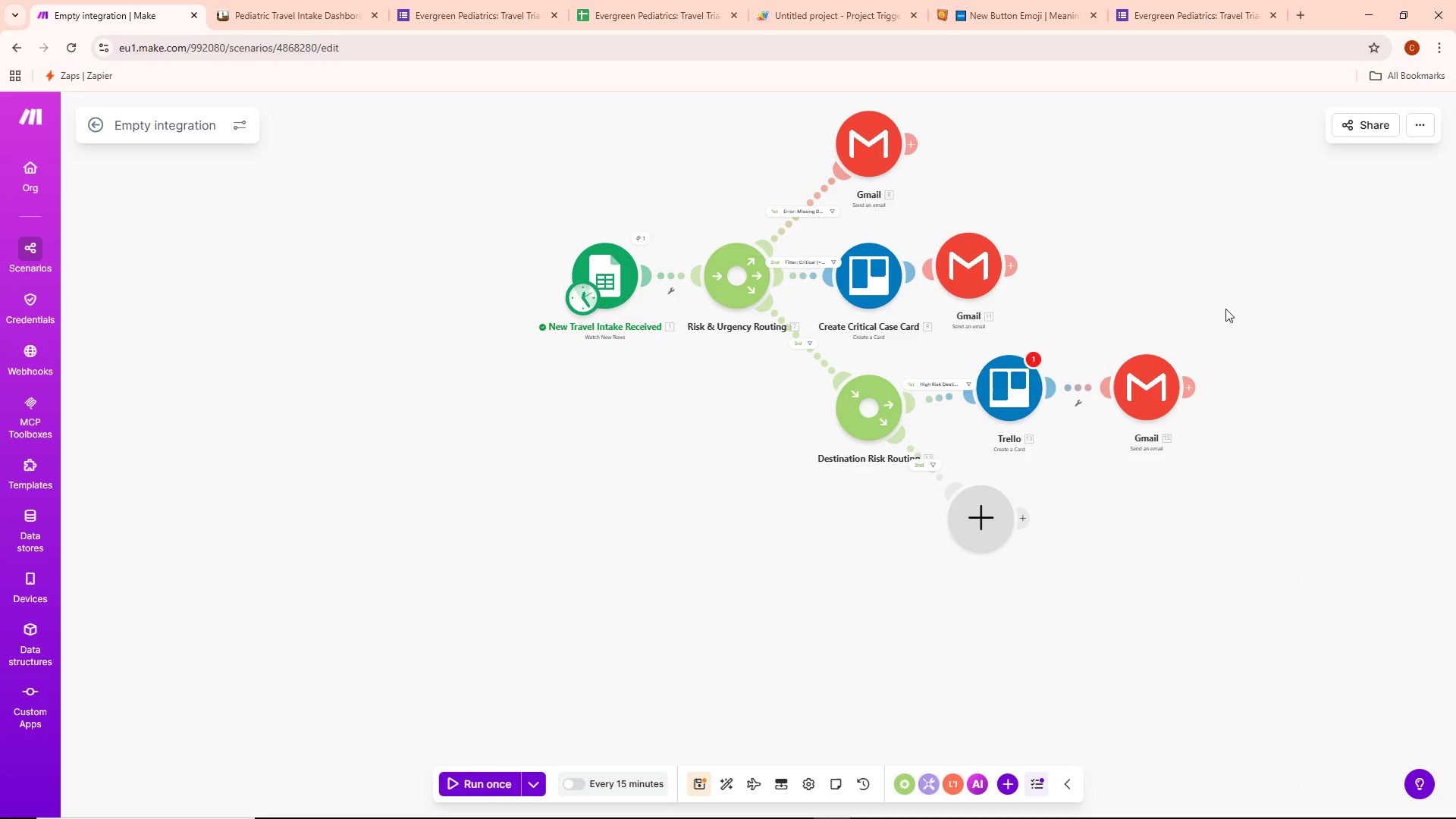 
left_click([1031, 356])
 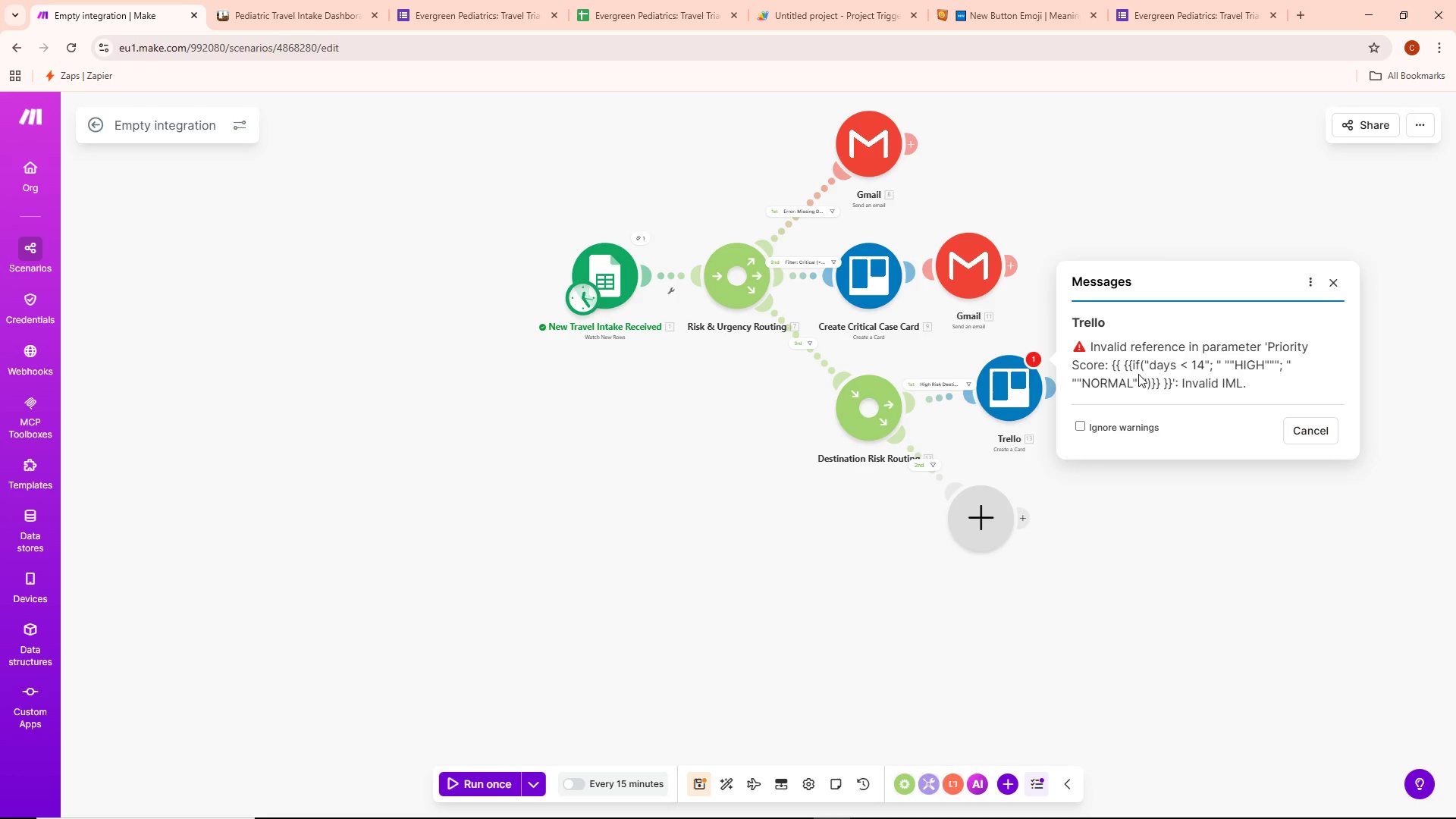 
wait(12.03)
 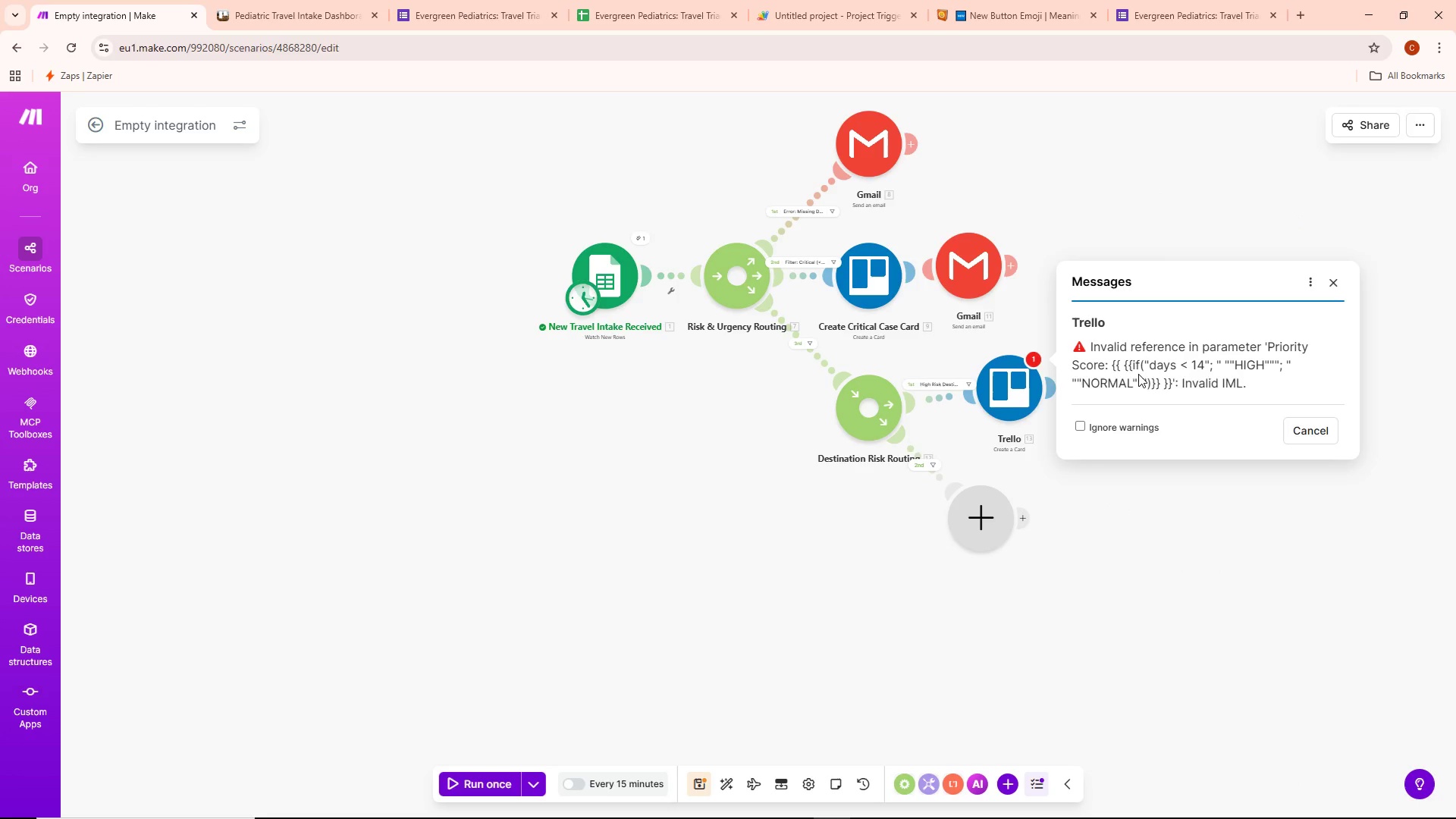 
double_click([1018, 402])
 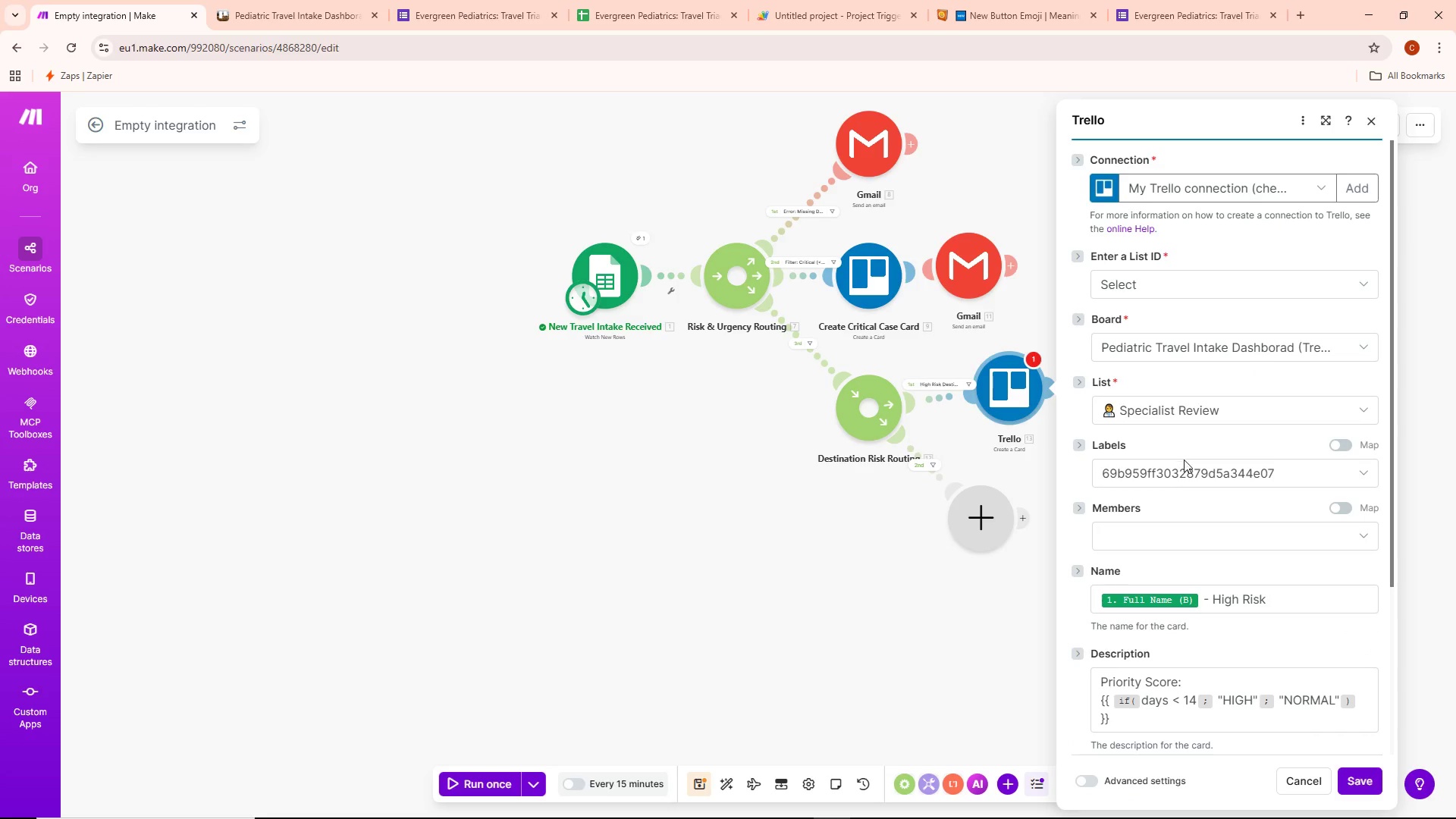 
scroll: coordinate [1204, 491], scroll_direction: down, amount: 1.0
 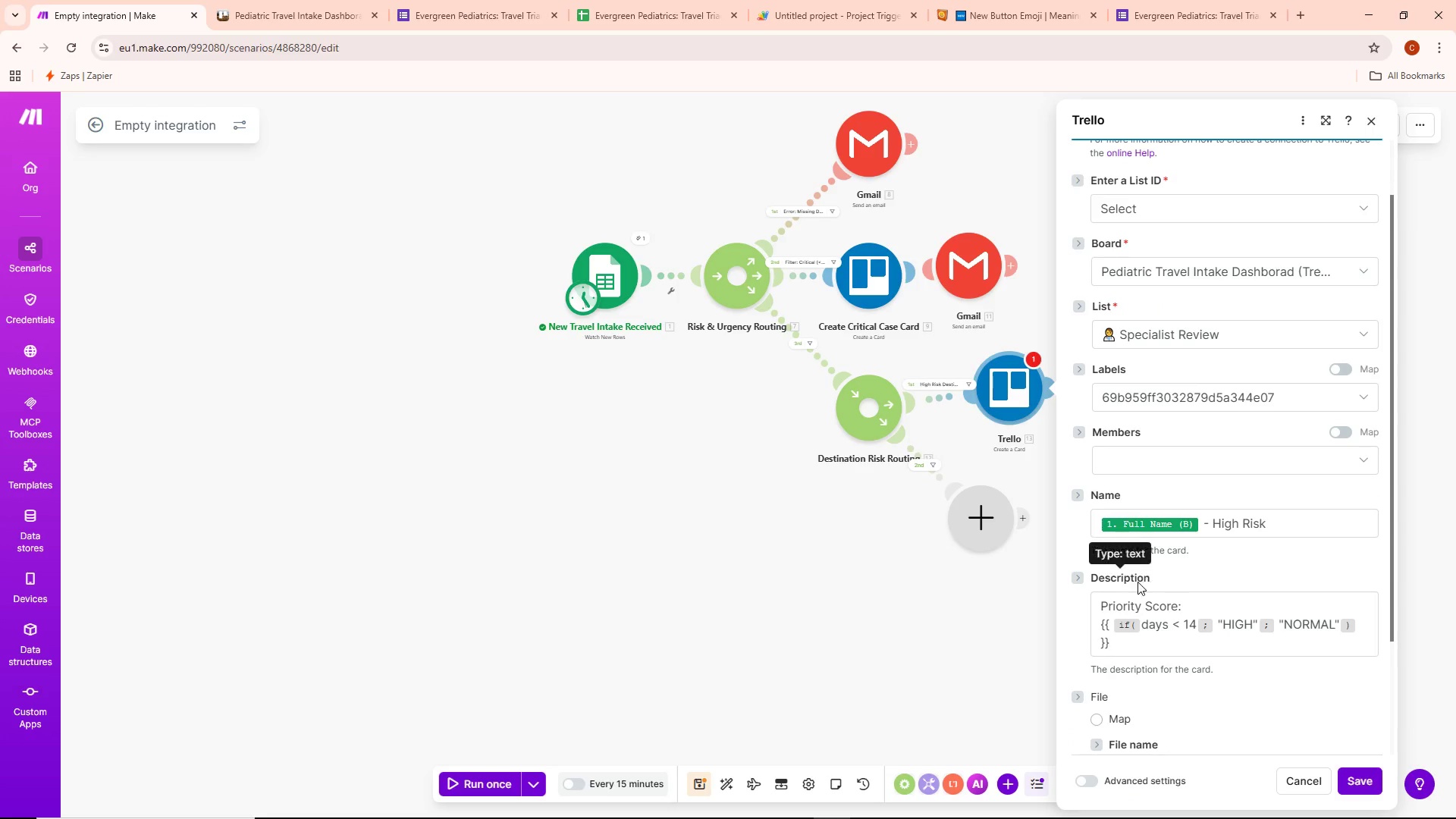 
left_click([1108, 620])
 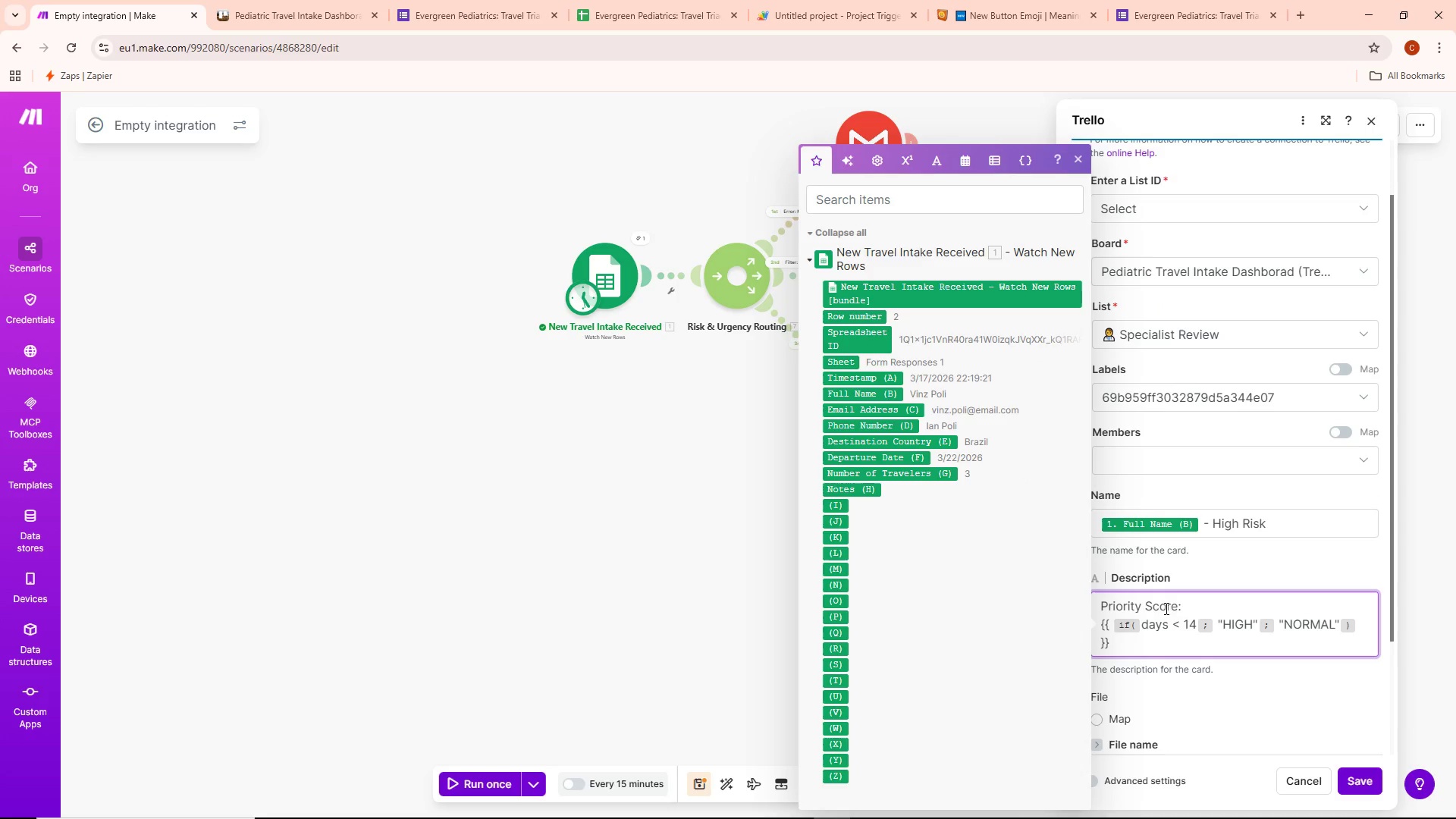 
key(Backspace)
 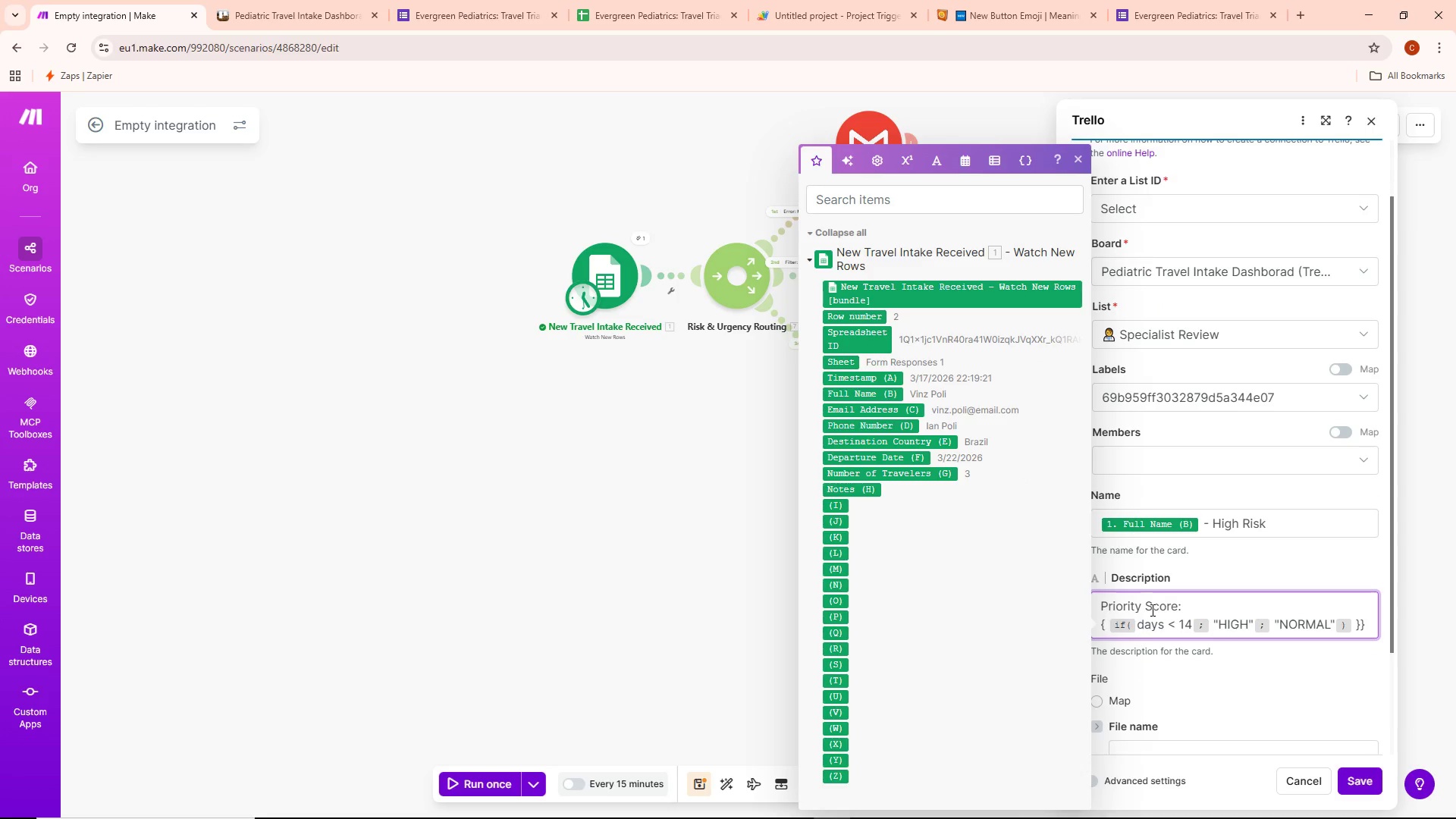 
key(Backspace)
 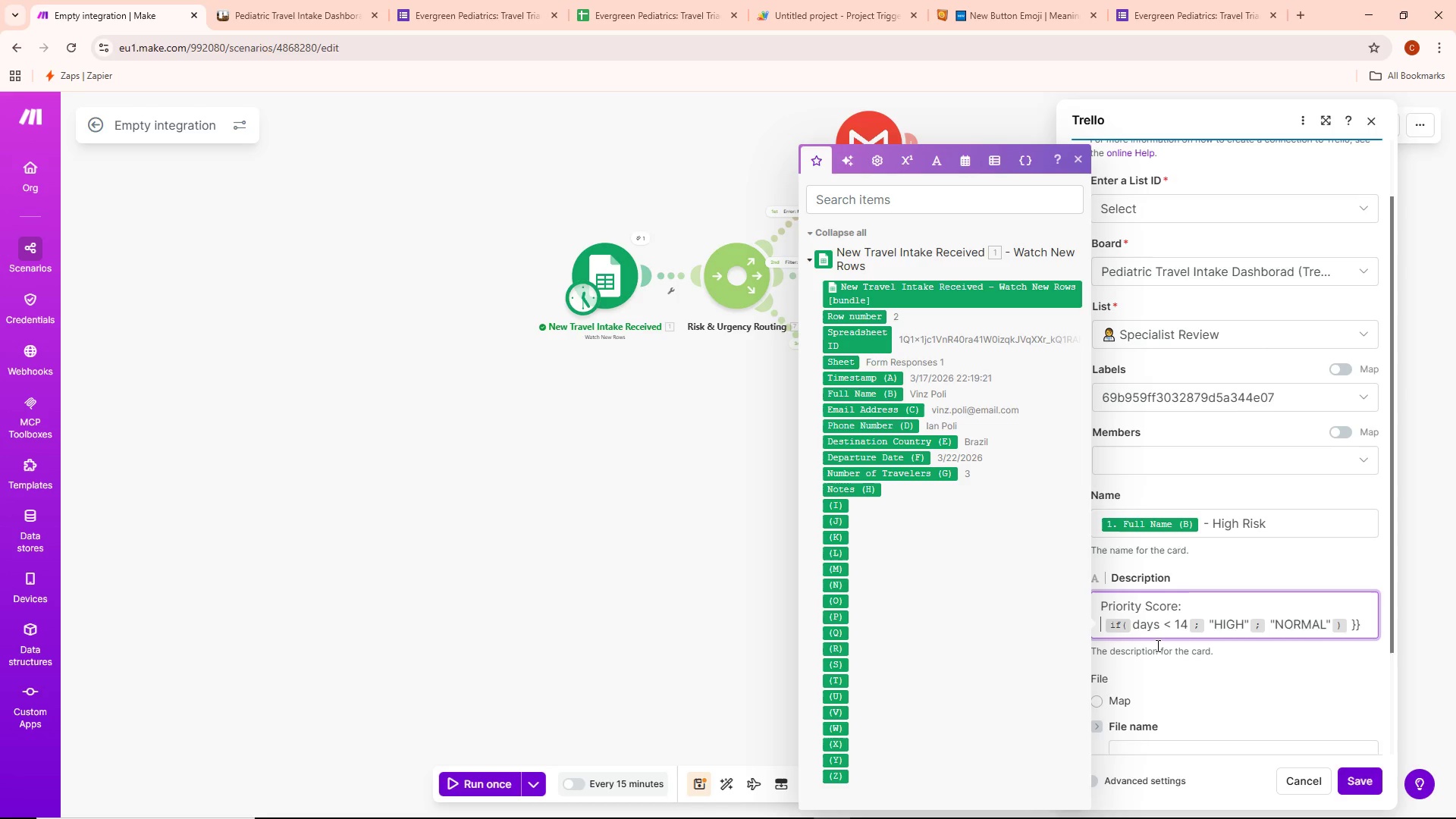 
key(ArrowRight)
 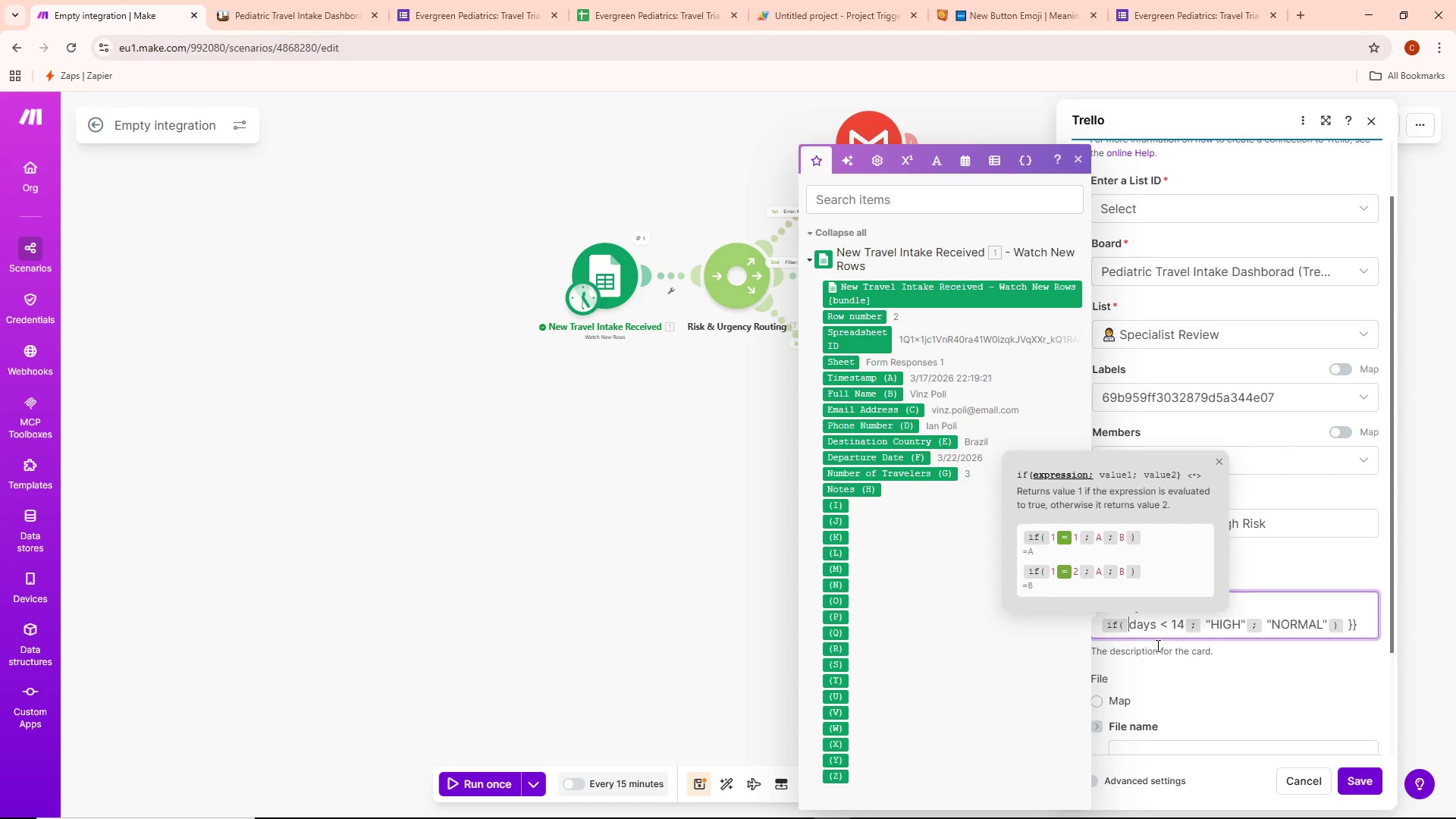 
key(Backspace)
 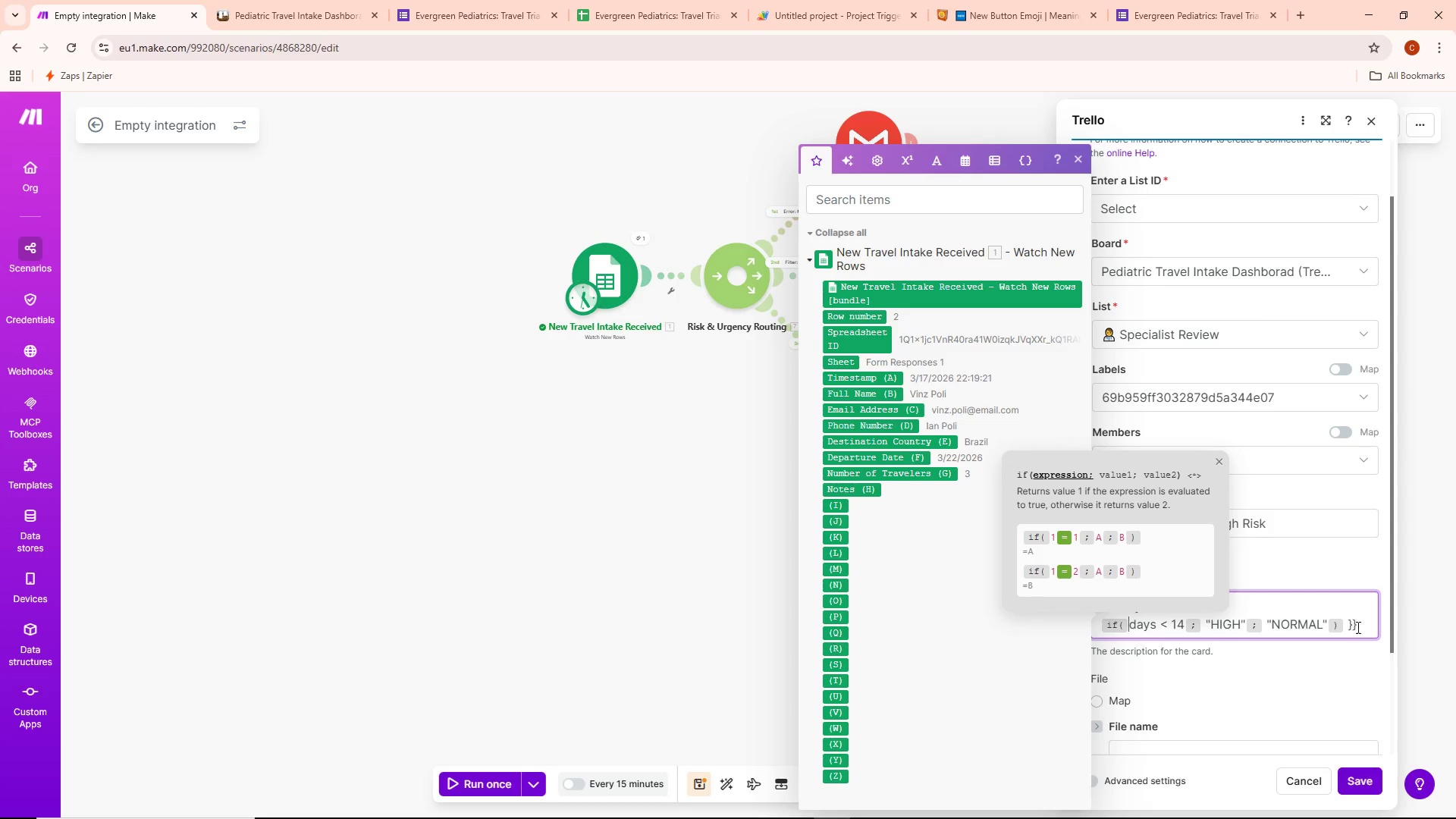 
key(Backspace)
 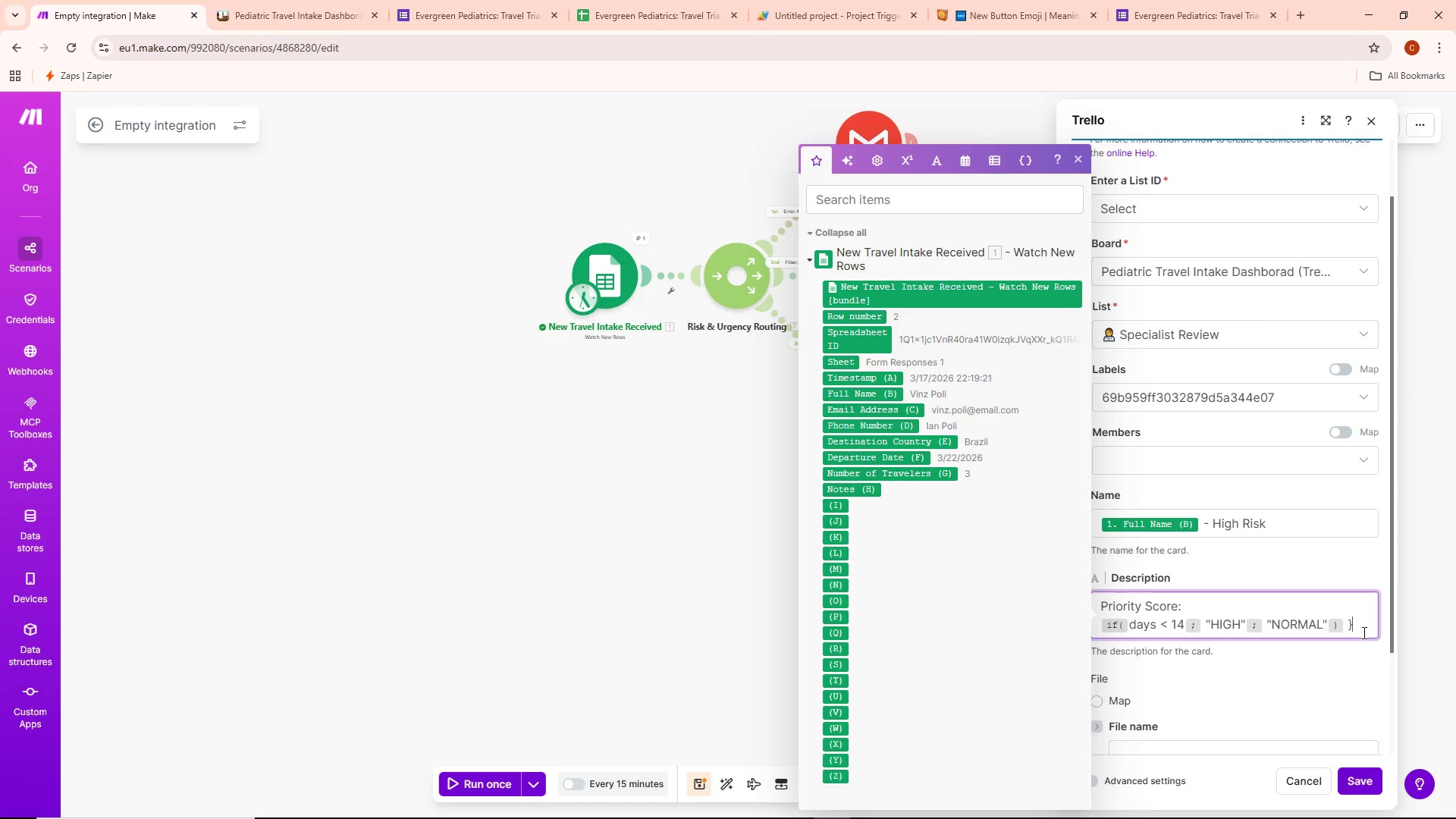 
key(Backspace)
 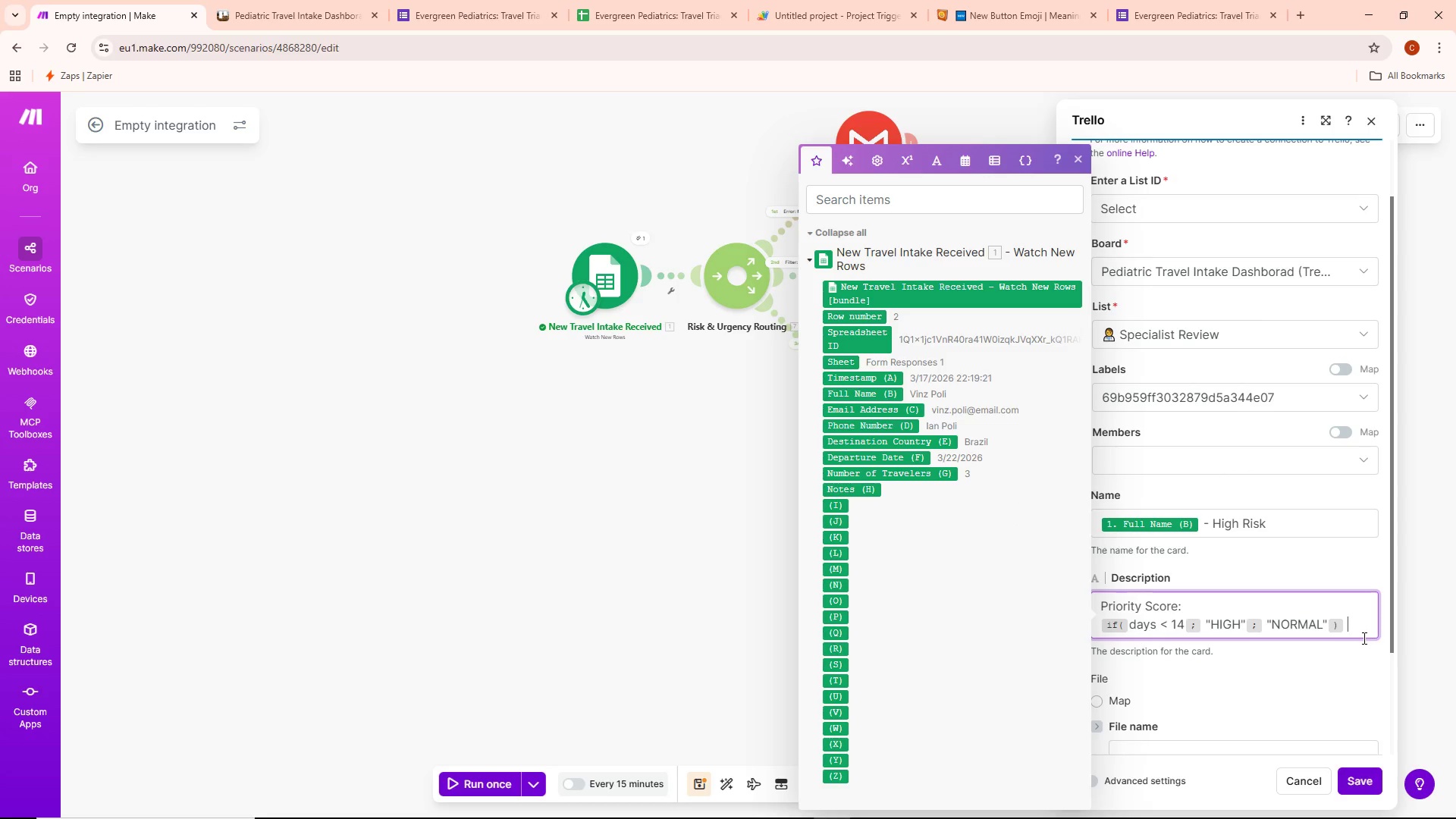 
key(Backspace)
 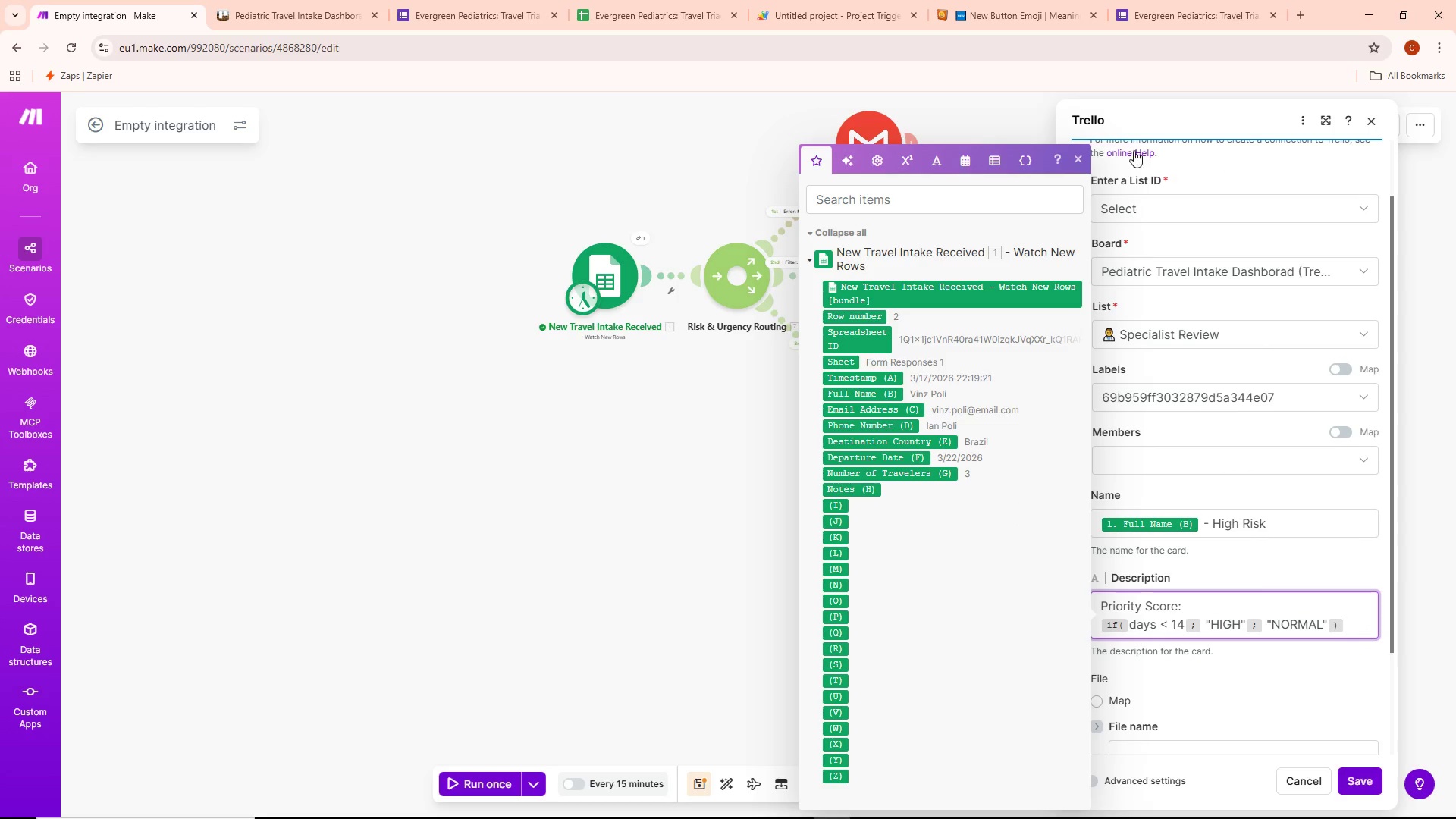 
left_click([998, 95])
 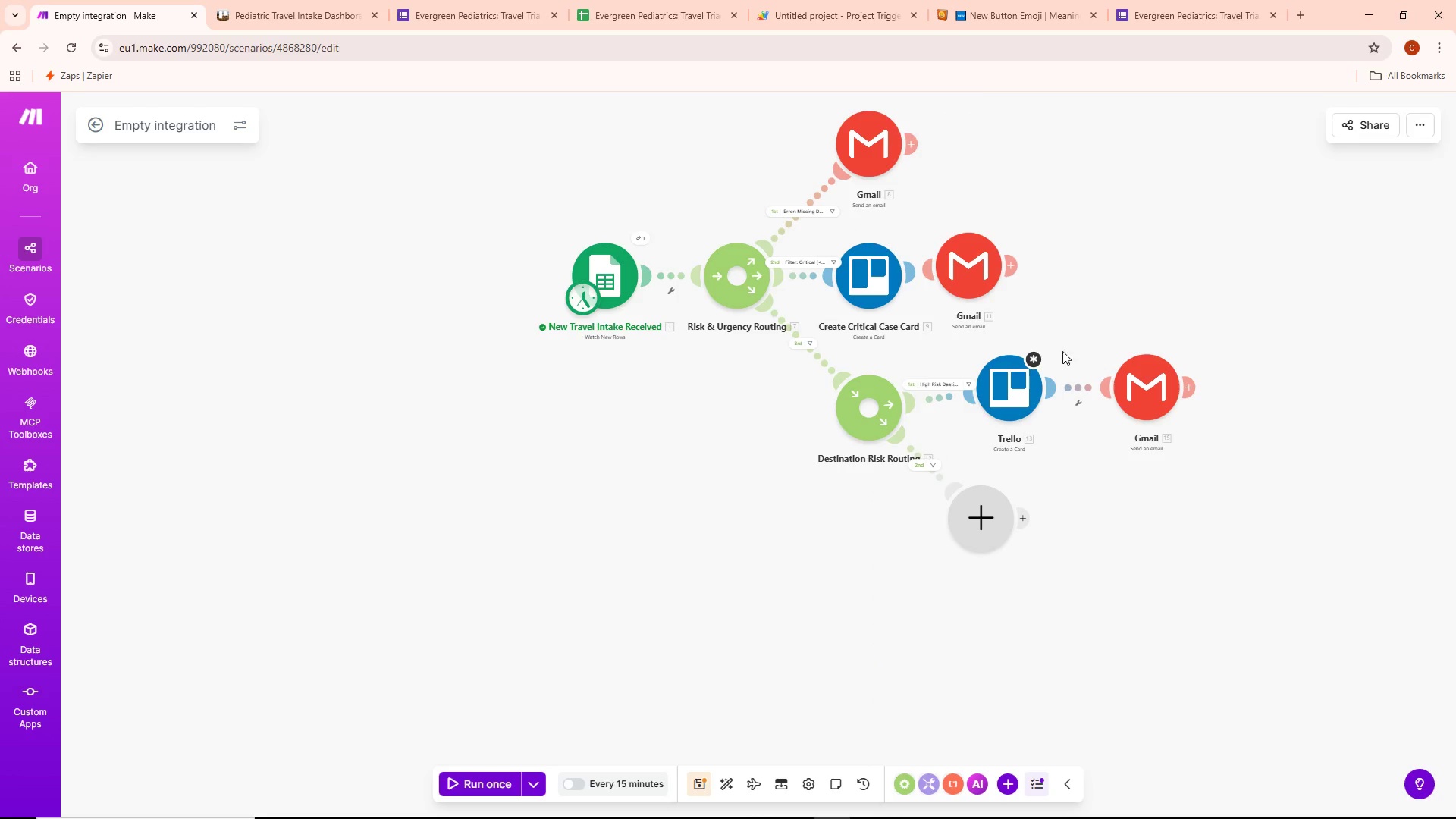 
left_click([1035, 359])
 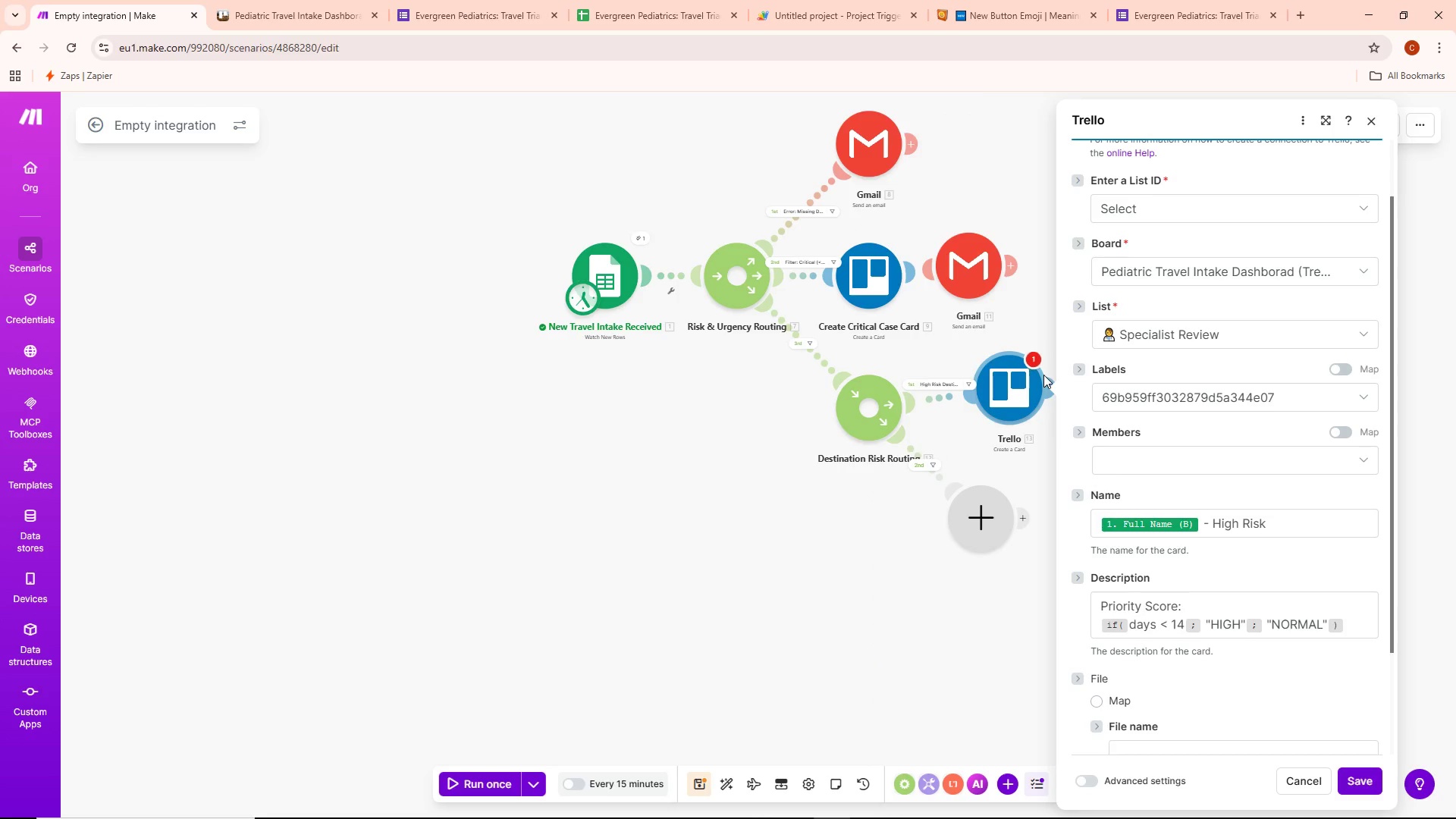 
left_click([1036, 358])
 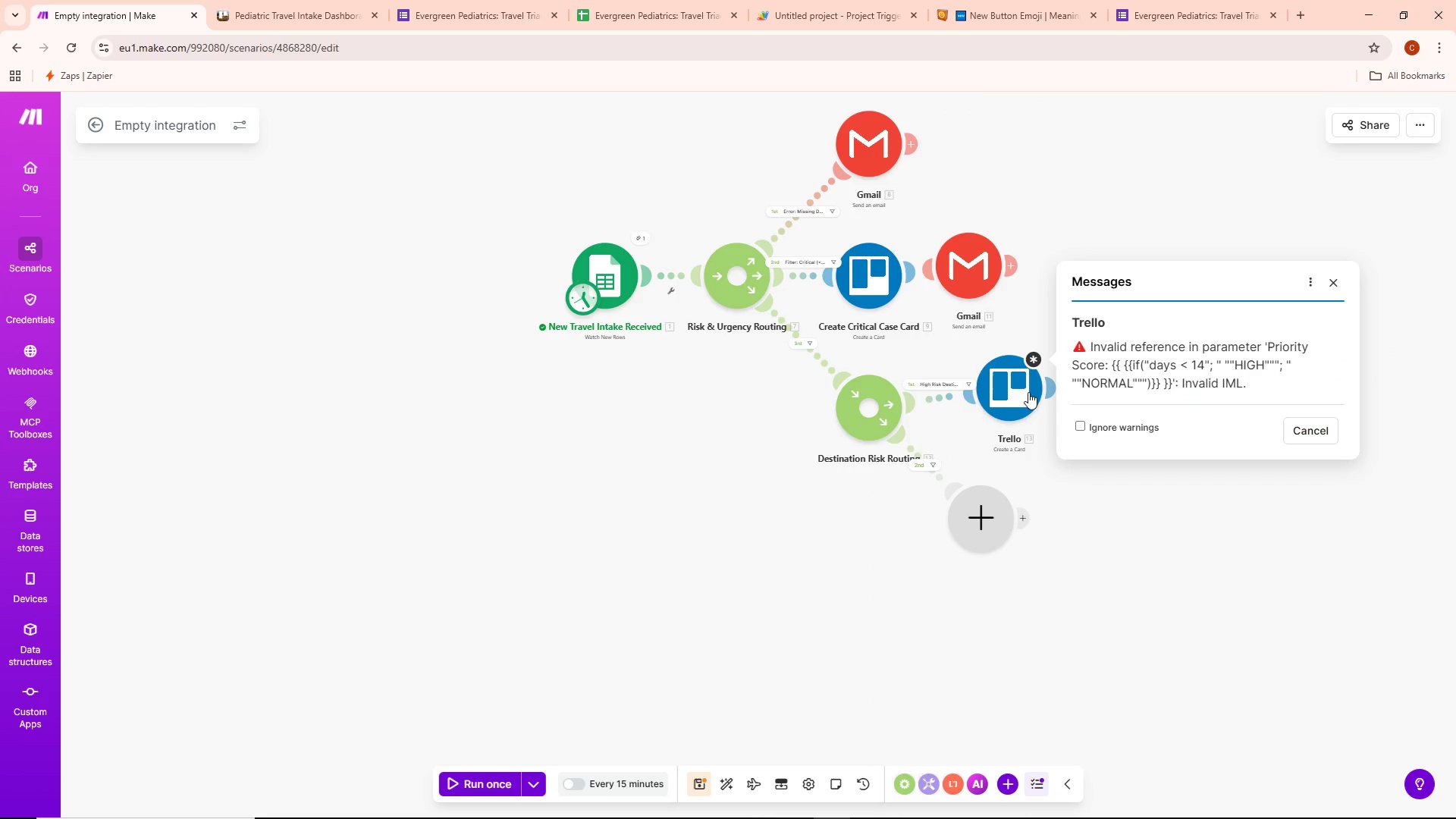 
left_click([1095, 510])
 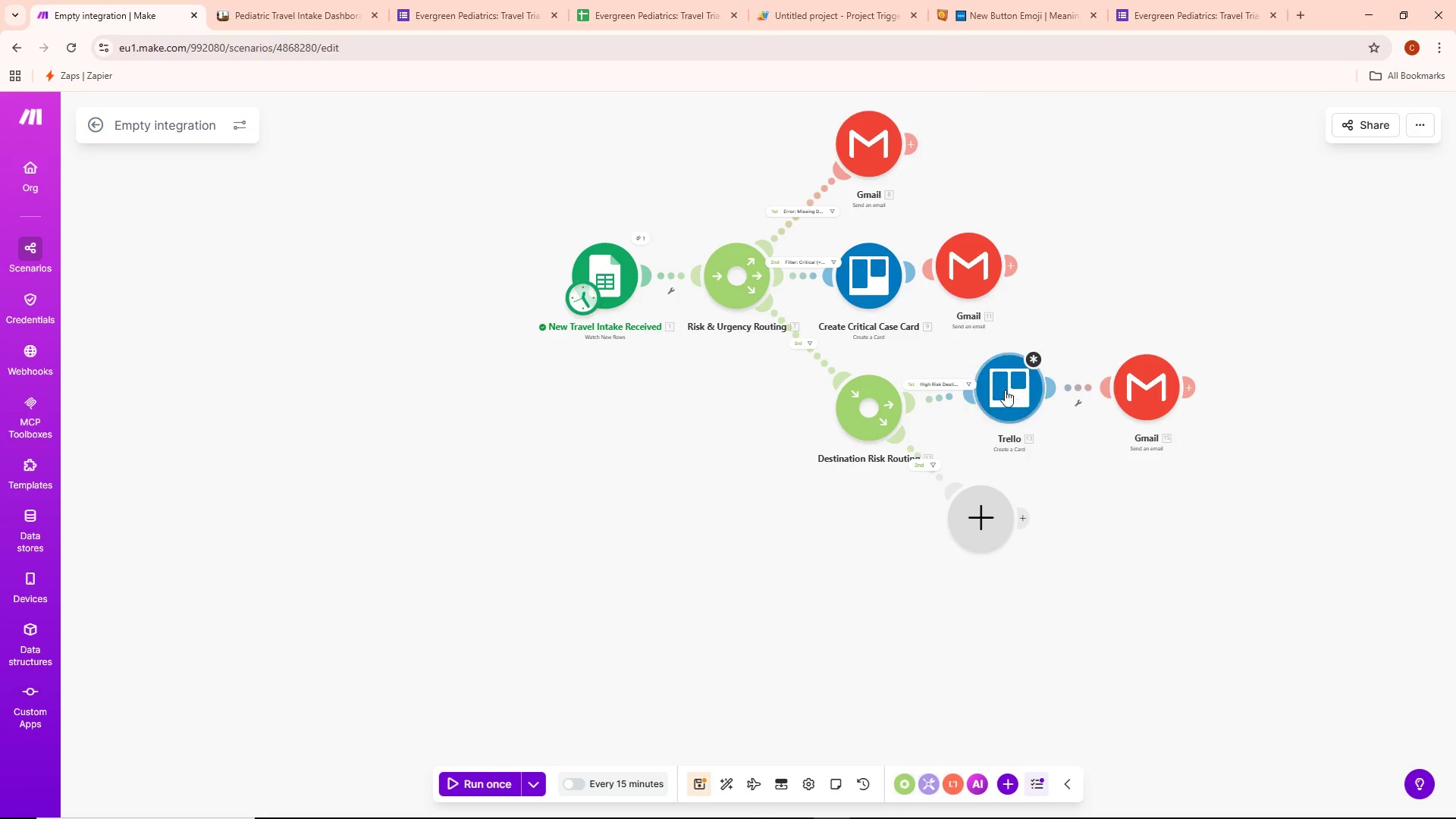 
left_click([987, 372])
 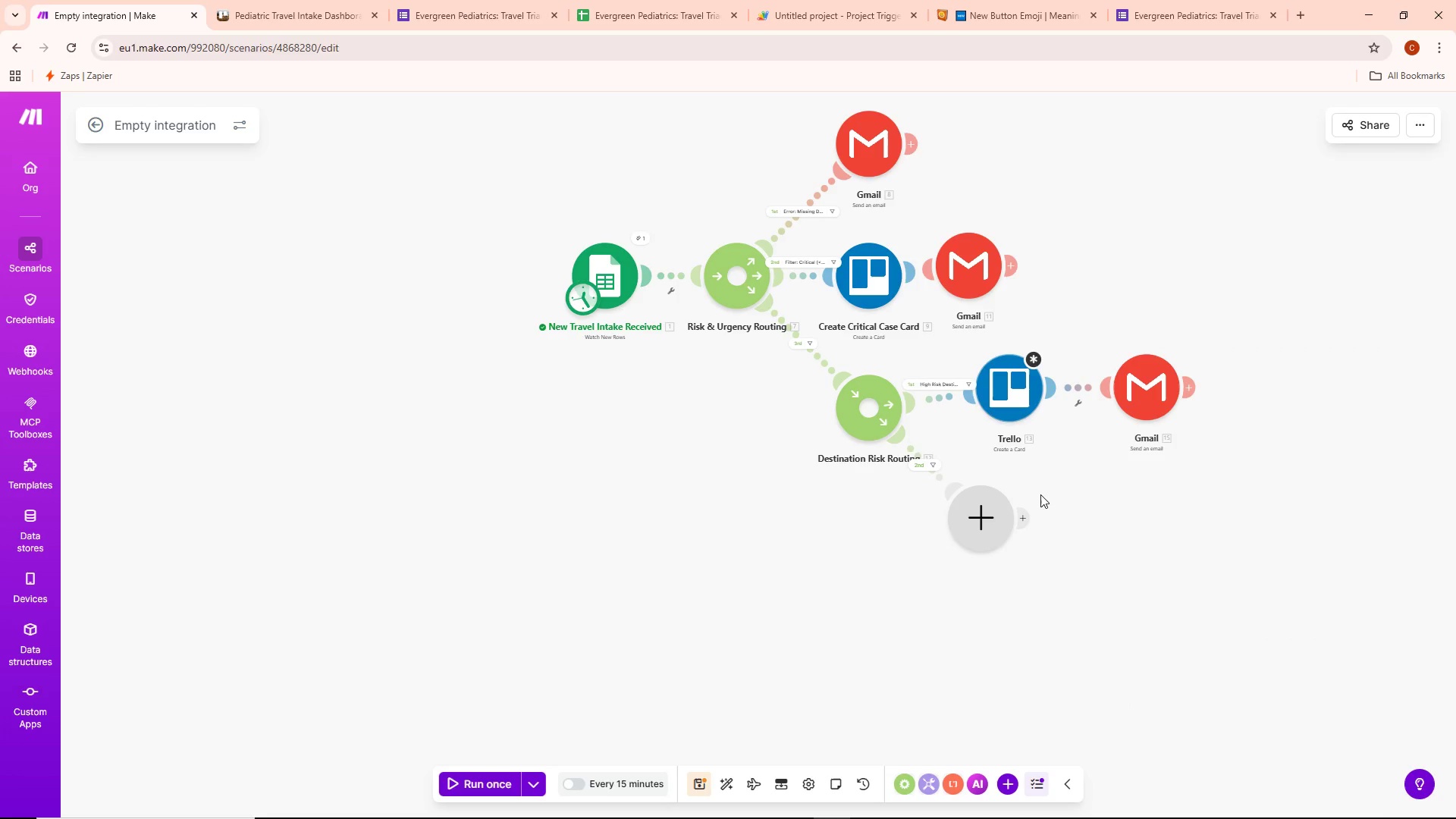 
left_click([1018, 400])
 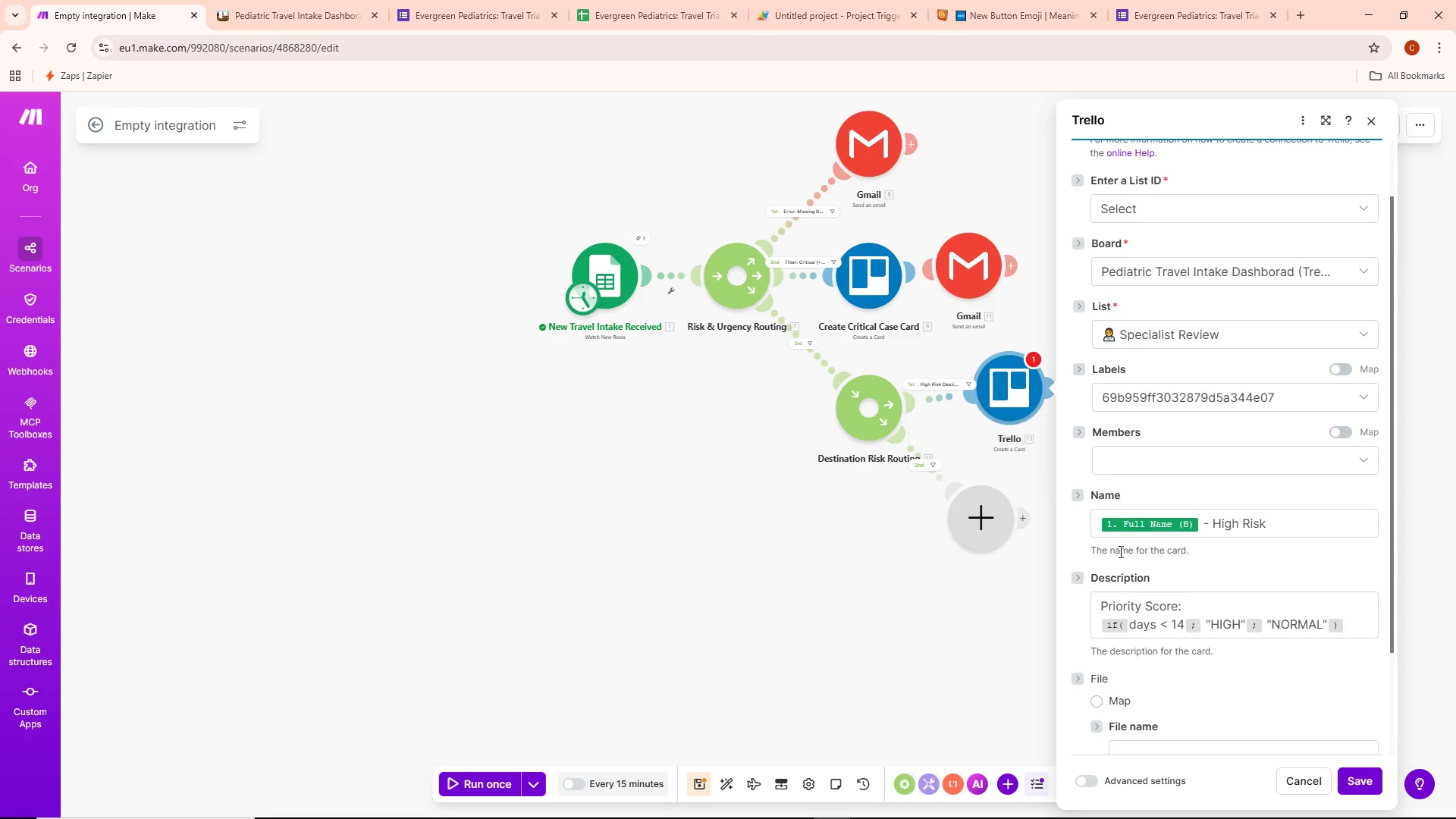 
scroll: coordinate [1281, 523], scroll_direction: down, amount: 3.0
 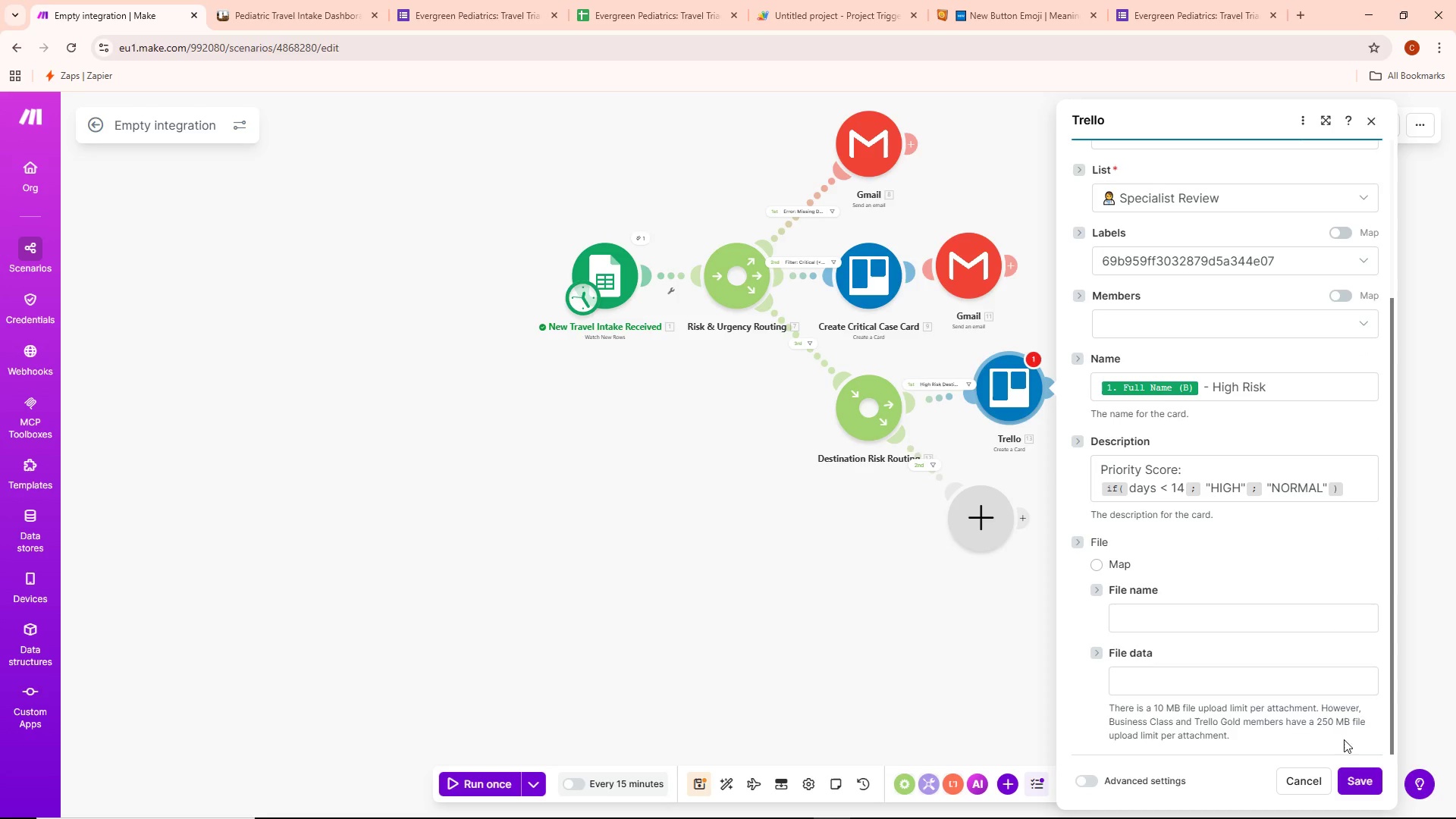 
left_click([1360, 772])
 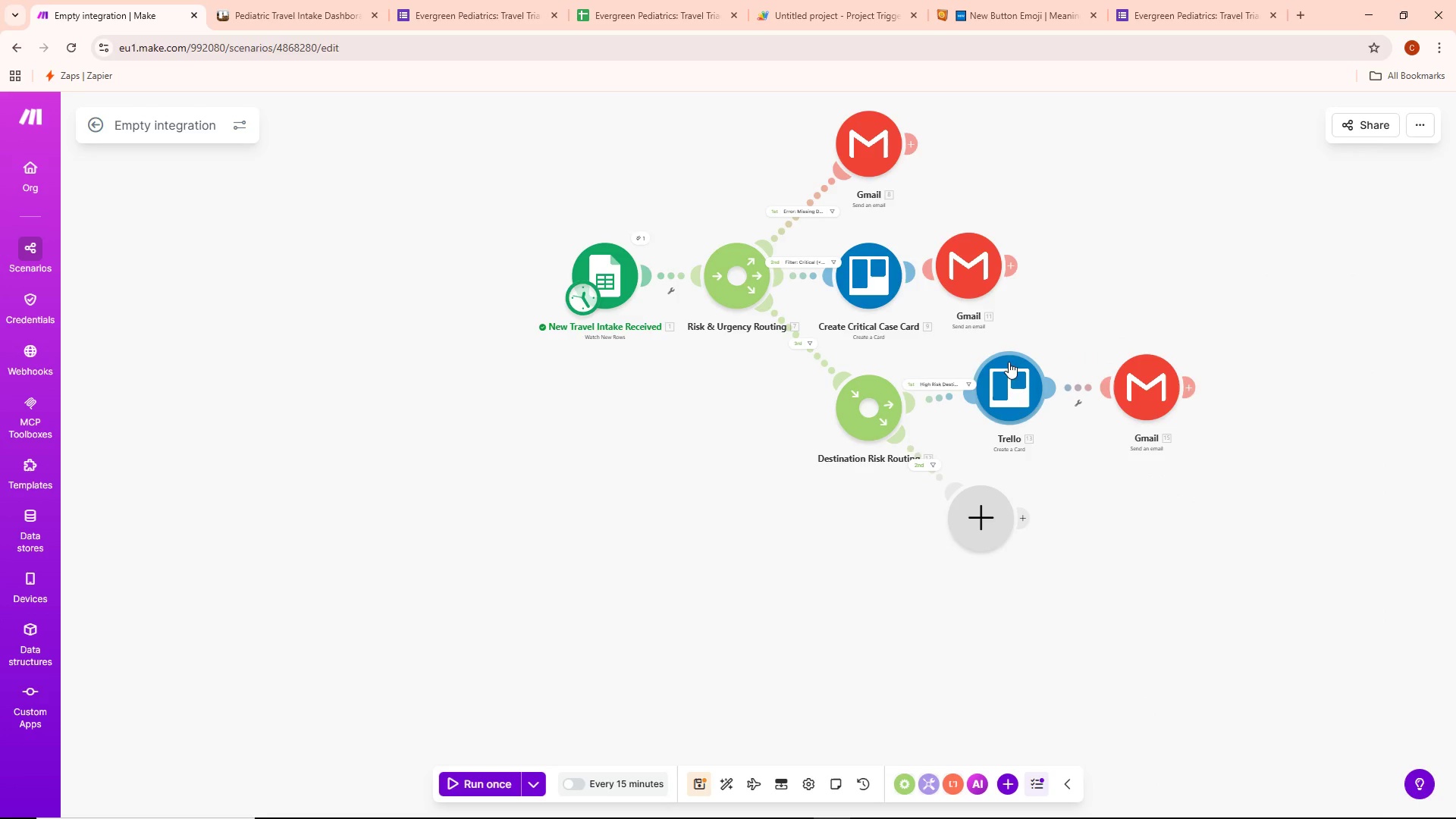 
double_click([1009, 372])
 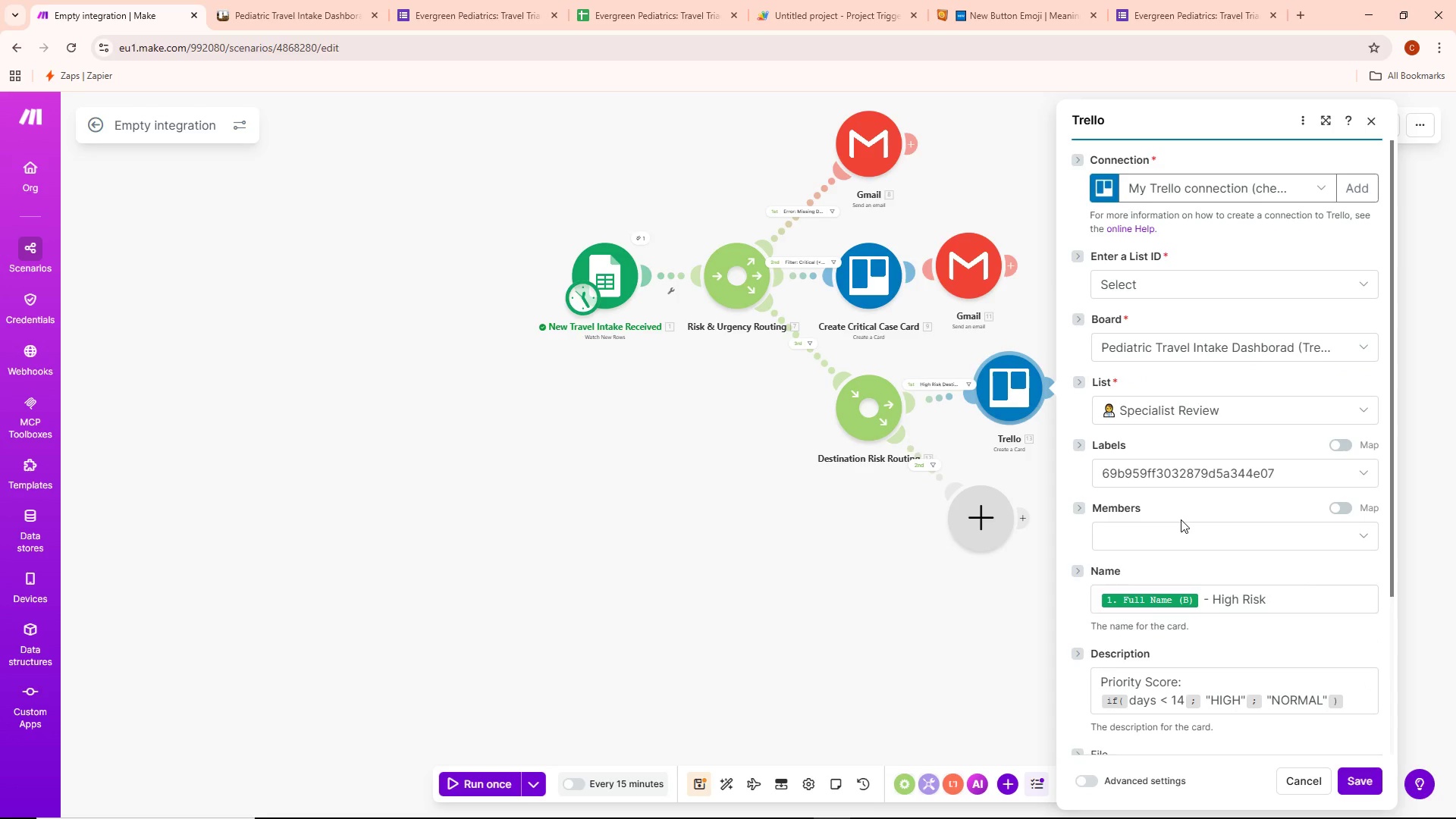 
wait(5.84)
 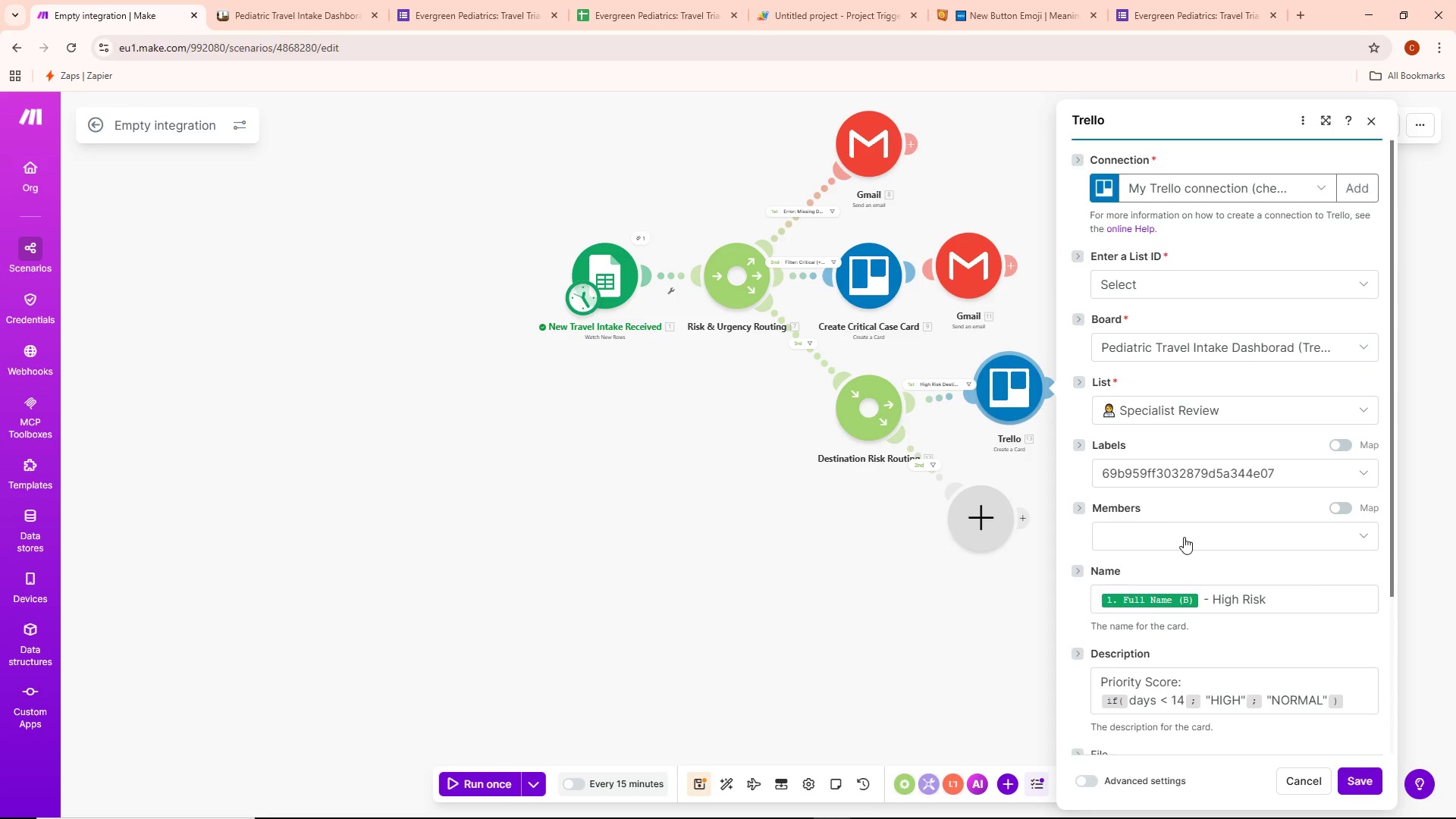 
scroll: coordinate [1186, 523], scroll_direction: down, amount: 2.0
 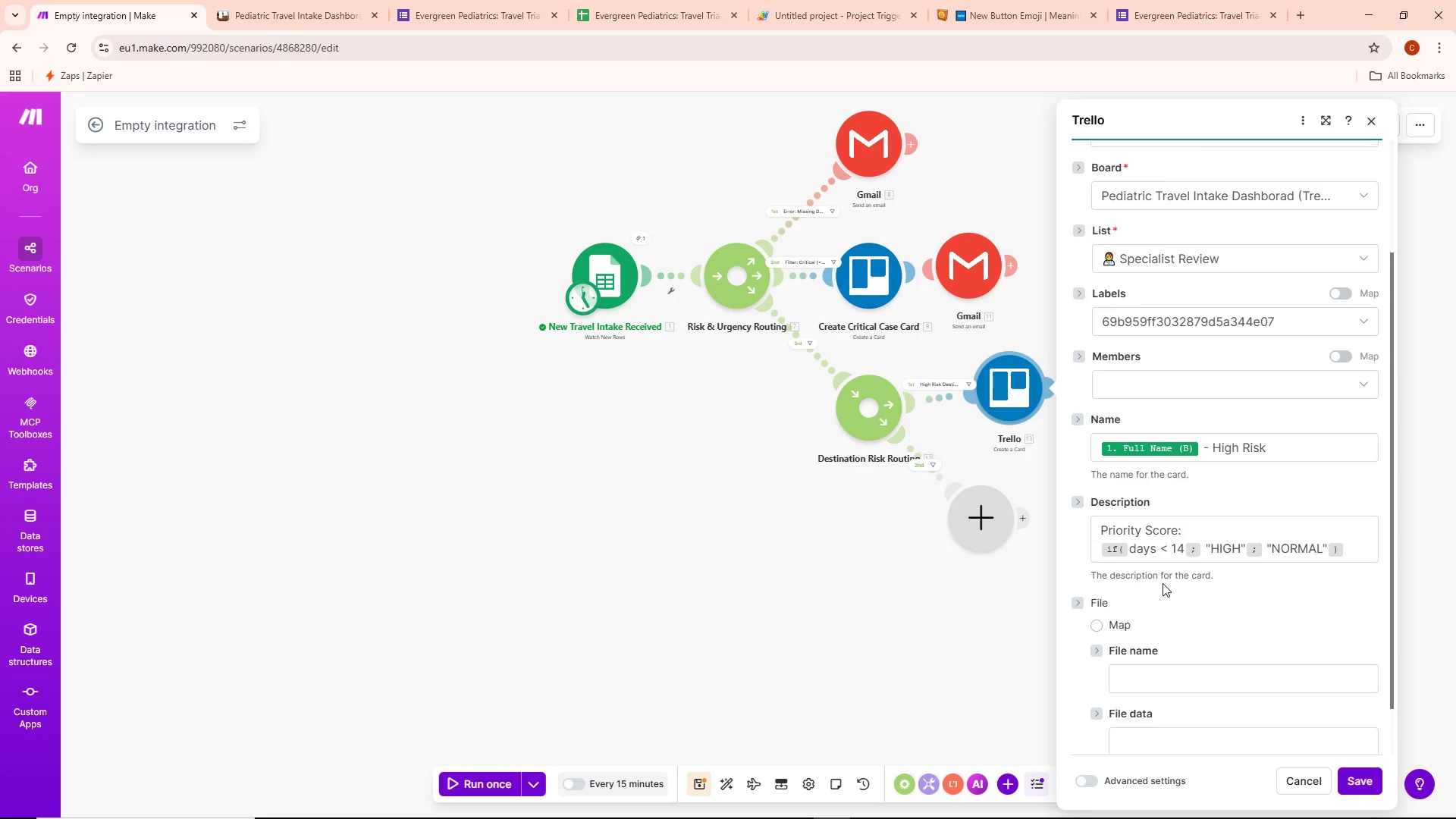 
wait(7.41)
 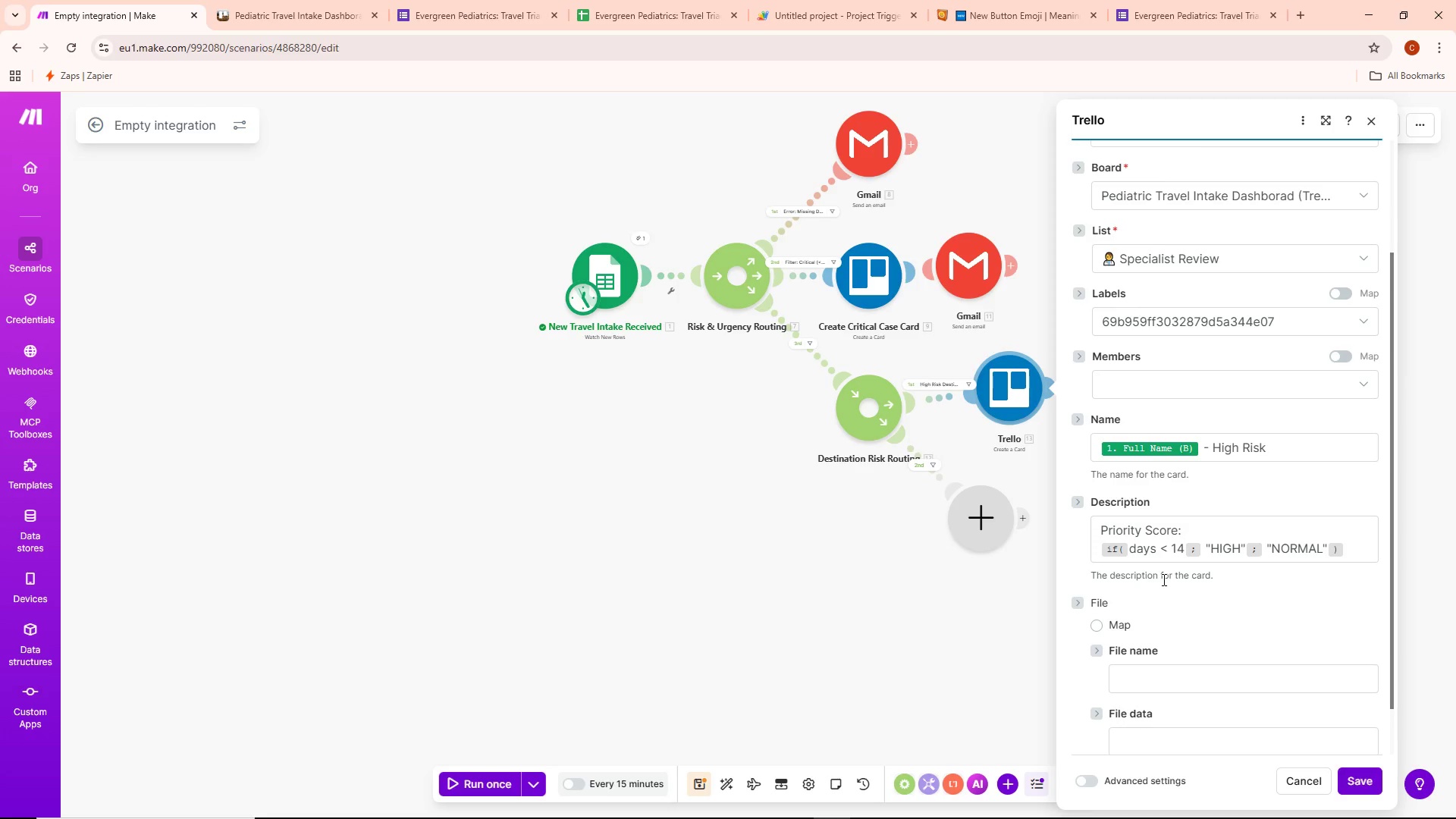 
left_click([1217, 551])
 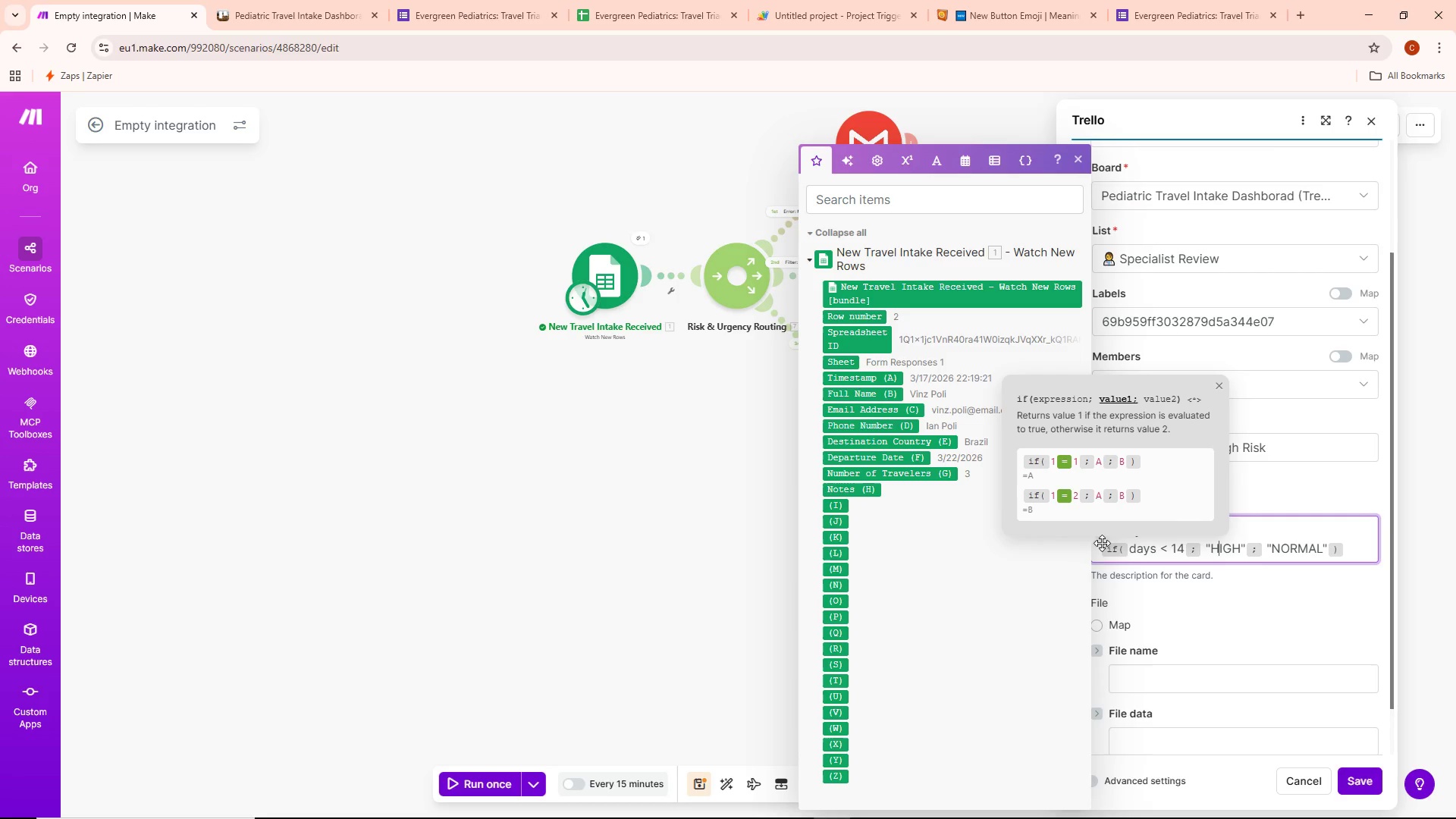 
left_click([1334, 500])
 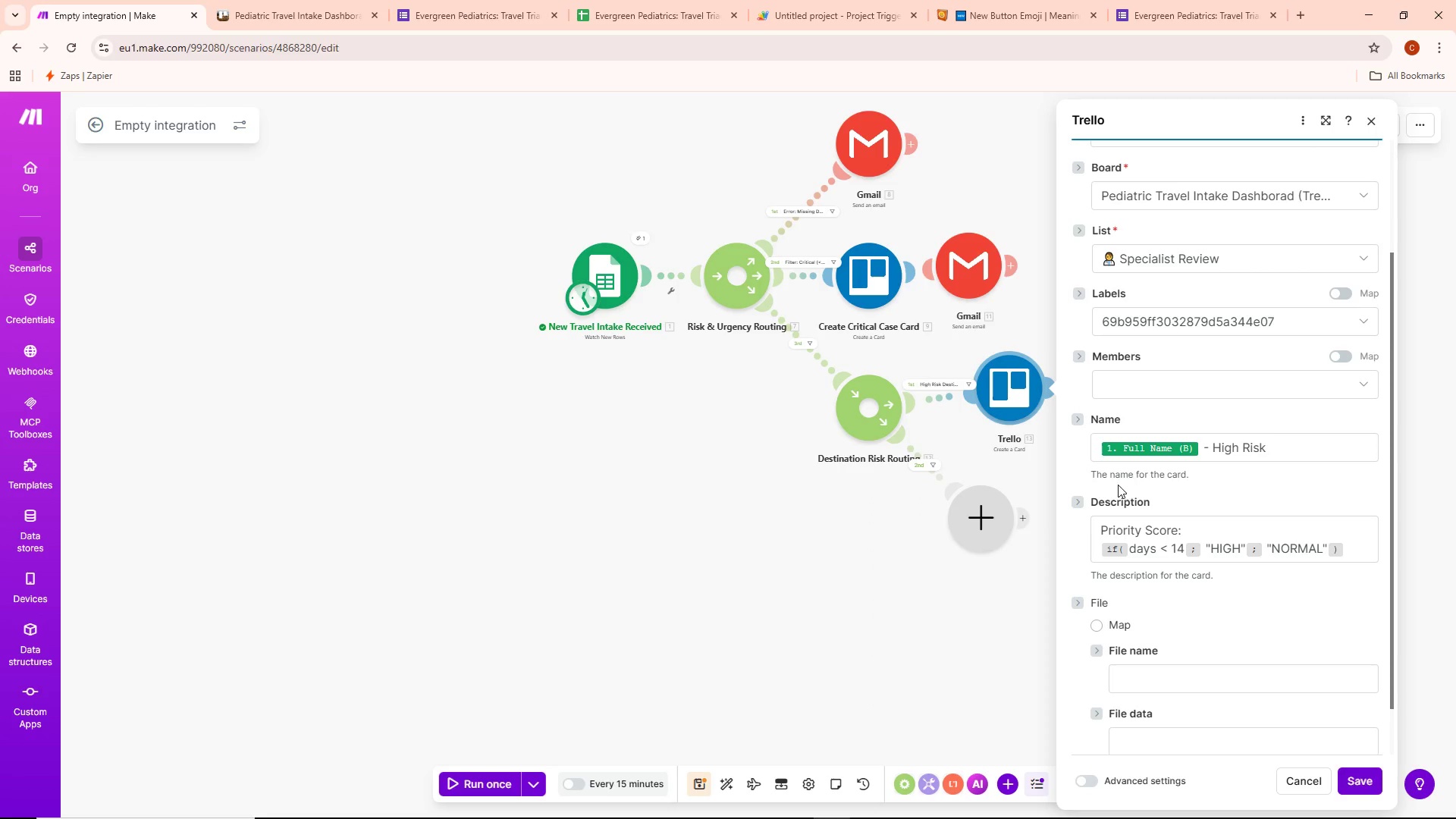 
left_click([1009, 453])
 